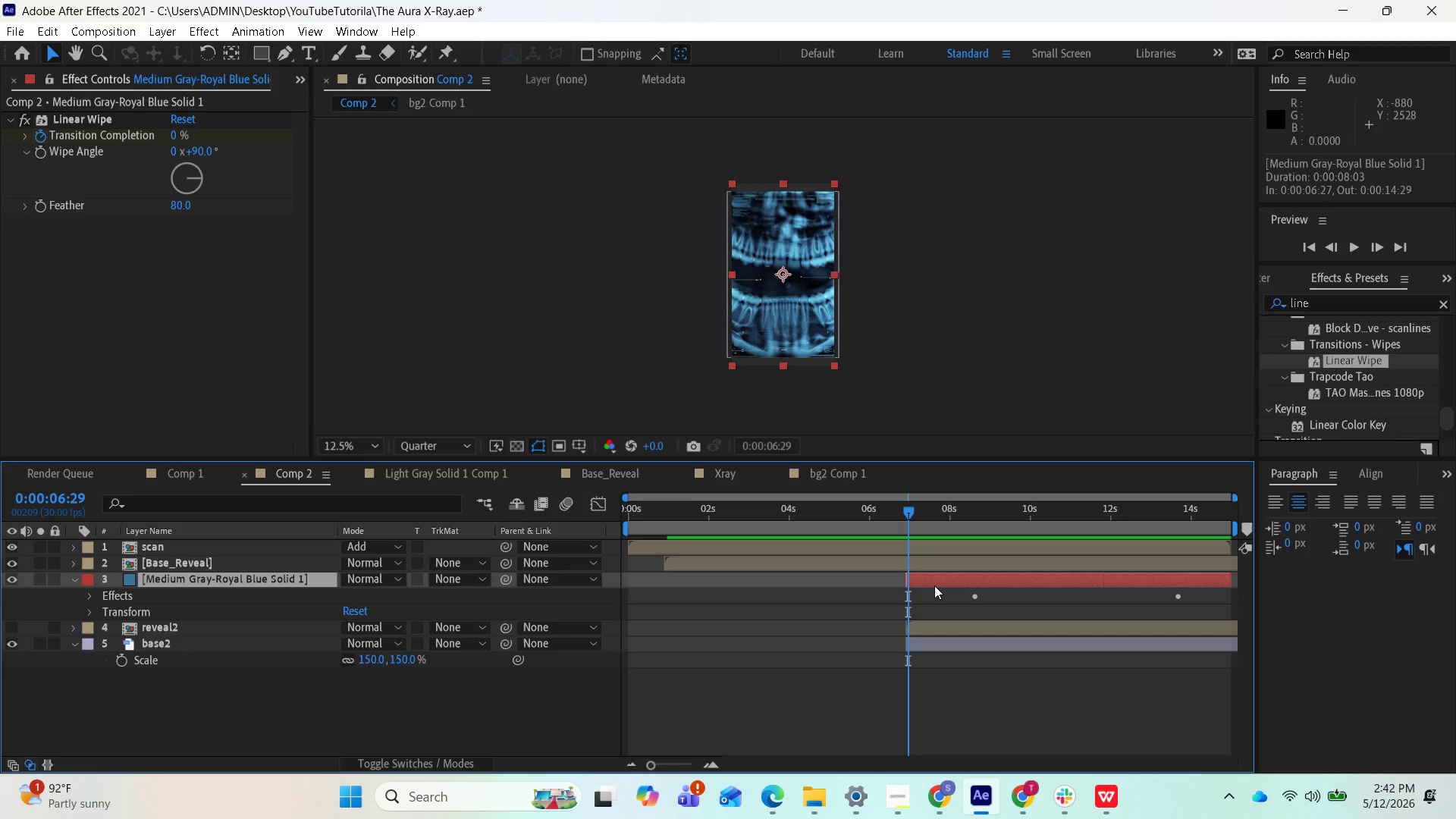 
key(U)
 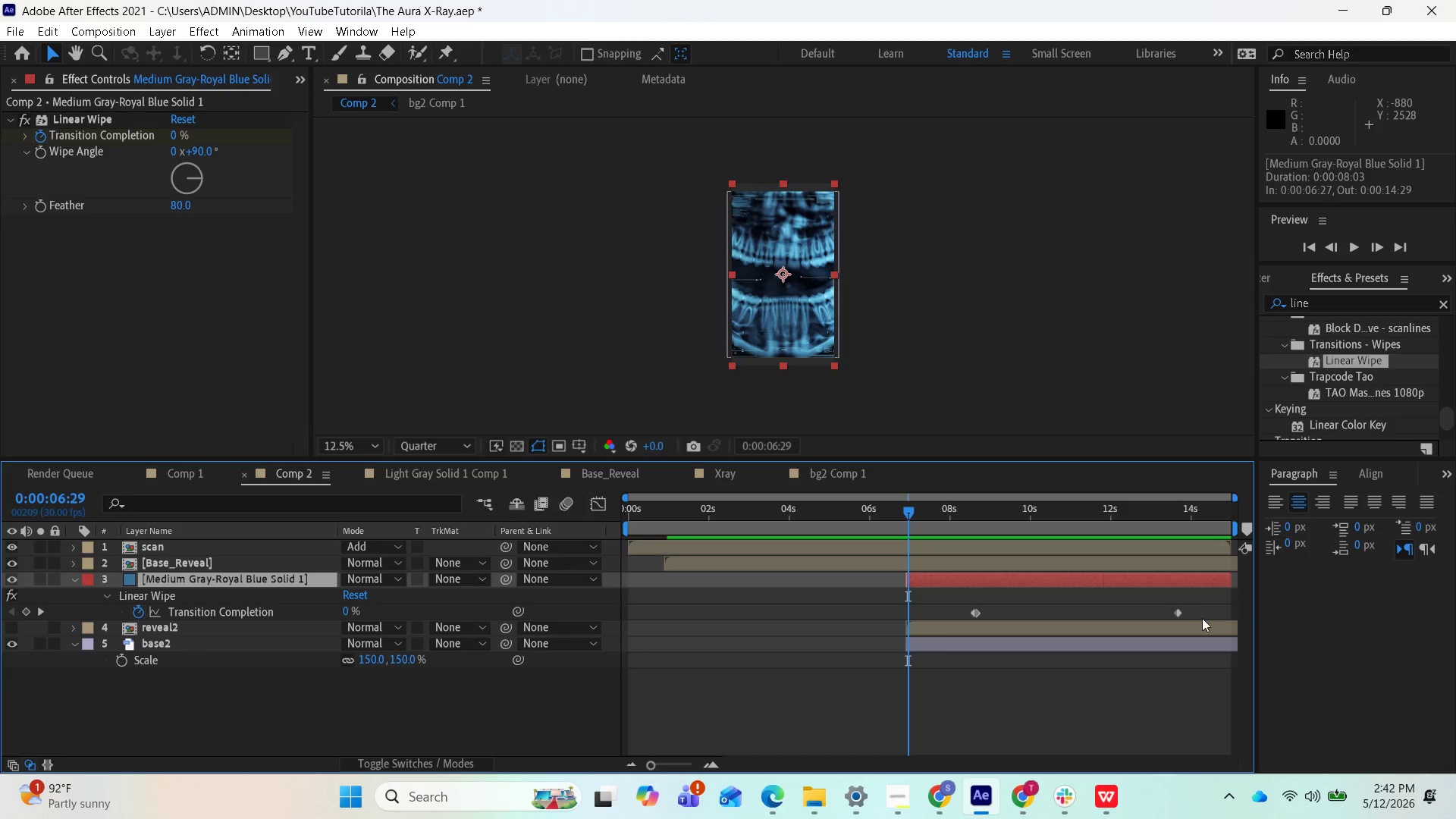 
left_click_drag(start_coordinate=[1203, 615], to_coordinate=[952, 598])
 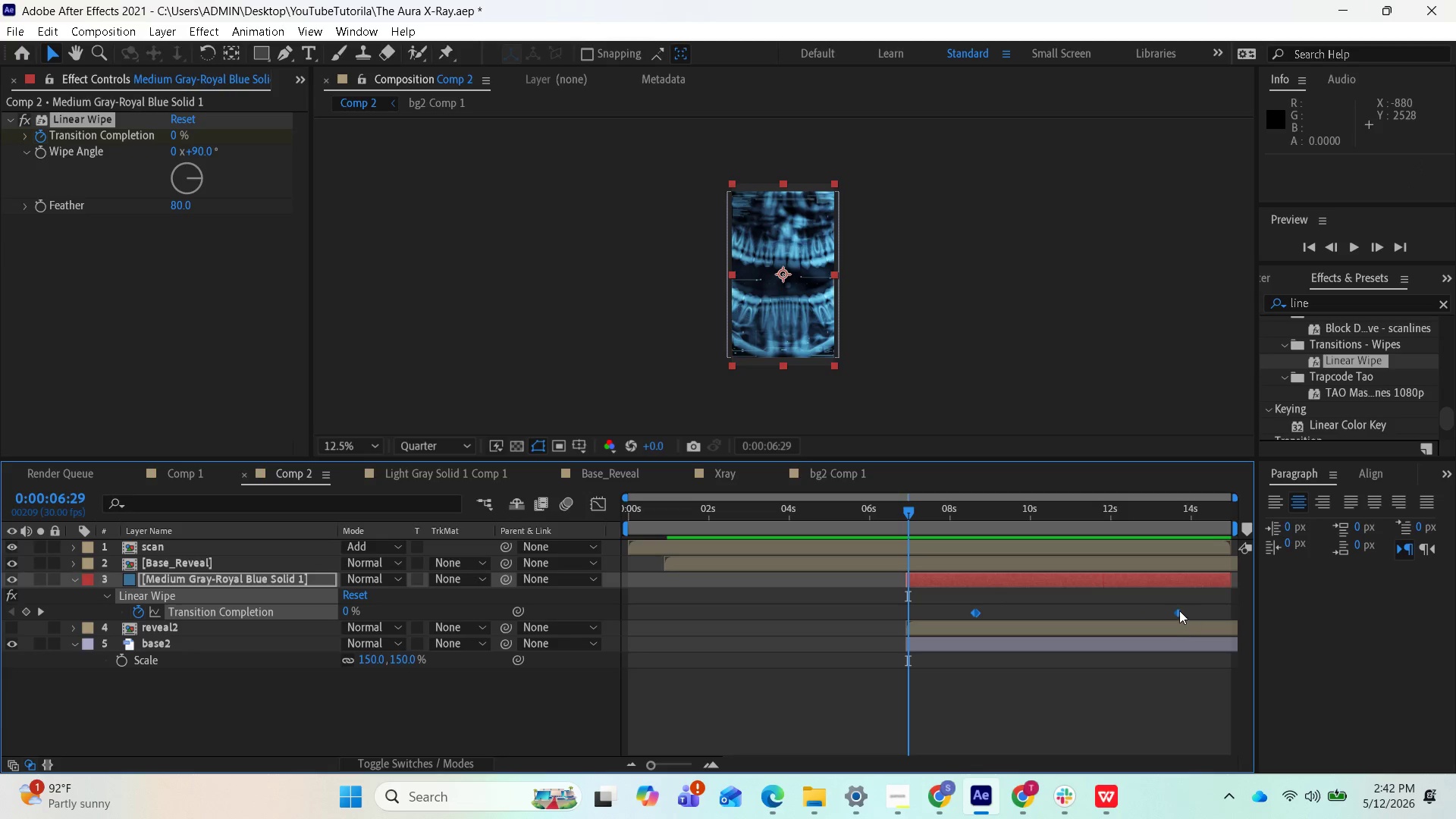 
left_click_drag(start_coordinate=[1174, 611], to_coordinate=[1169, 618])
 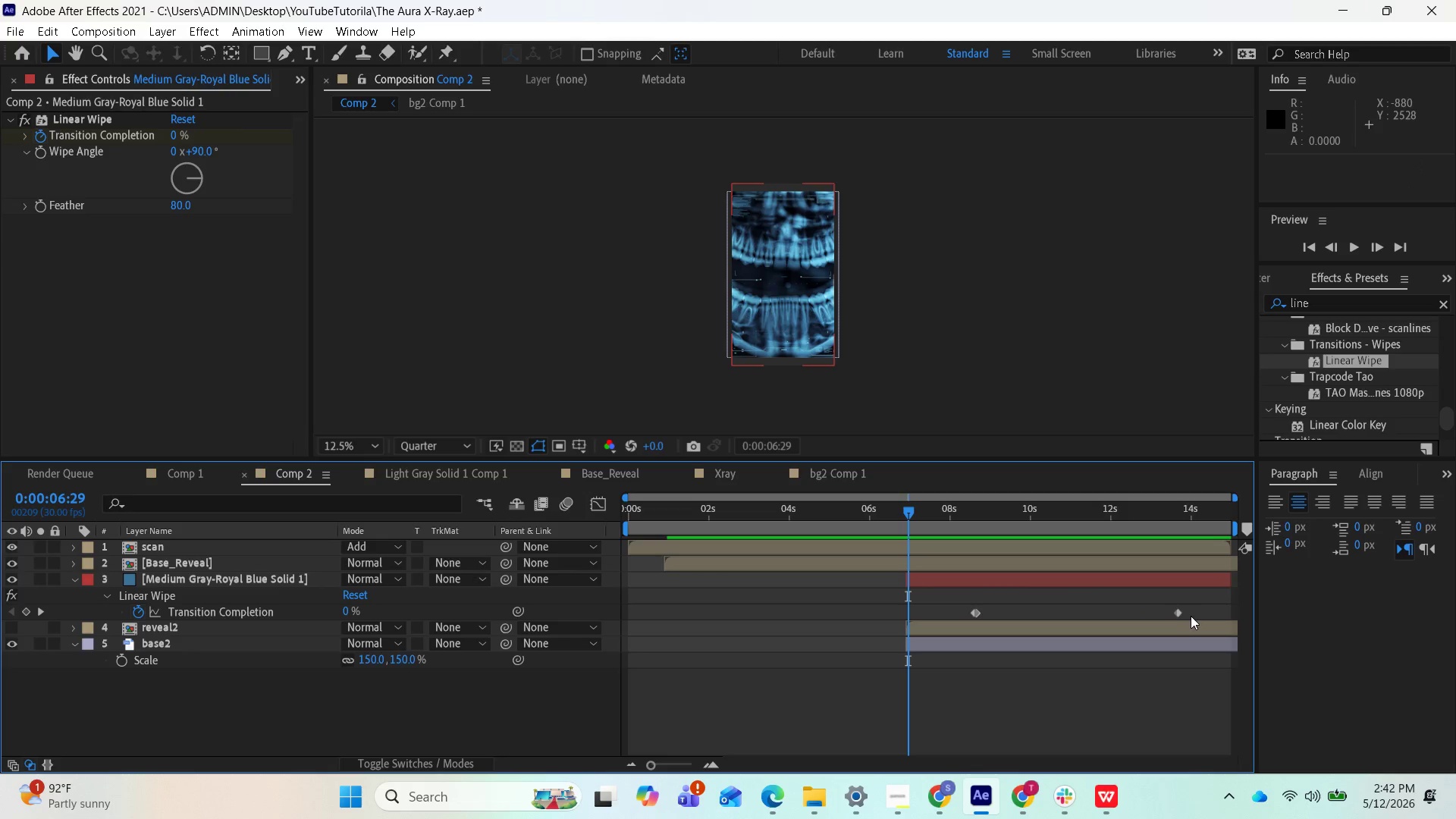 
left_click_drag(start_coordinate=[1192, 617], to_coordinate=[959, 588])
 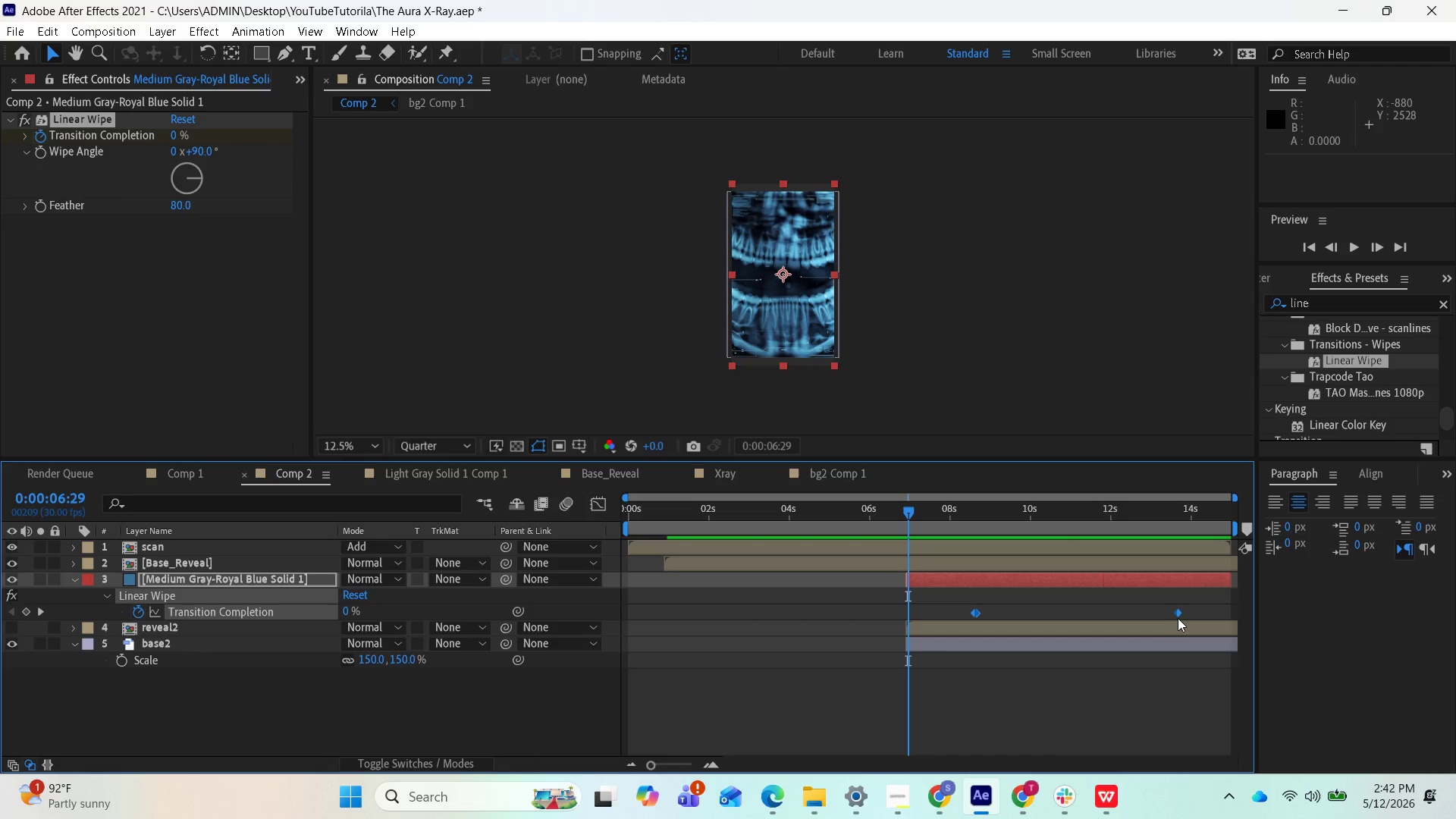 
left_click_drag(start_coordinate=[1180, 616], to_coordinate=[1153, 615])
 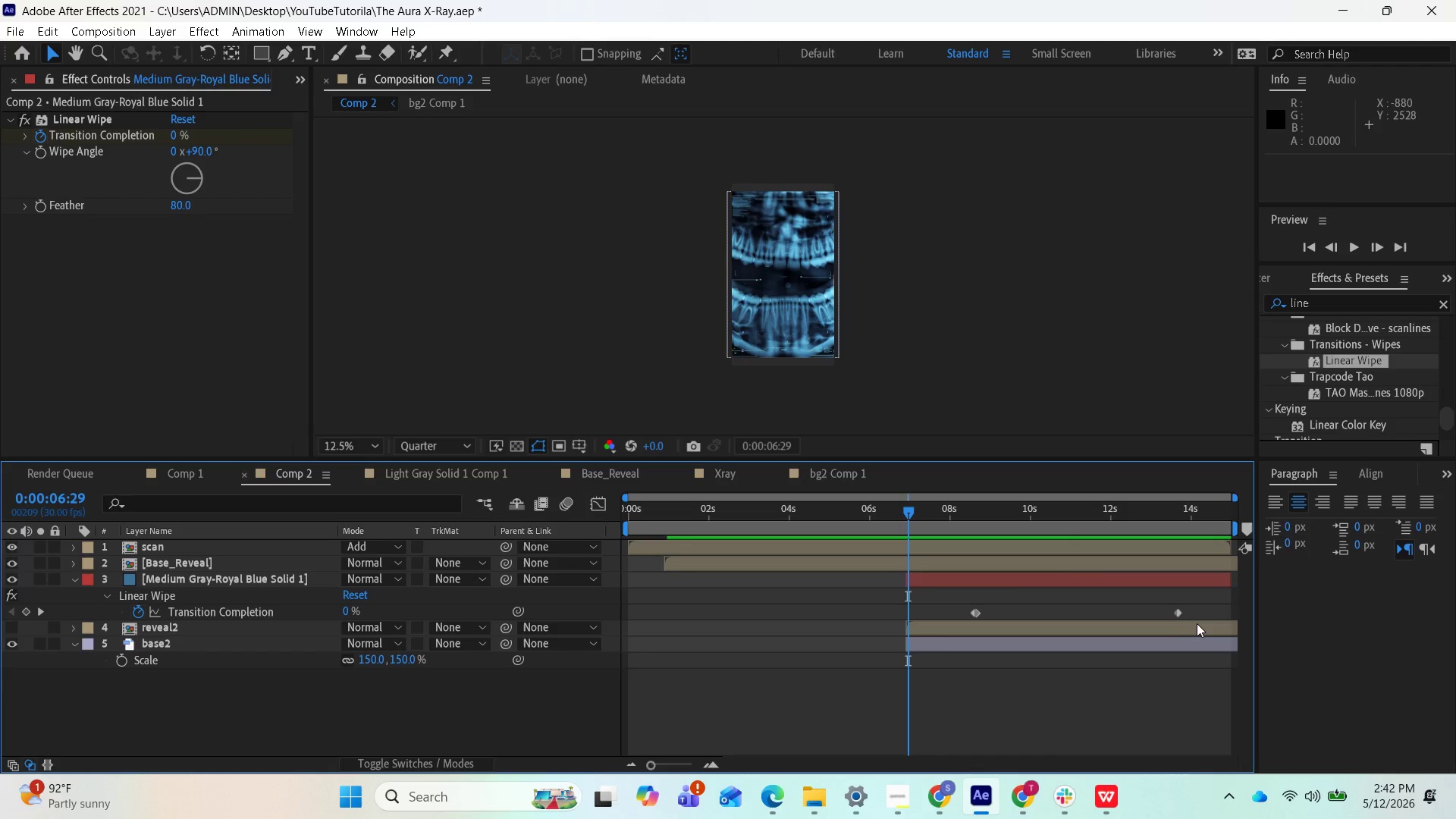 
left_click_drag(start_coordinate=[1198, 623], to_coordinate=[1078, 622])
 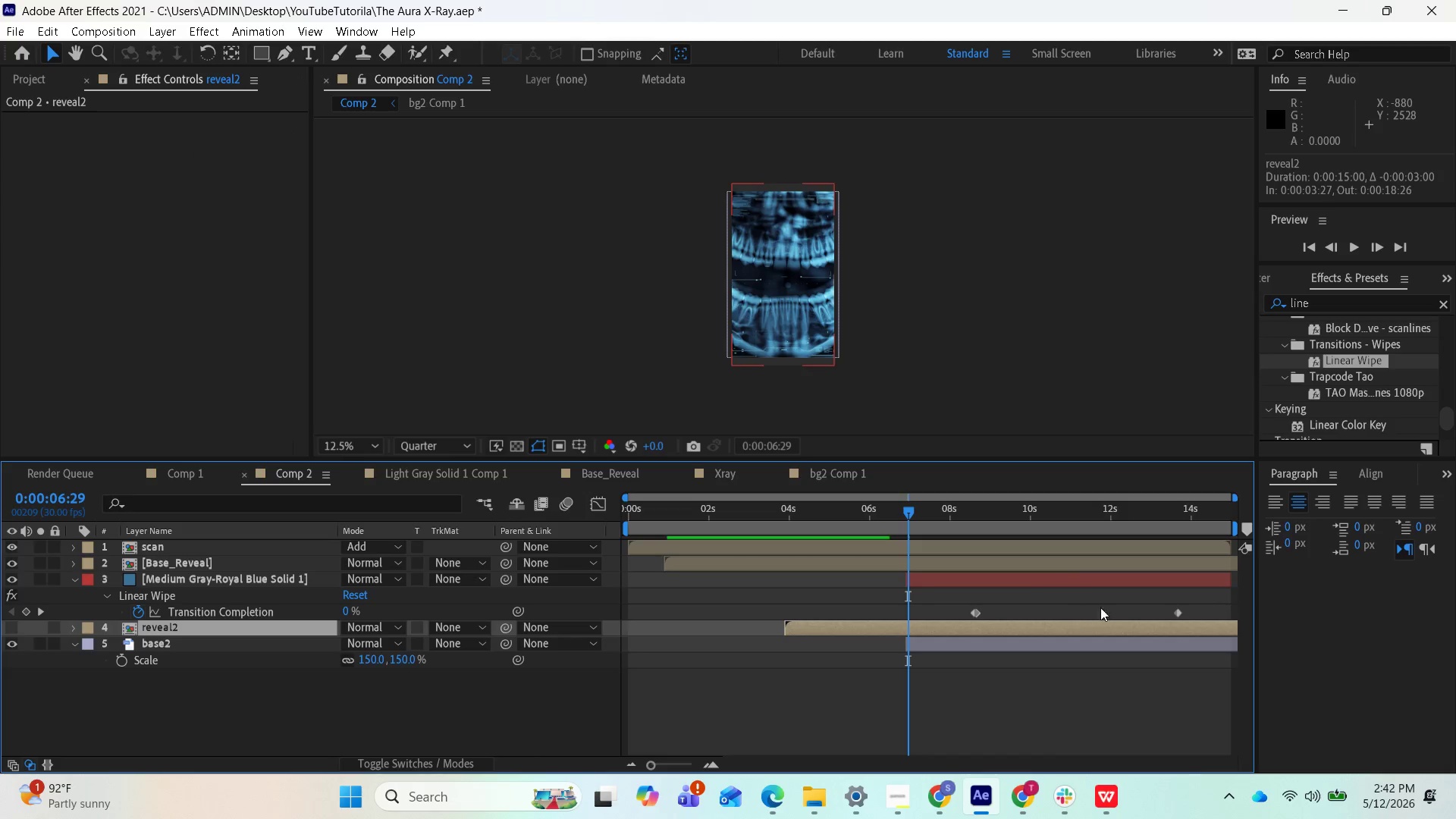 
key(Control+Z)
 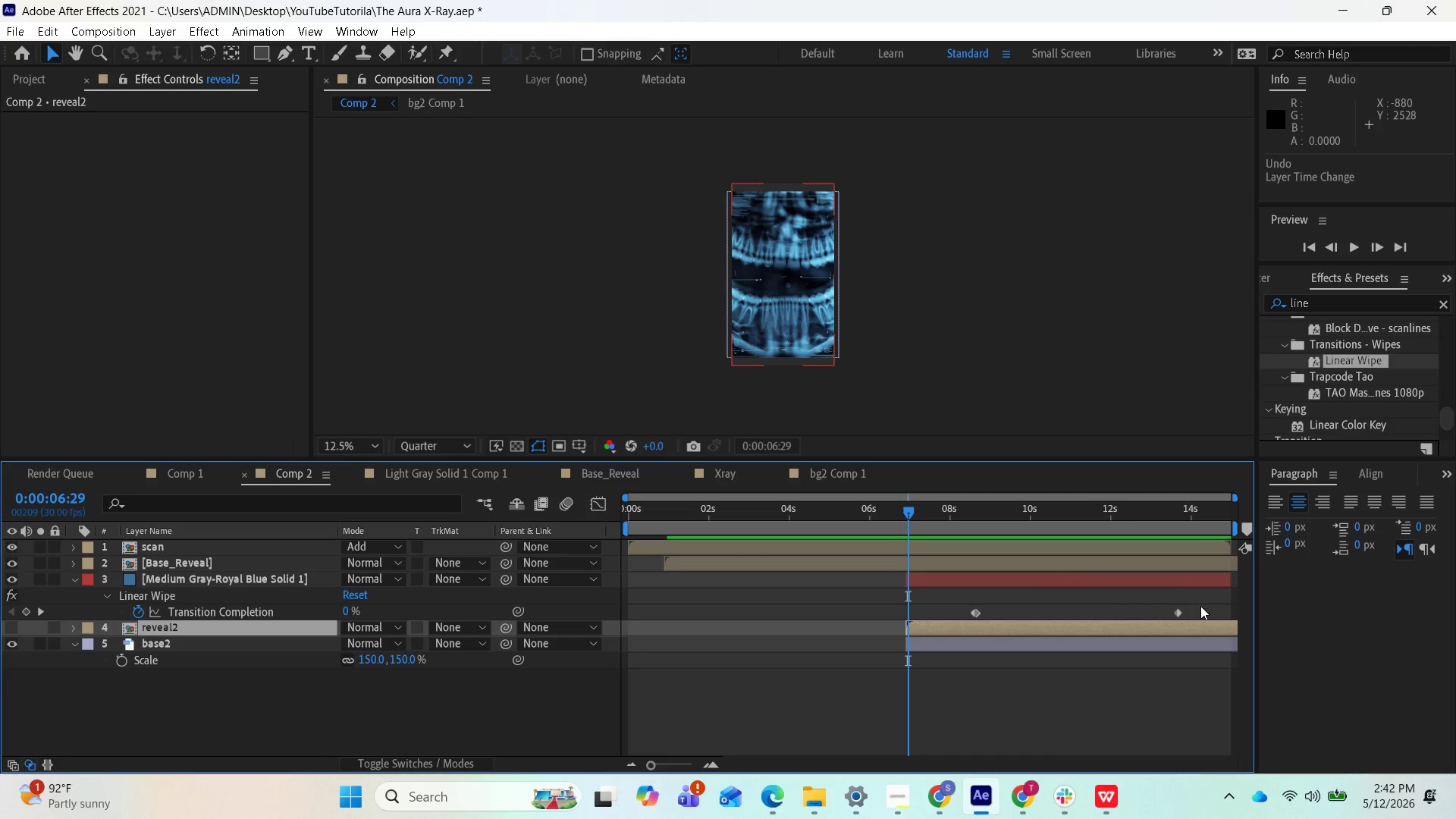 
left_click_drag(start_coordinate=[1203, 607], to_coordinate=[937, 607])
 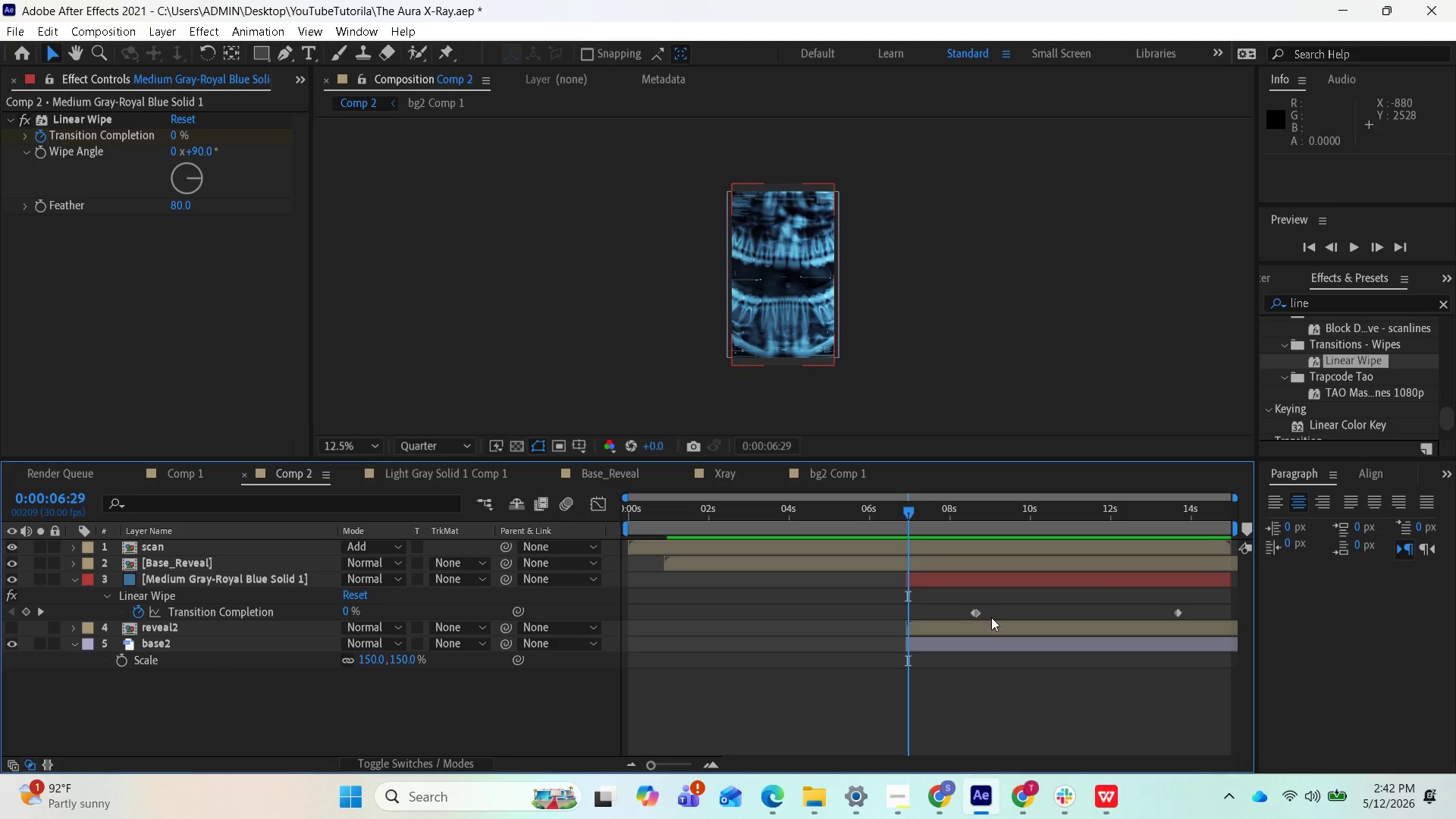 
left_click_drag(start_coordinate=[977, 613], to_coordinate=[960, 613])
 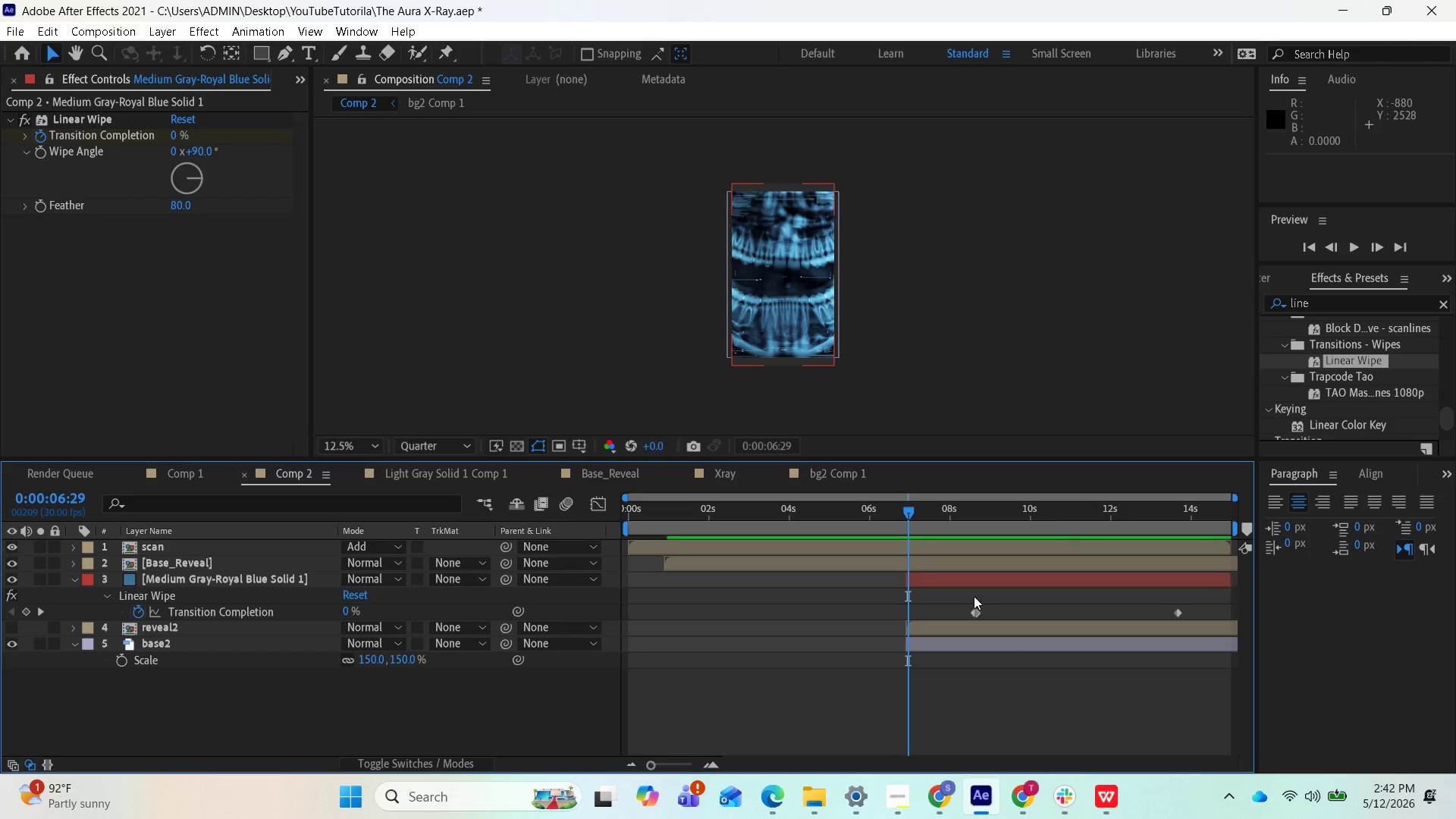 
left_click_drag(start_coordinate=[974, 596], to_coordinate=[1222, 620])
 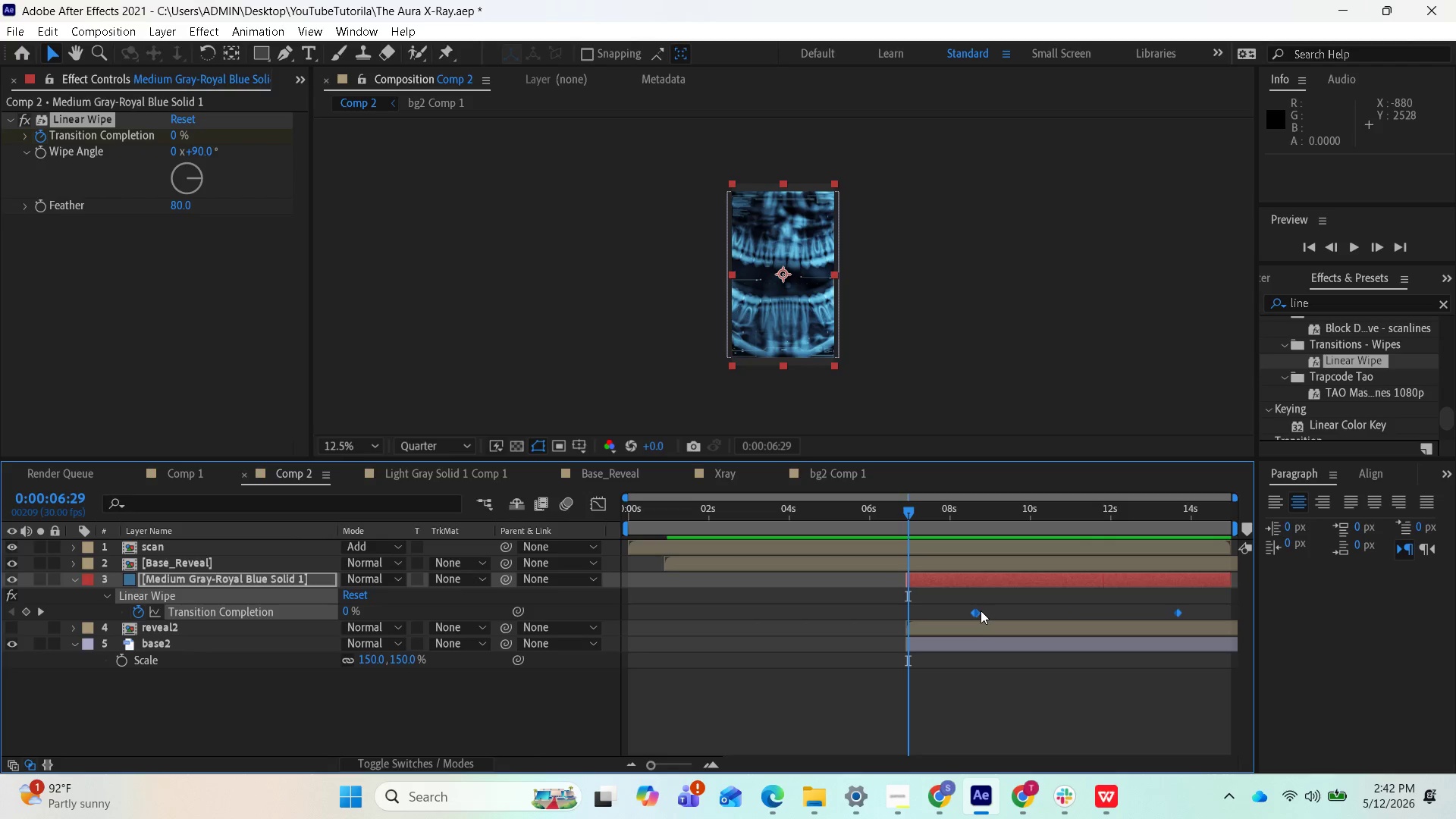 
left_click_drag(start_coordinate=[975, 610], to_coordinate=[957, 612])
 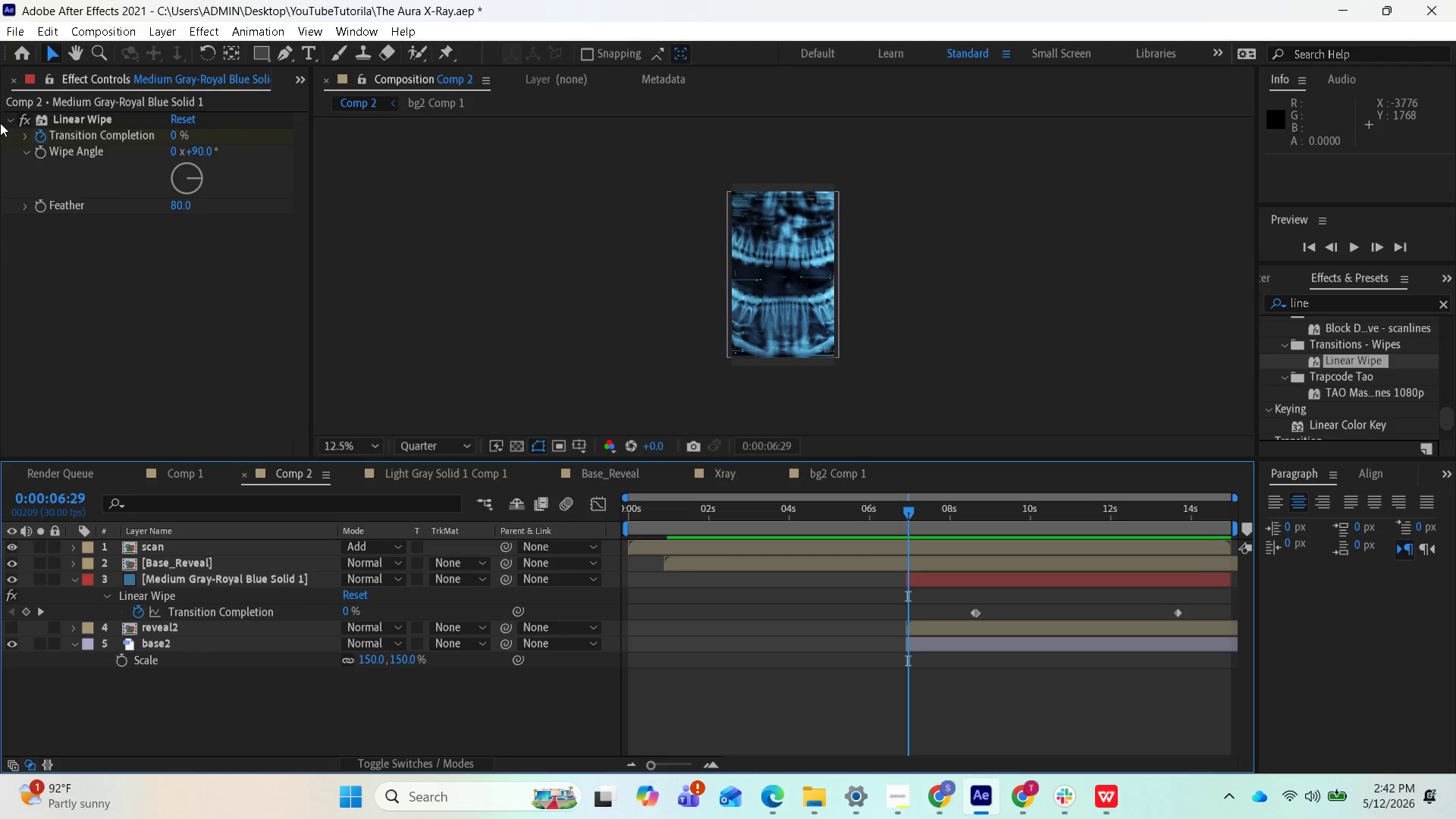 
left_click([40, 134])
 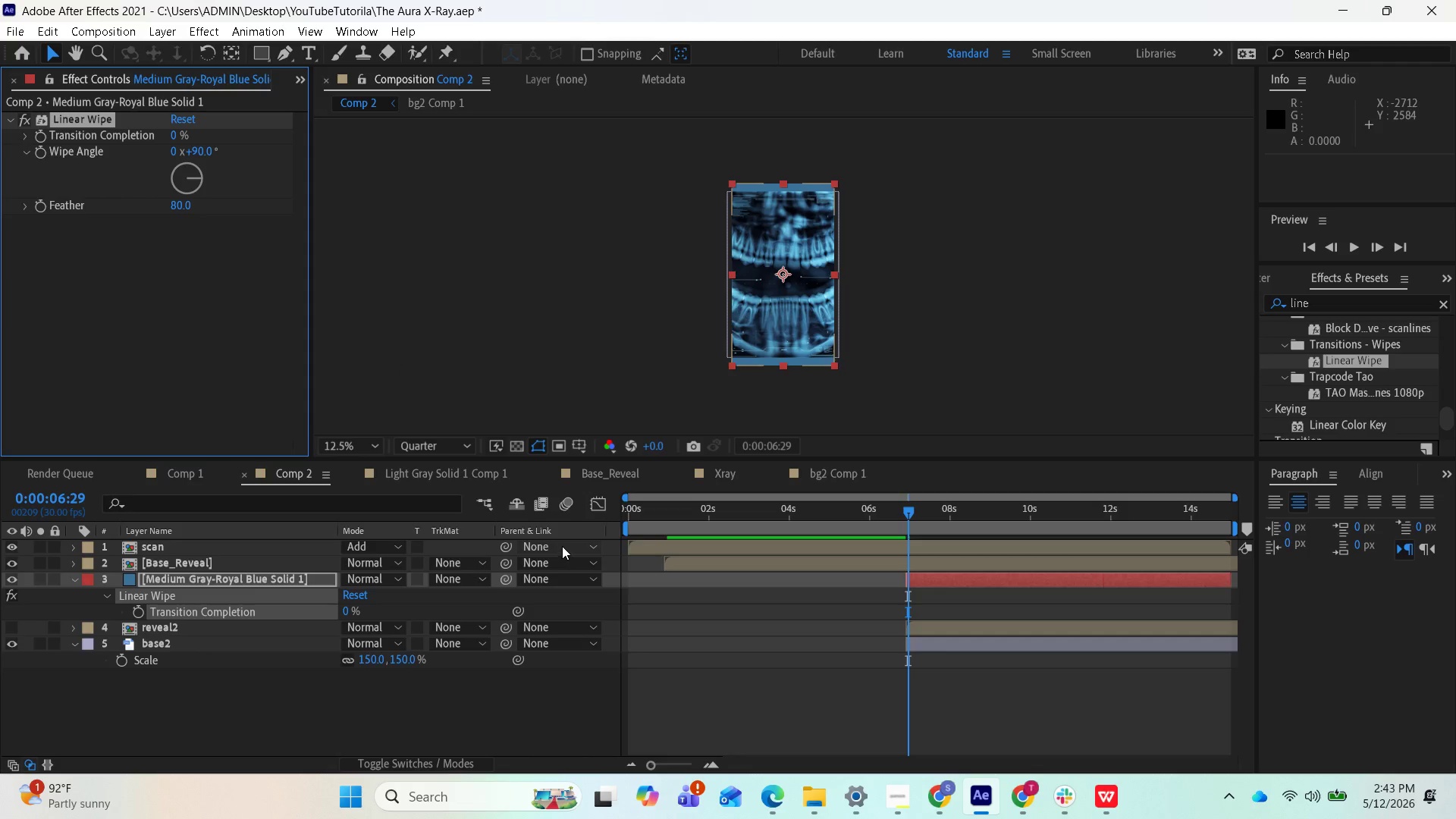 
wait(8.36)
 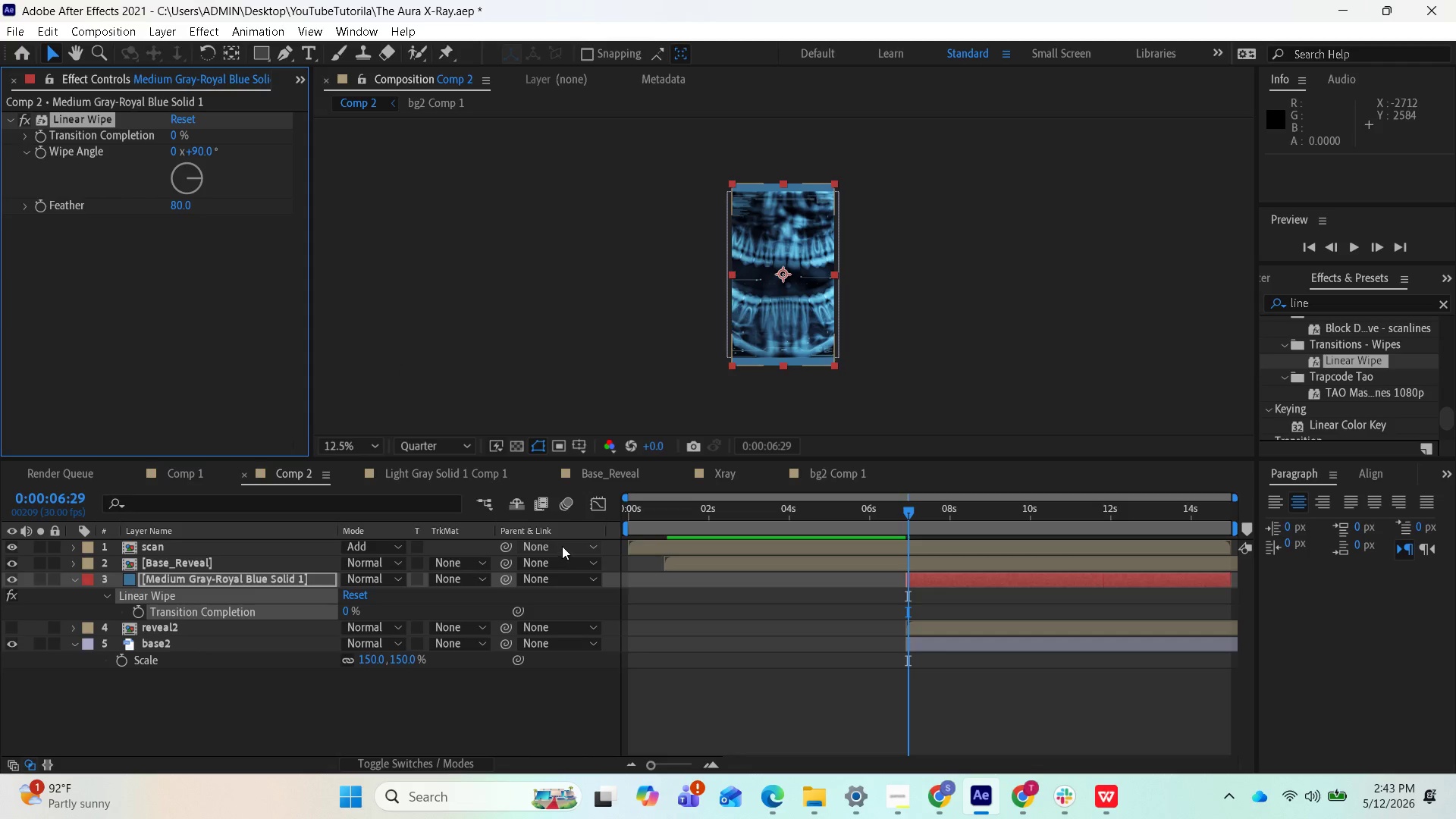 
left_click([824, 481])
 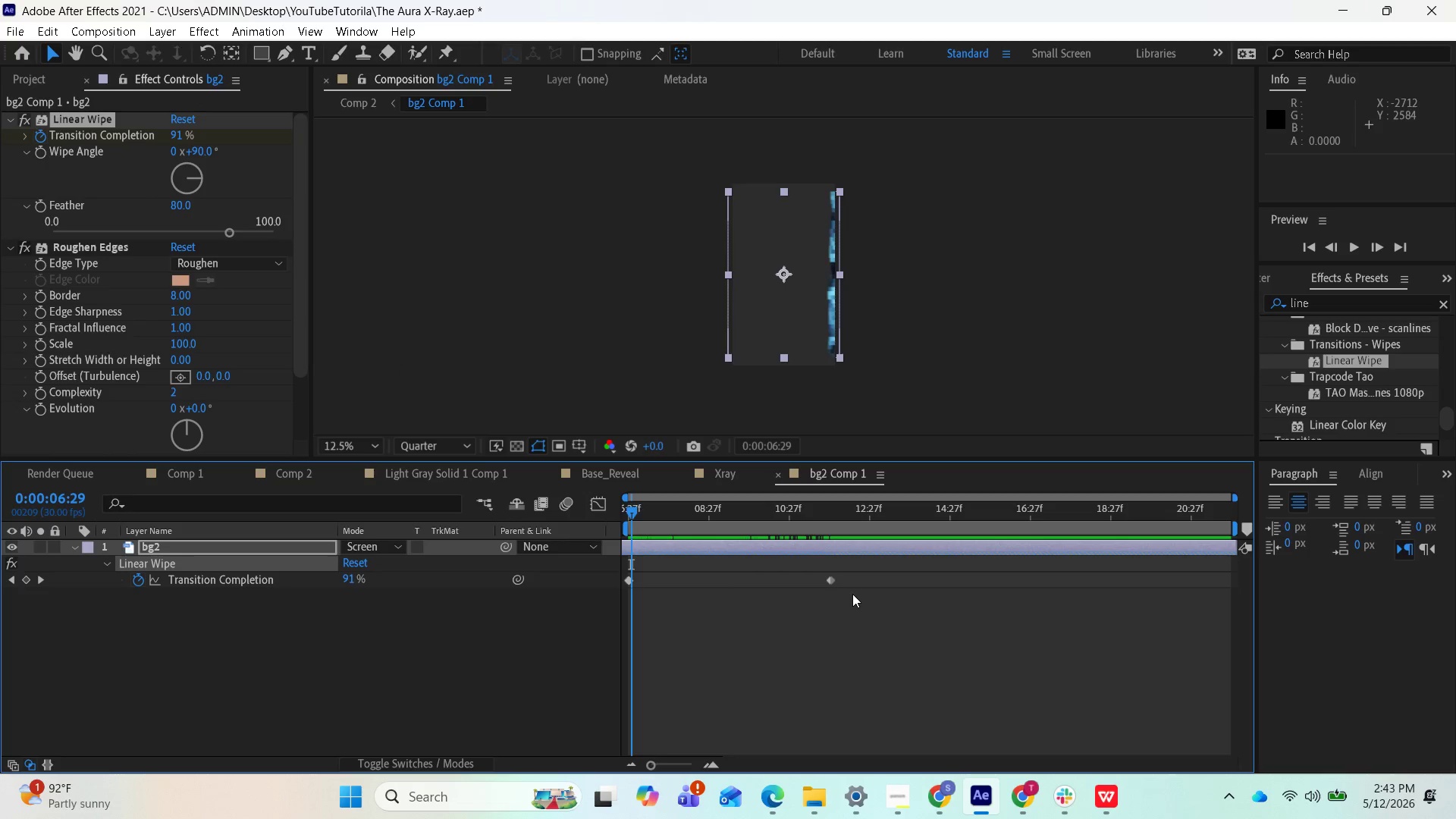 
left_click_drag(start_coordinate=[848, 593], to_coordinate=[613, 573])
 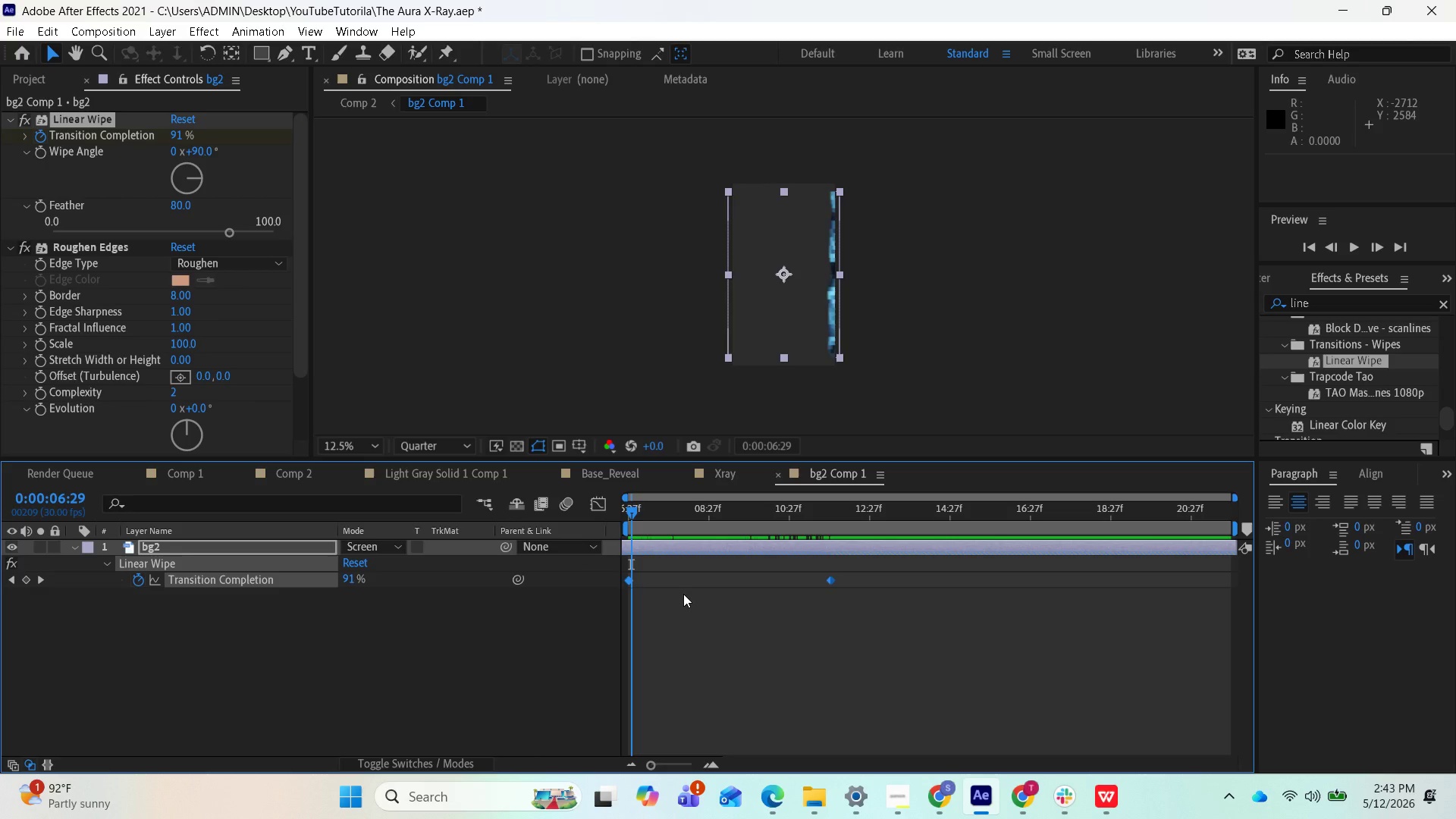 
key(Control+C)
 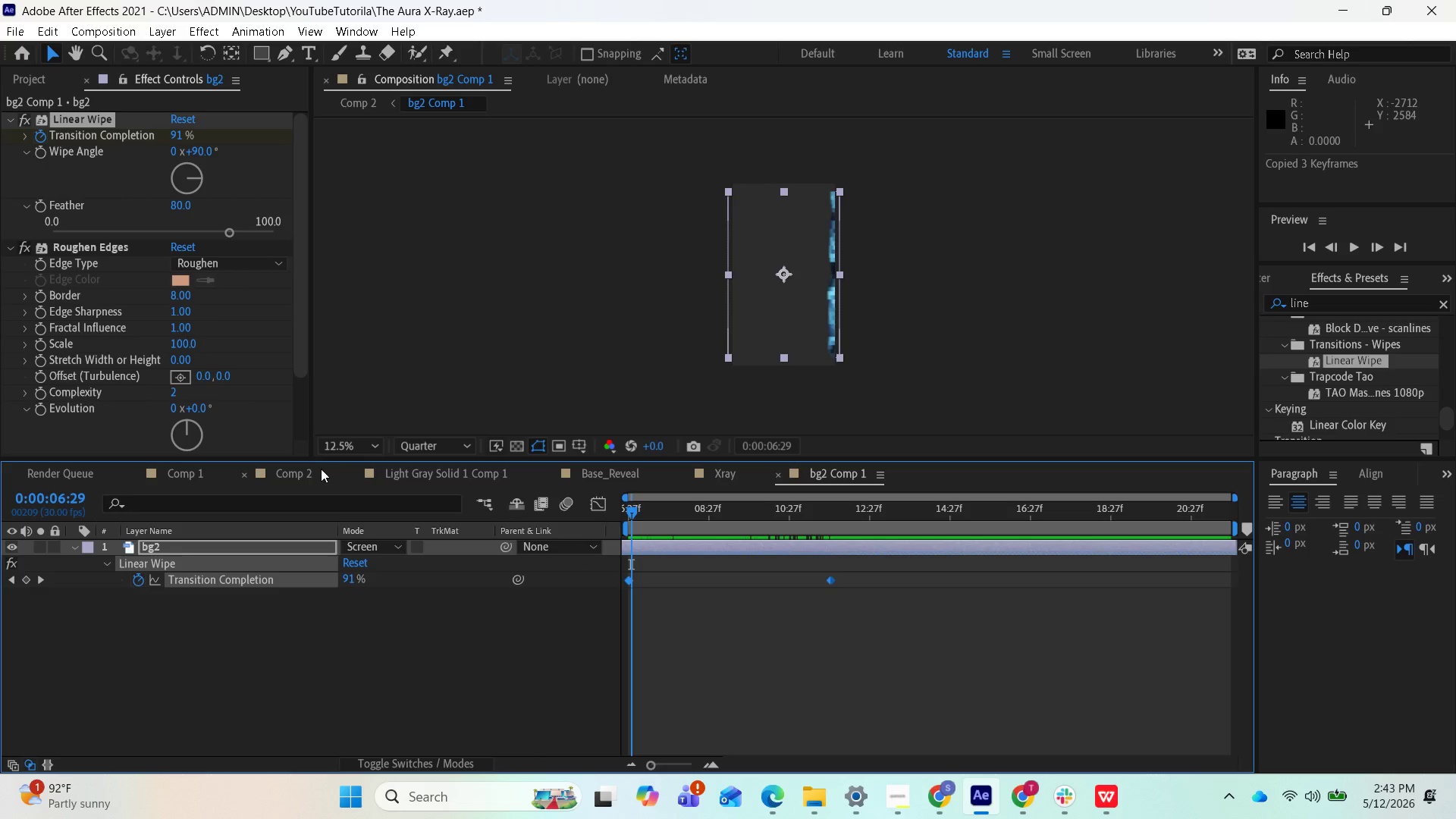 
left_click([298, 472])
 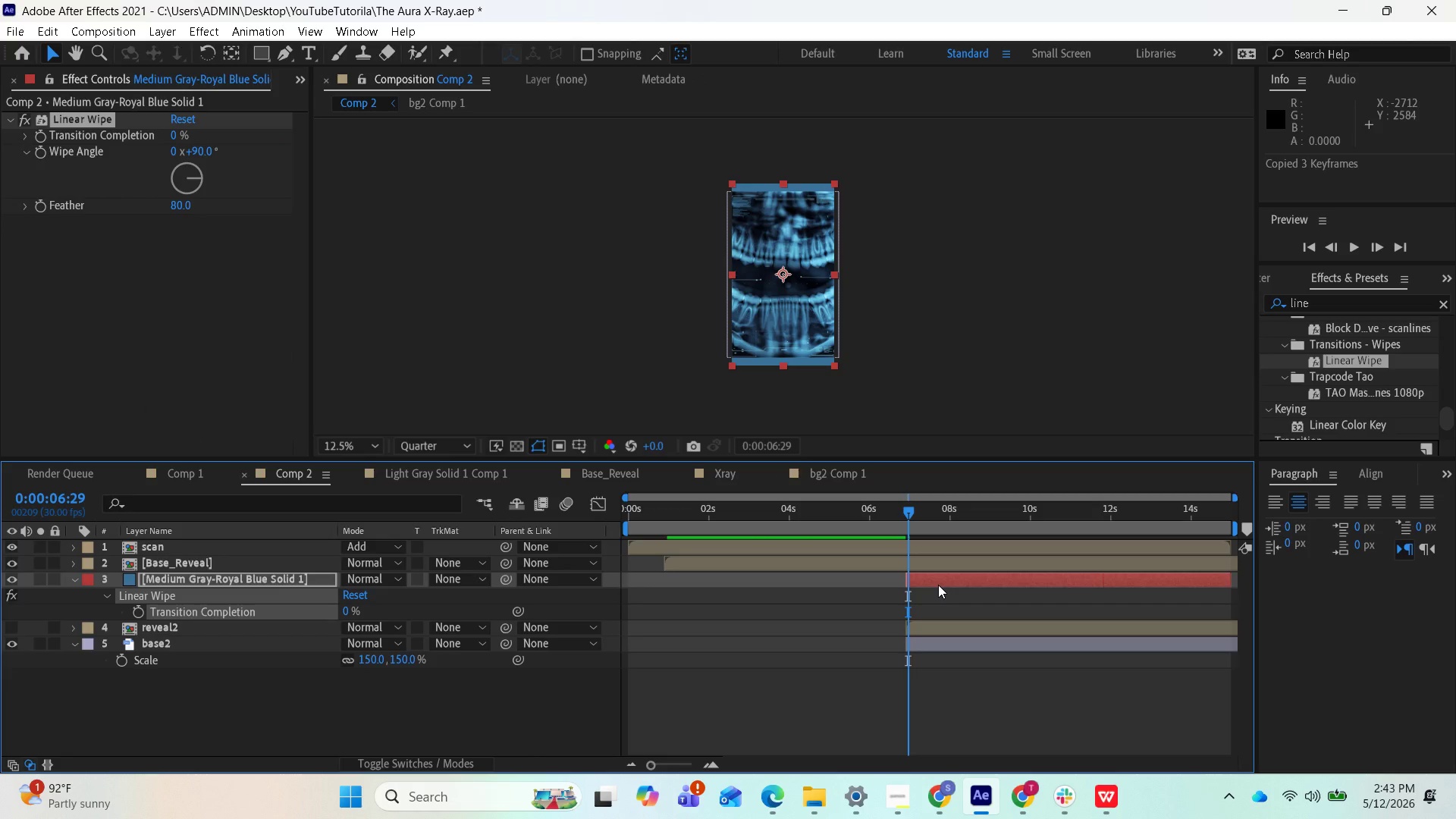 
key(Control+V)
 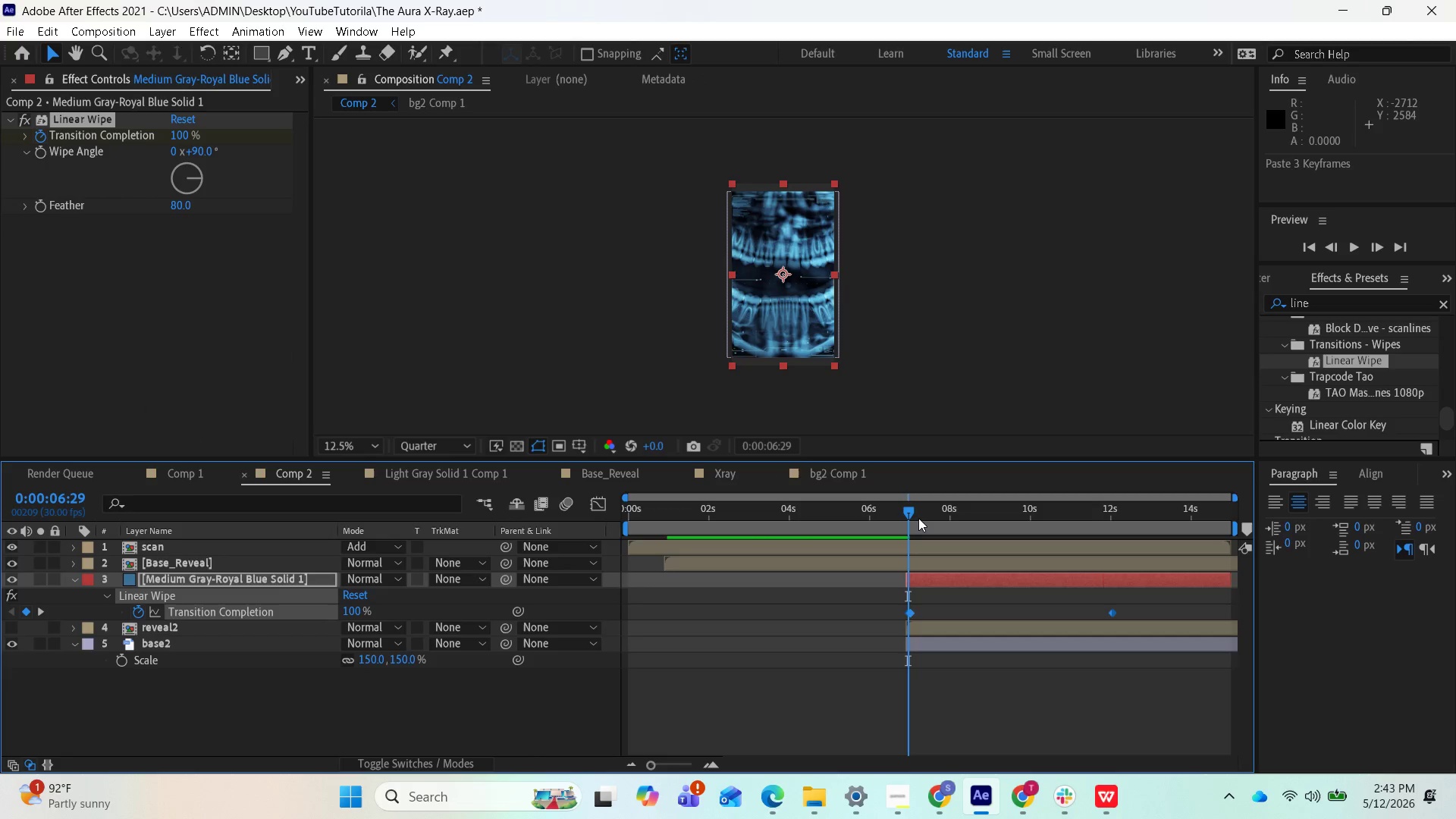 
left_click_drag(start_coordinate=[915, 516], to_coordinate=[1109, 569])
 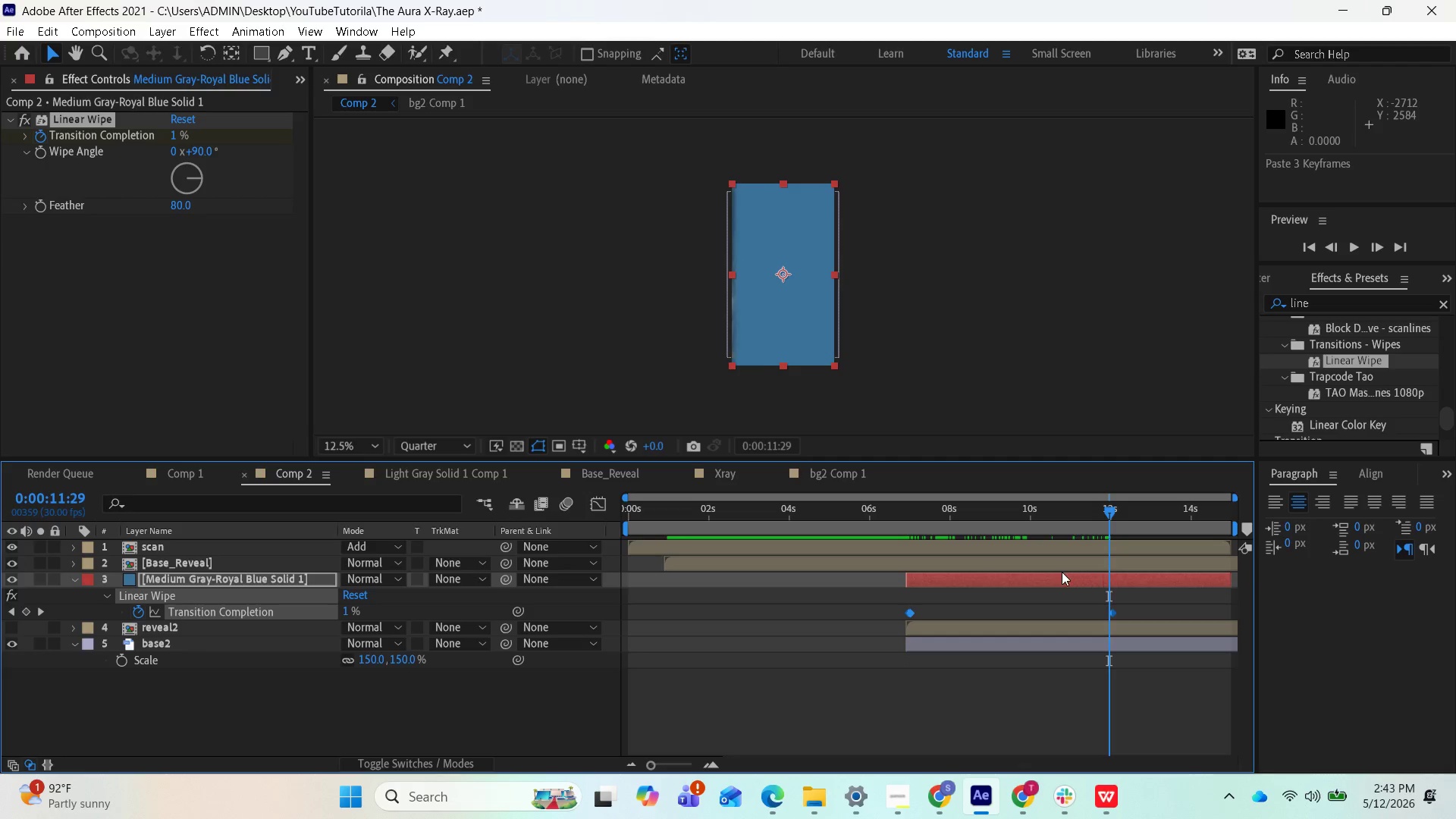 
right_click([1048, 577])
 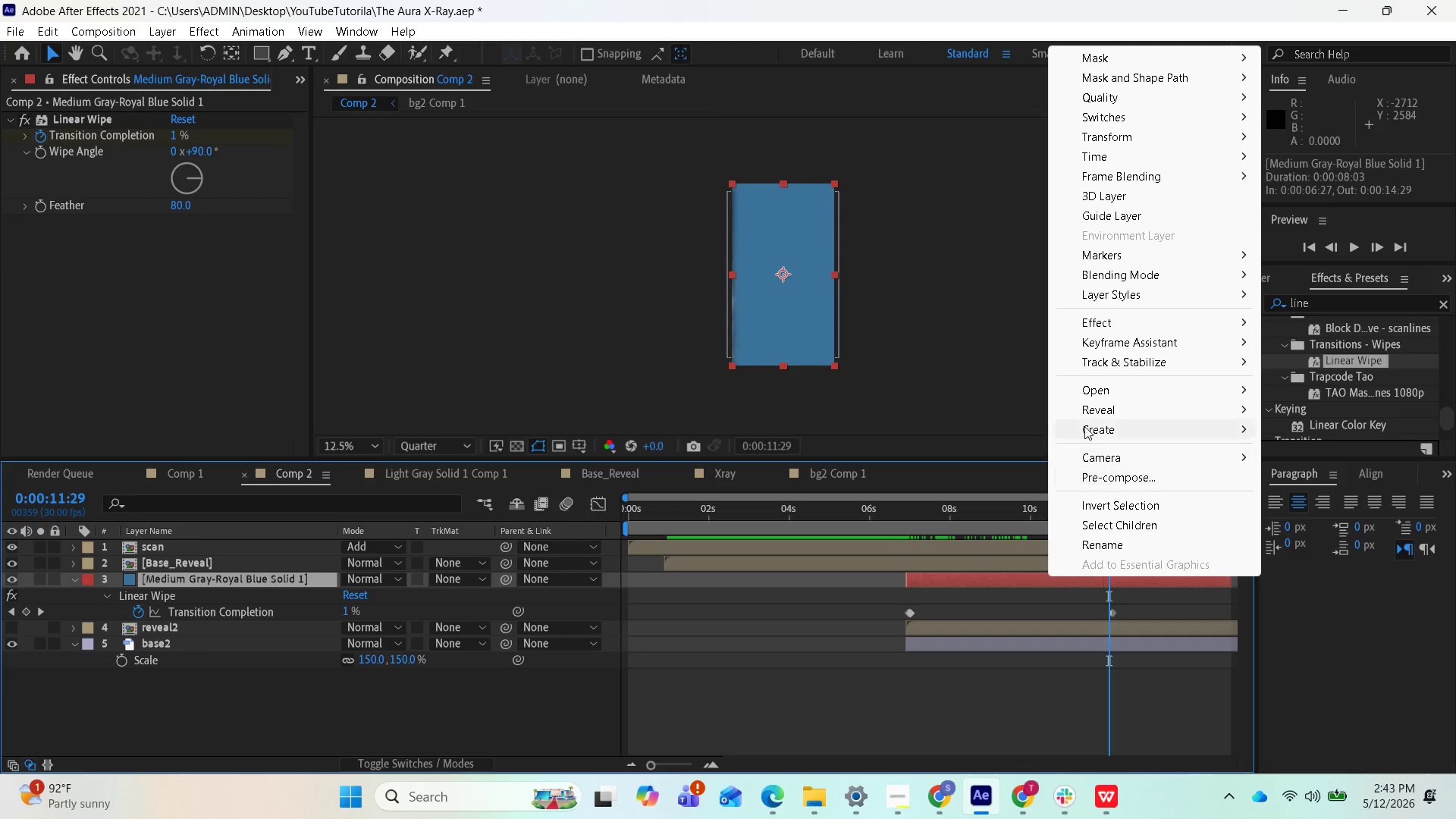 
mouse_move([1124, 323])
 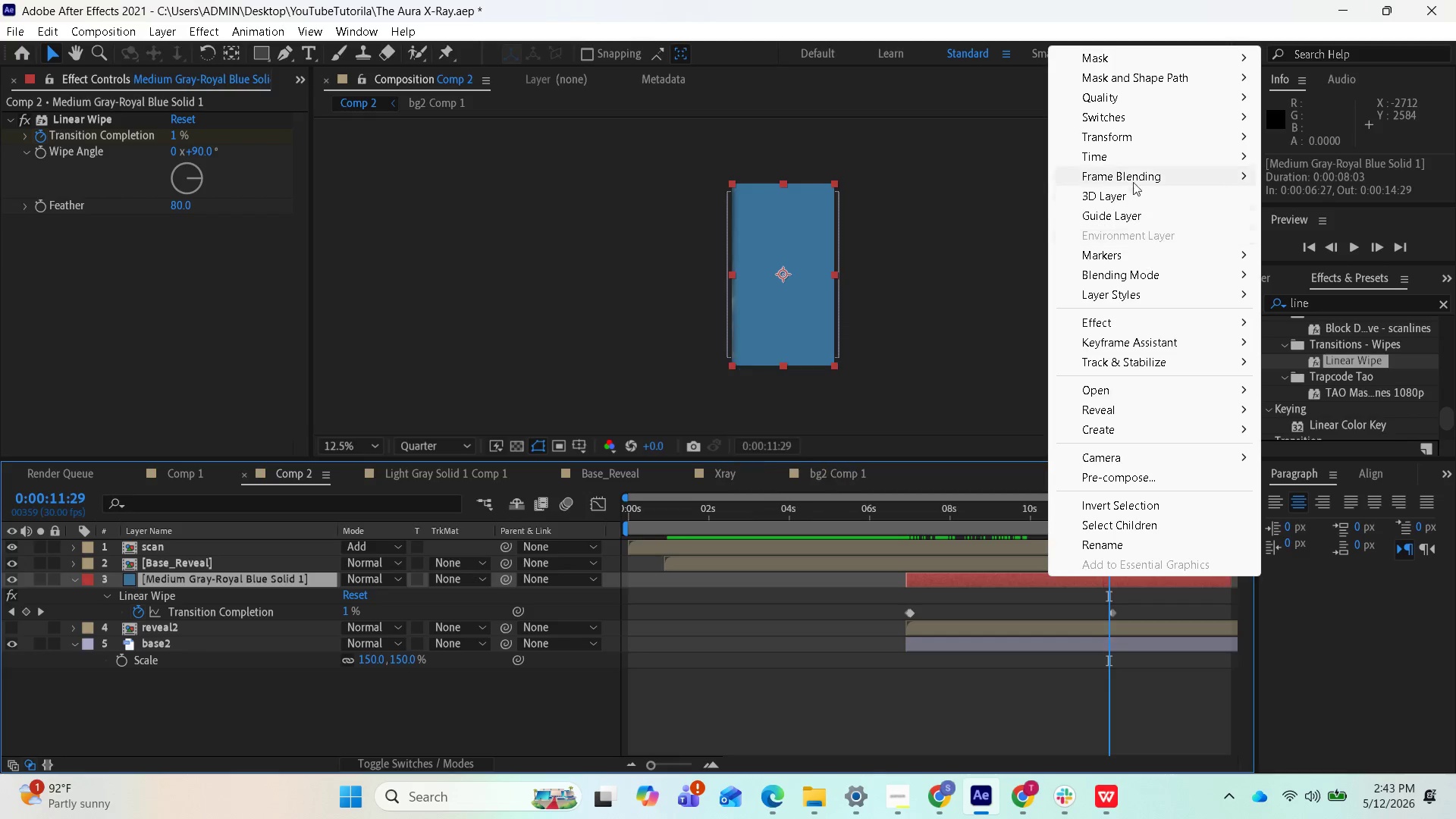 
mouse_move([1128, 149])
 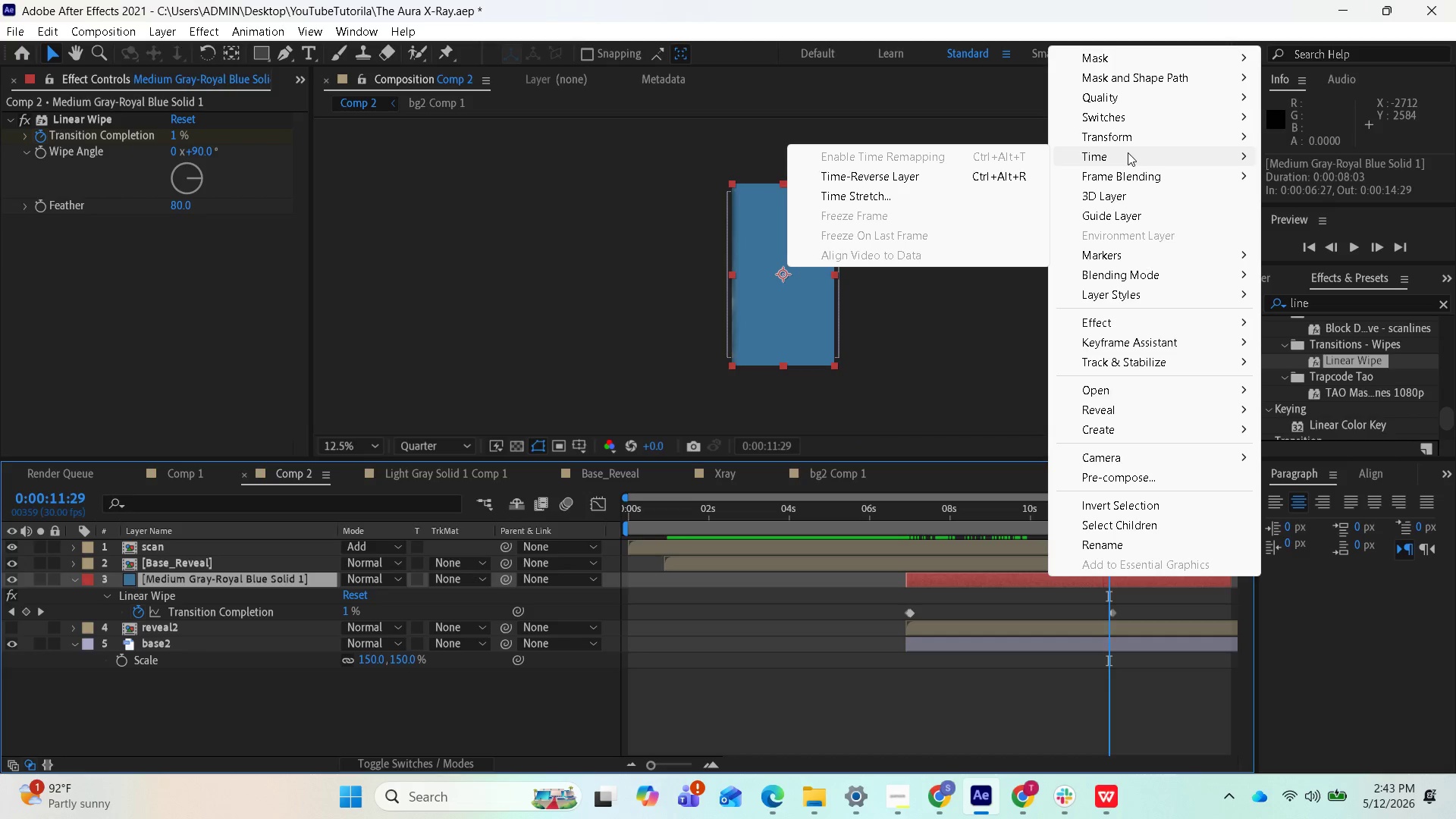 
mouse_move([1112, 157])
 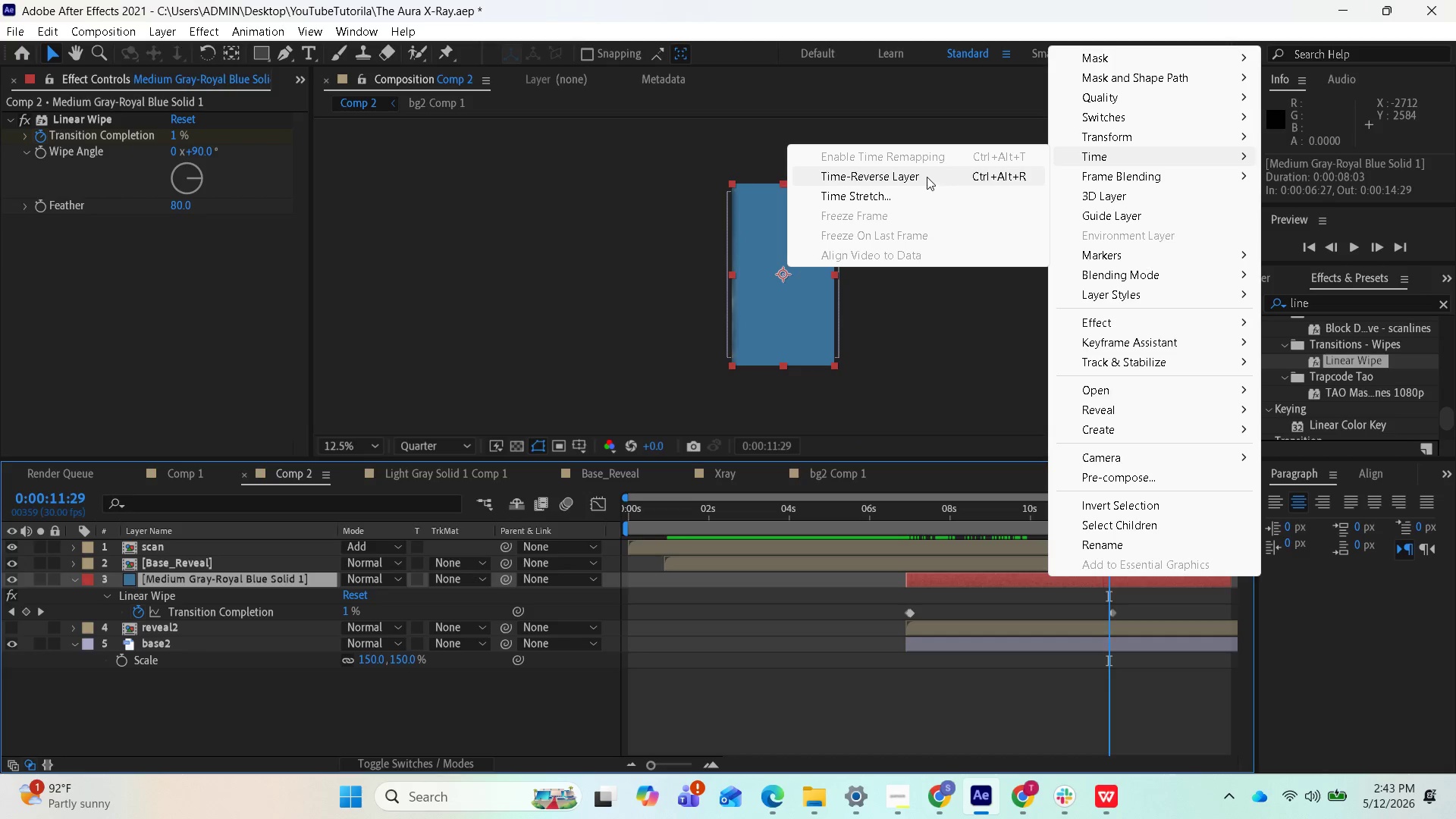 
left_click([926, 177])
 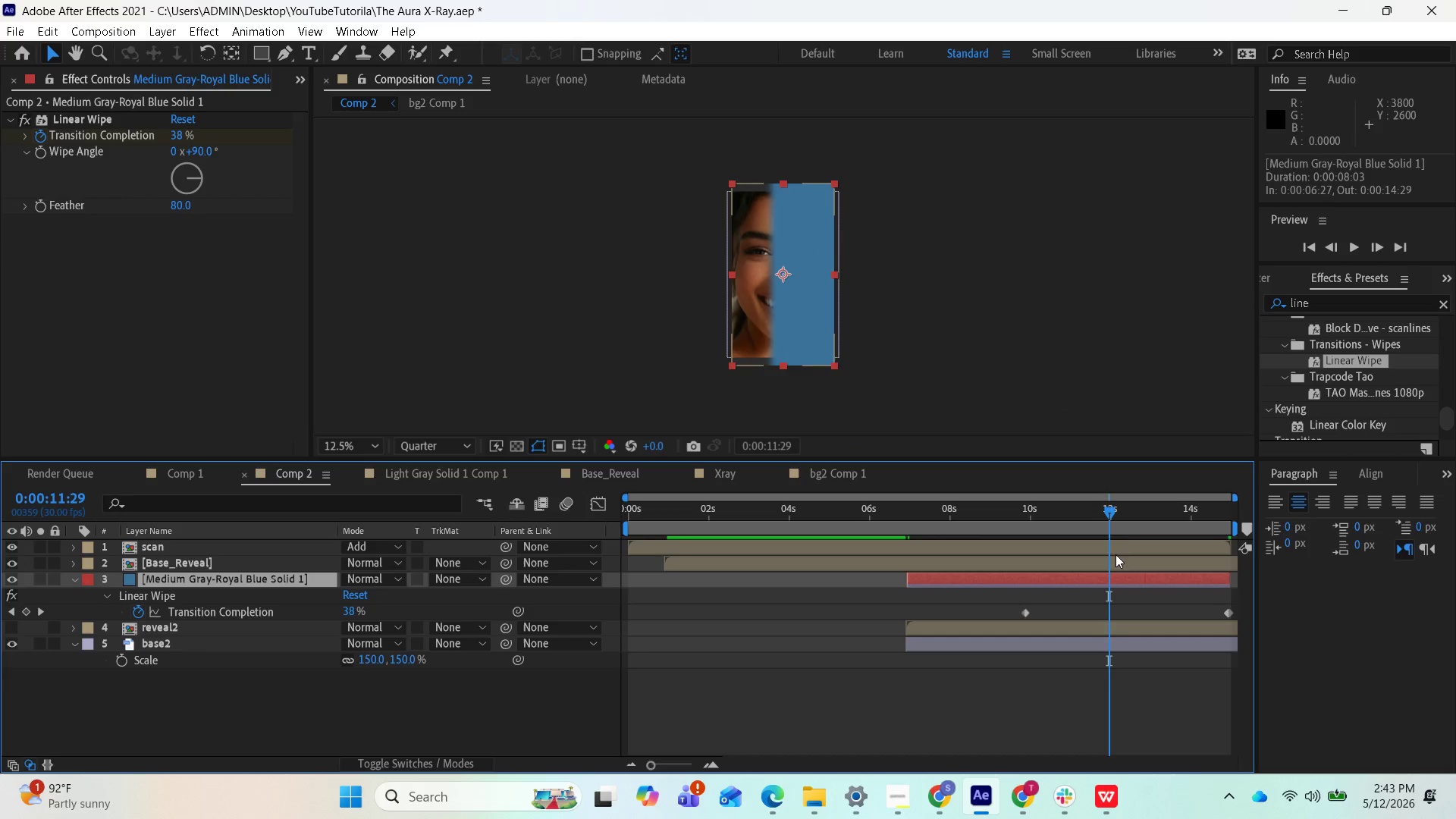 
left_click_drag(start_coordinate=[1104, 511], to_coordinate=[1066, 575])
 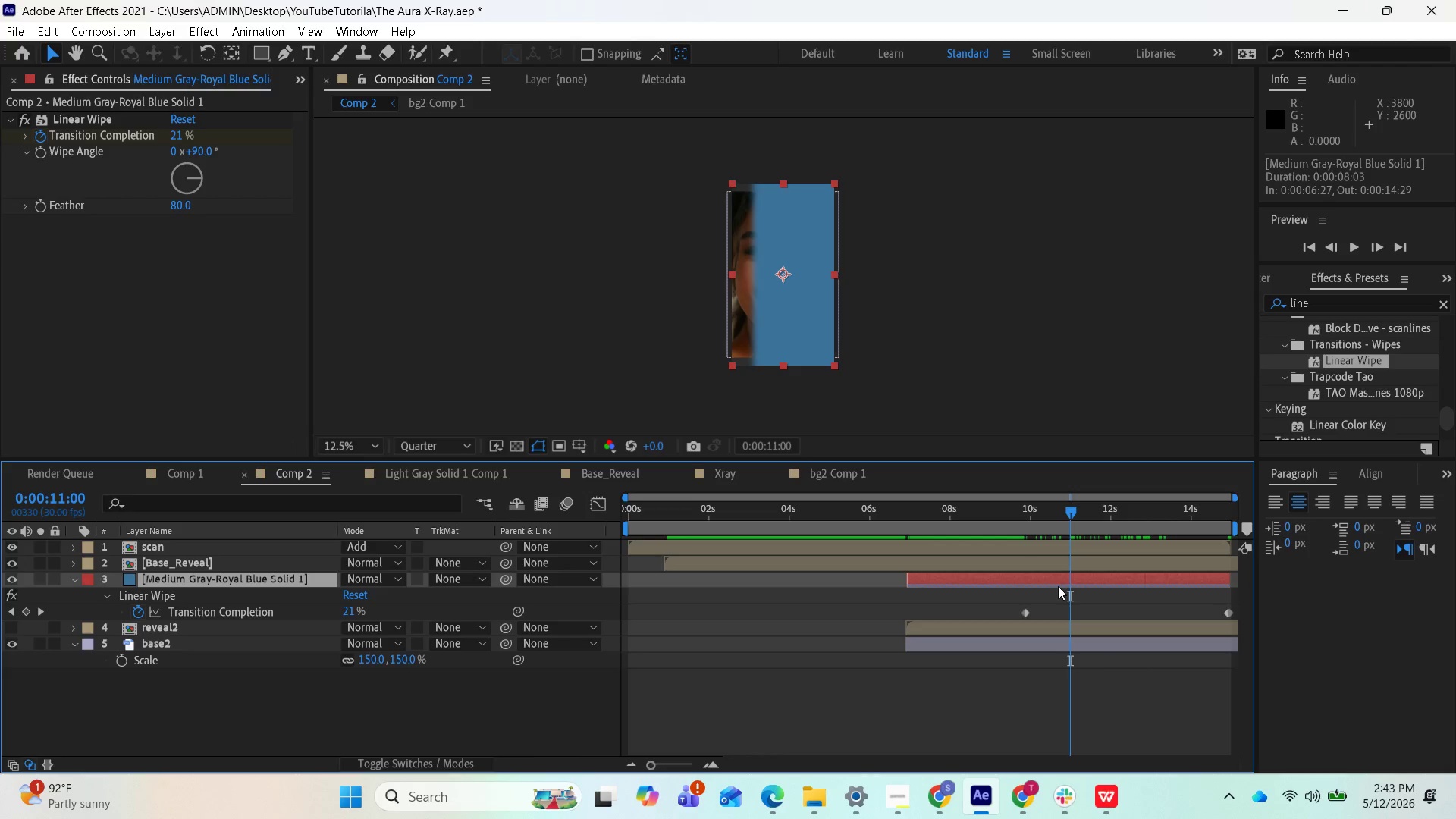 
key(Control+Z)
 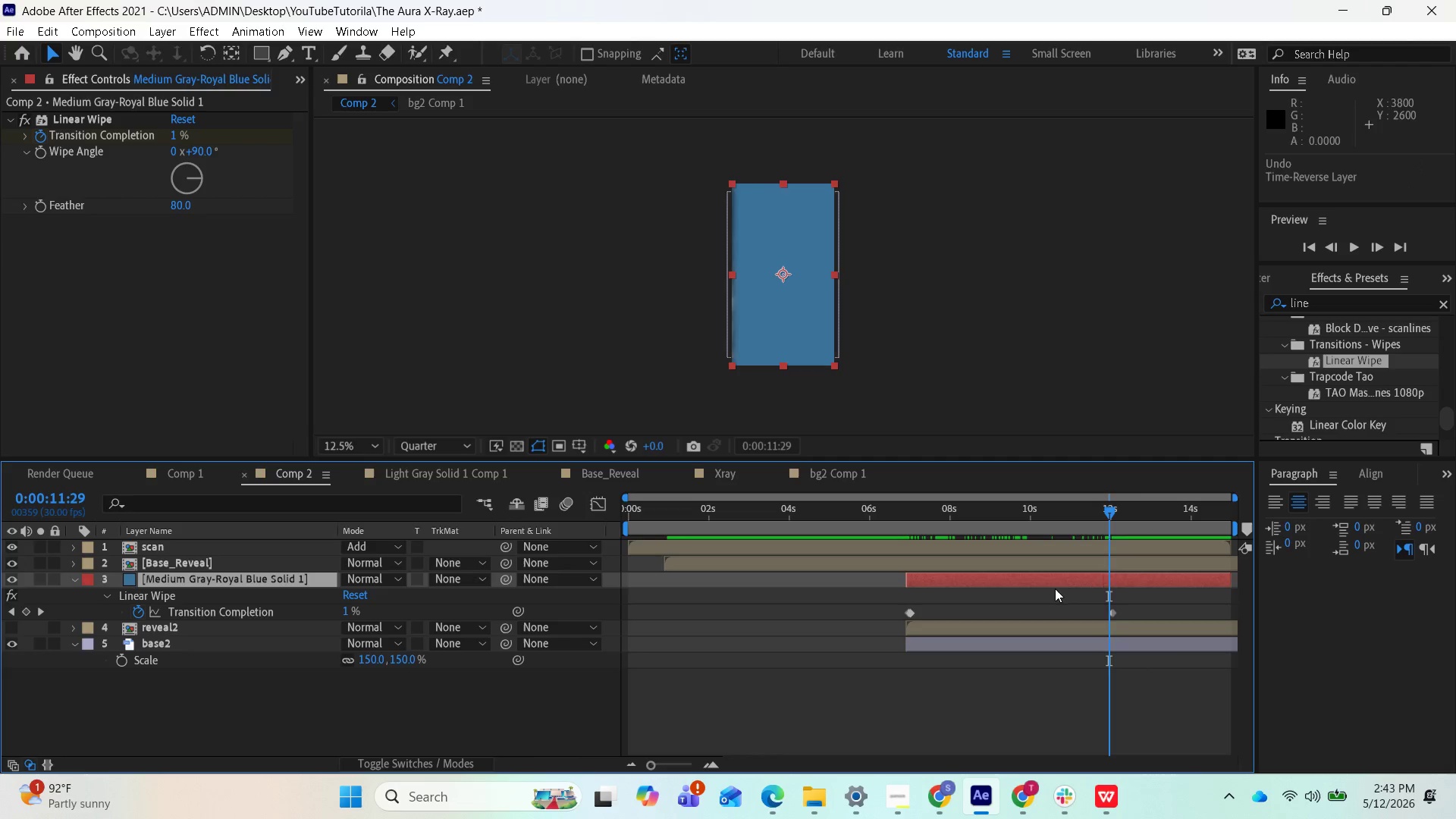 
key(Control+Z)
 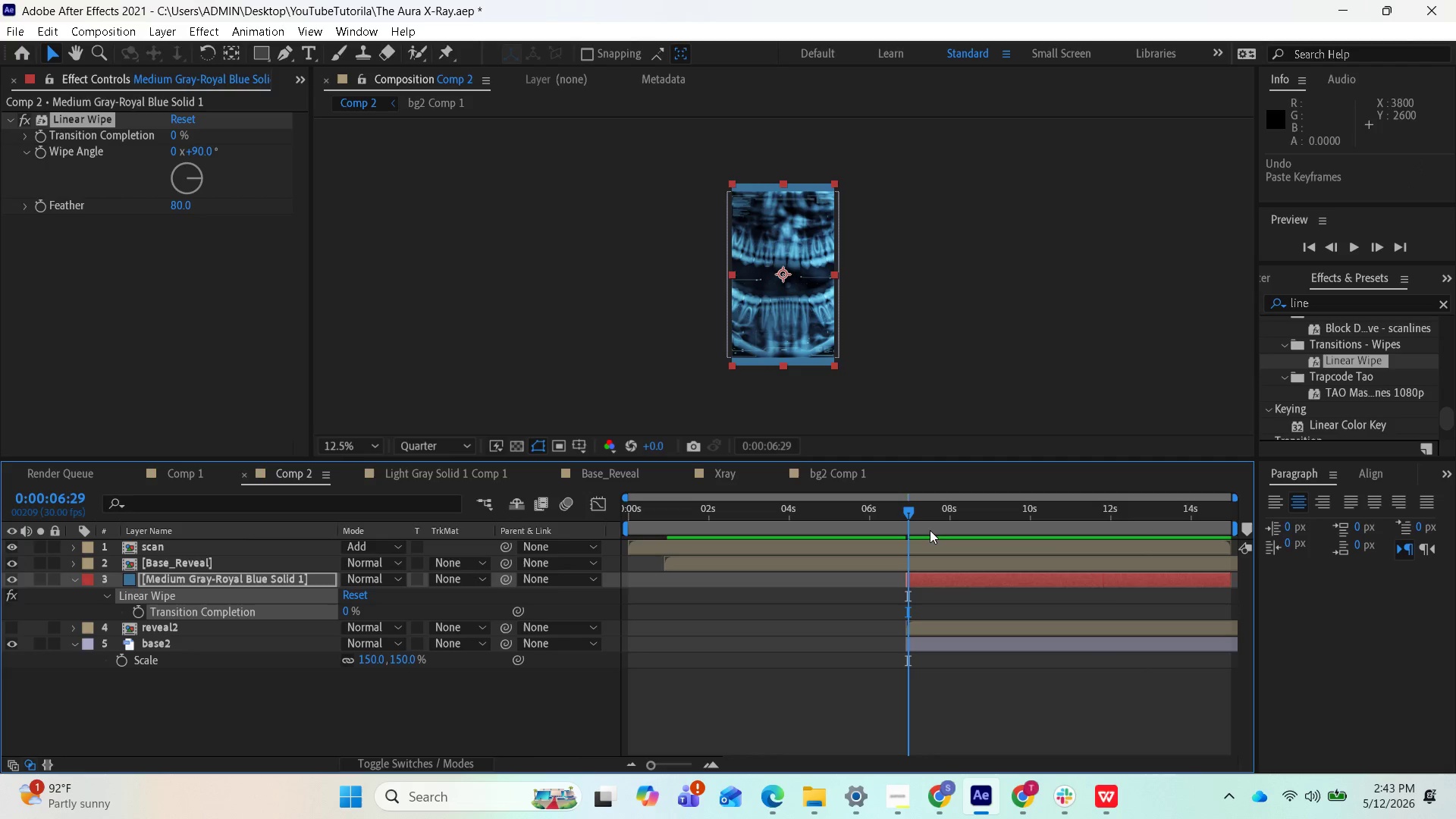 
left_click_drag(start_coordinate=[910, 505], to_coordinate=[907, 525])
 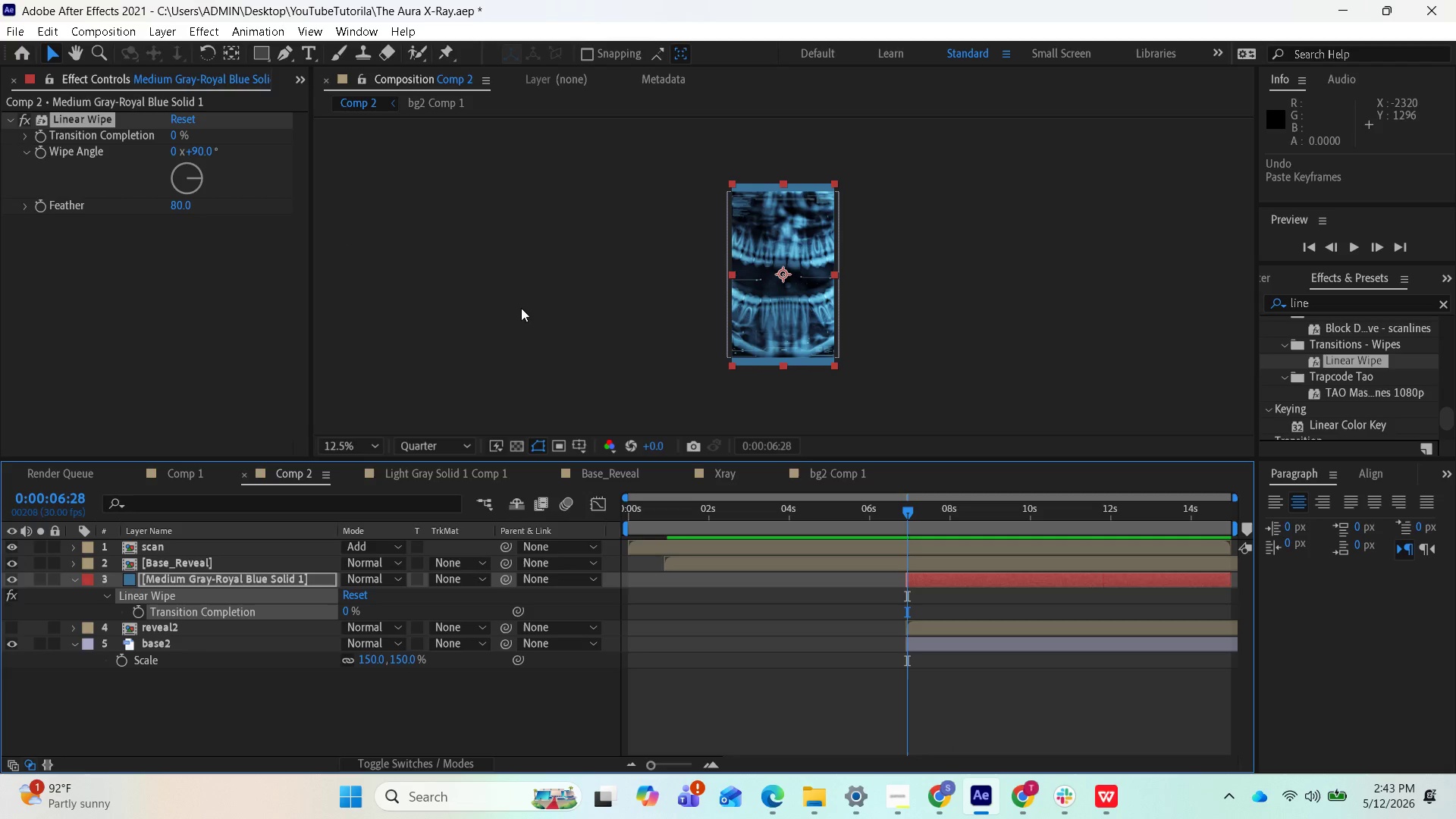 
left_click_drag(start_coordinate=[905, 518], to_coordinate=[909, 516])
 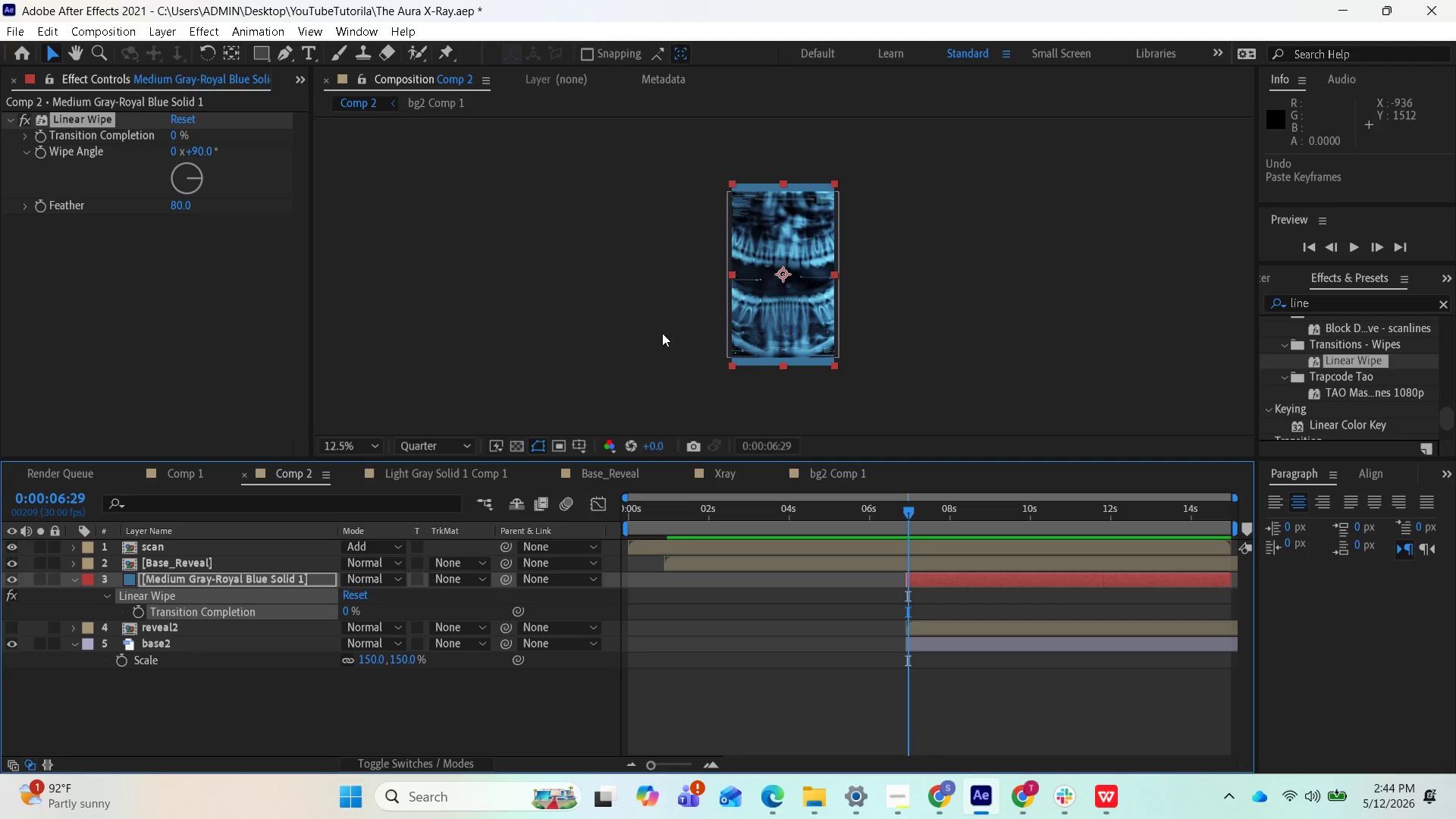 
left_click_drag(start_coordinate=[910, 514], to_coordinate=[1113, 554])
 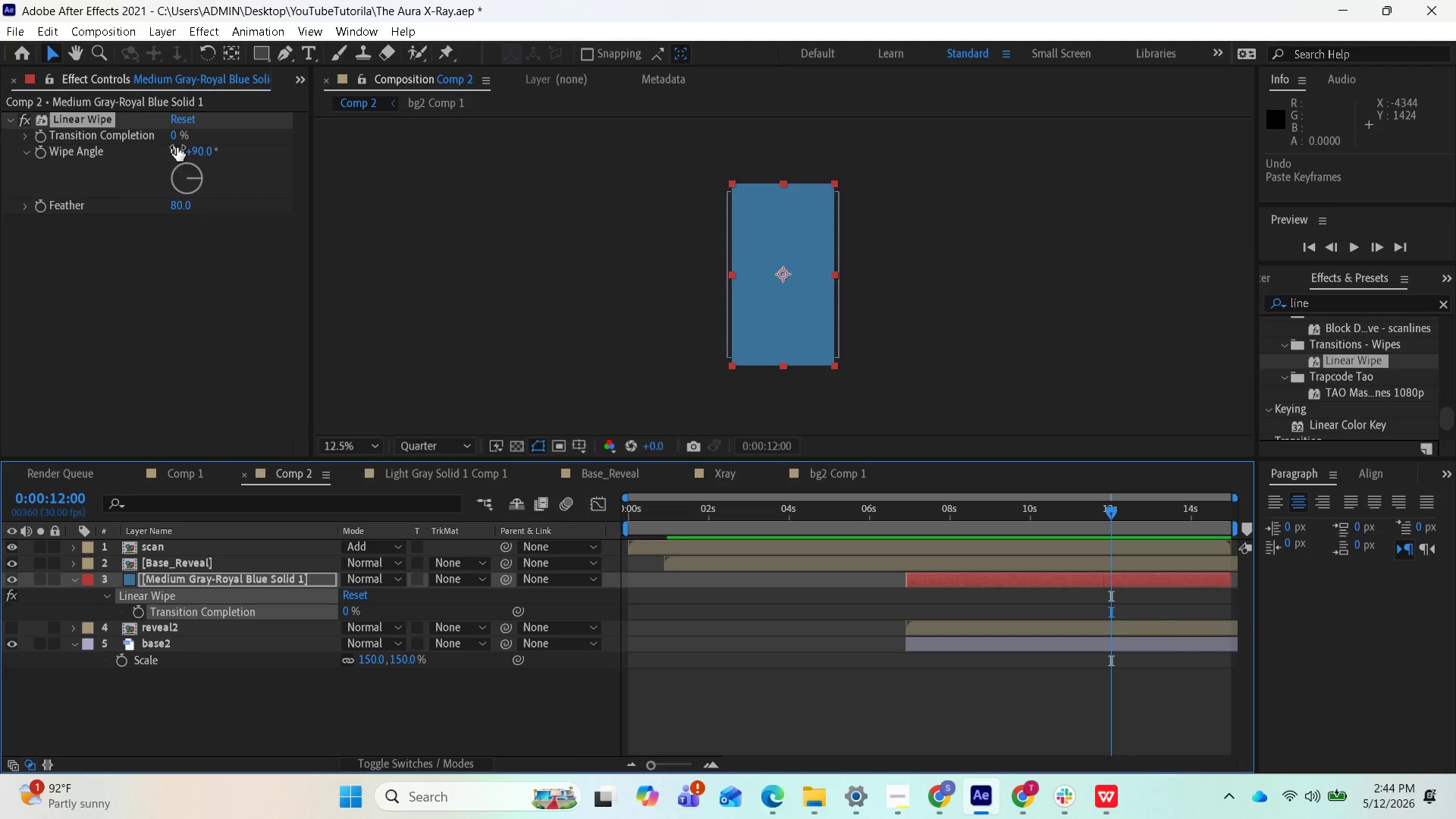 
left_click_drag(start_coordinate=[177, 136], to_coordinate=[284, 164])
 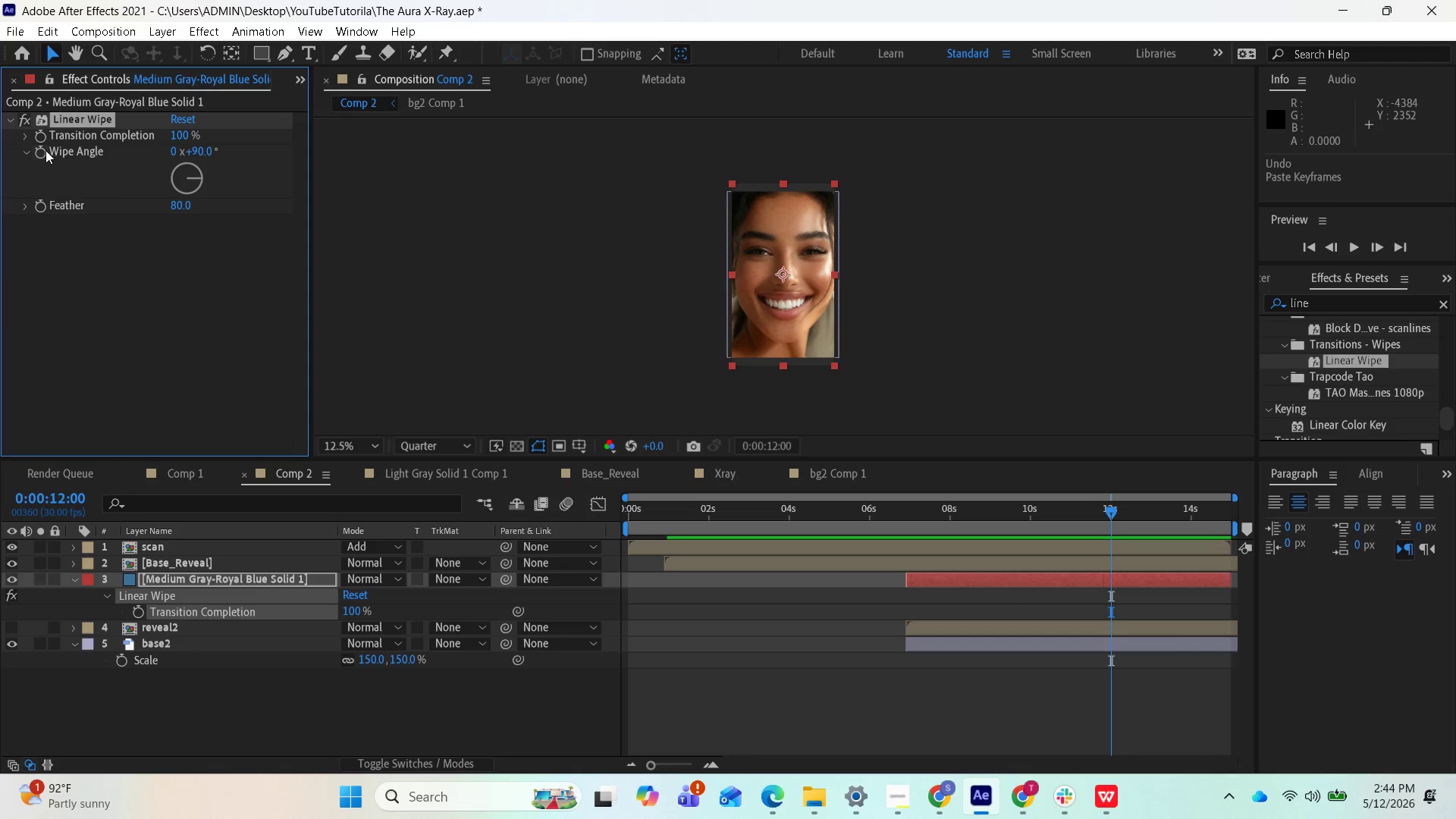 
left_click([45, 139])
 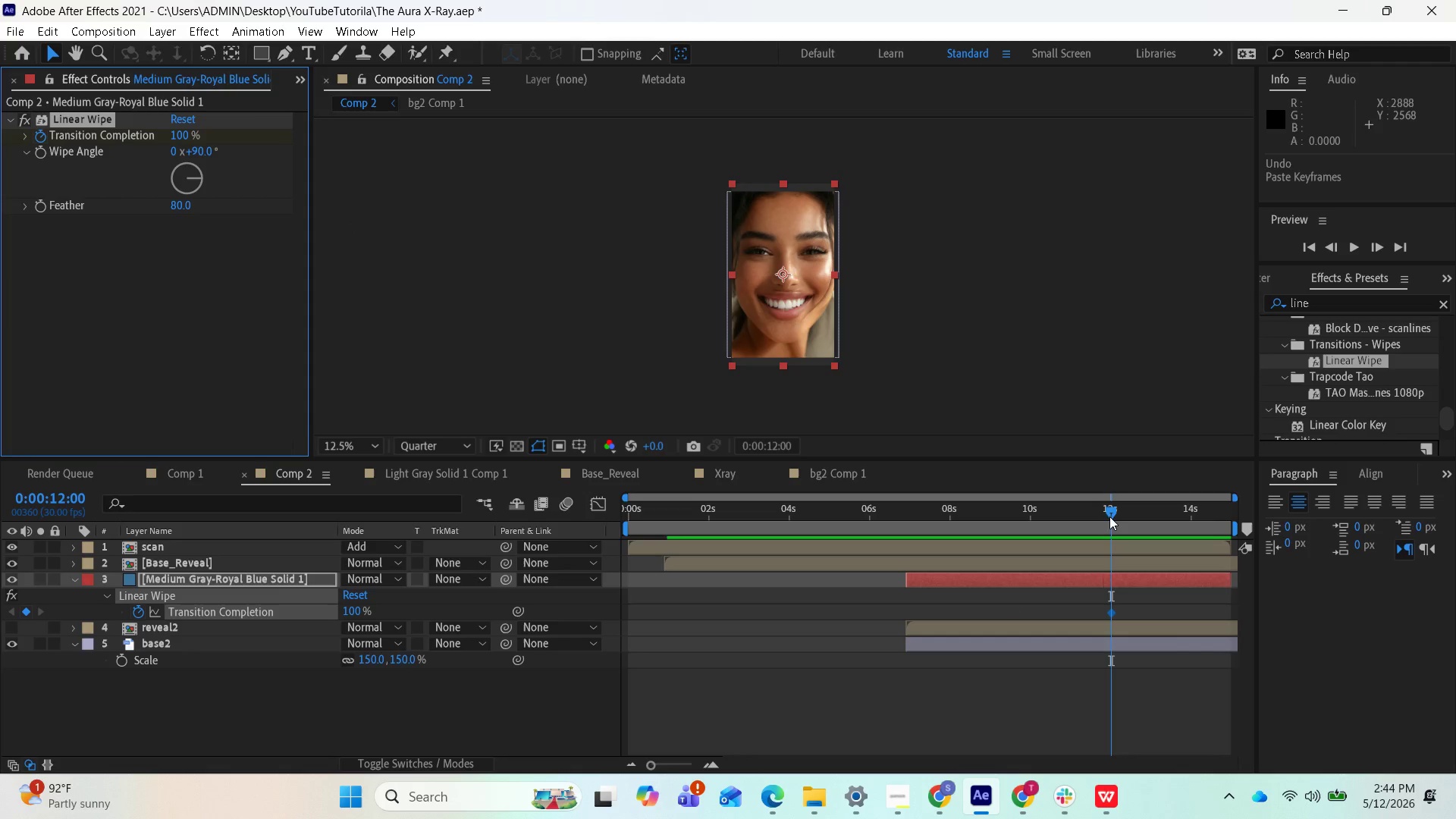 
left_click_drag(start_coordinate=[1104, 513], to_coordinate=[907, 512])
 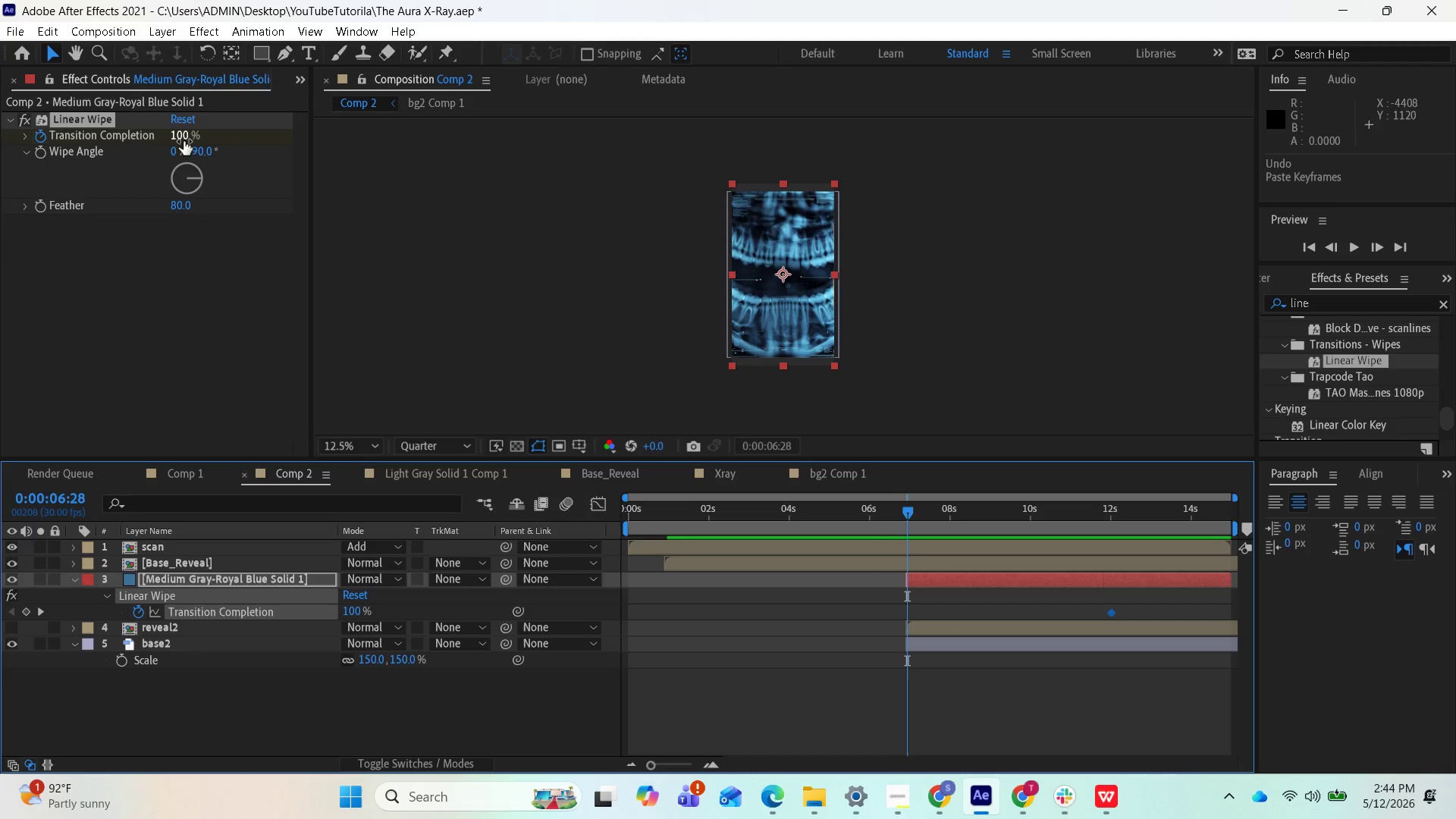 
left_click([184, 138])
 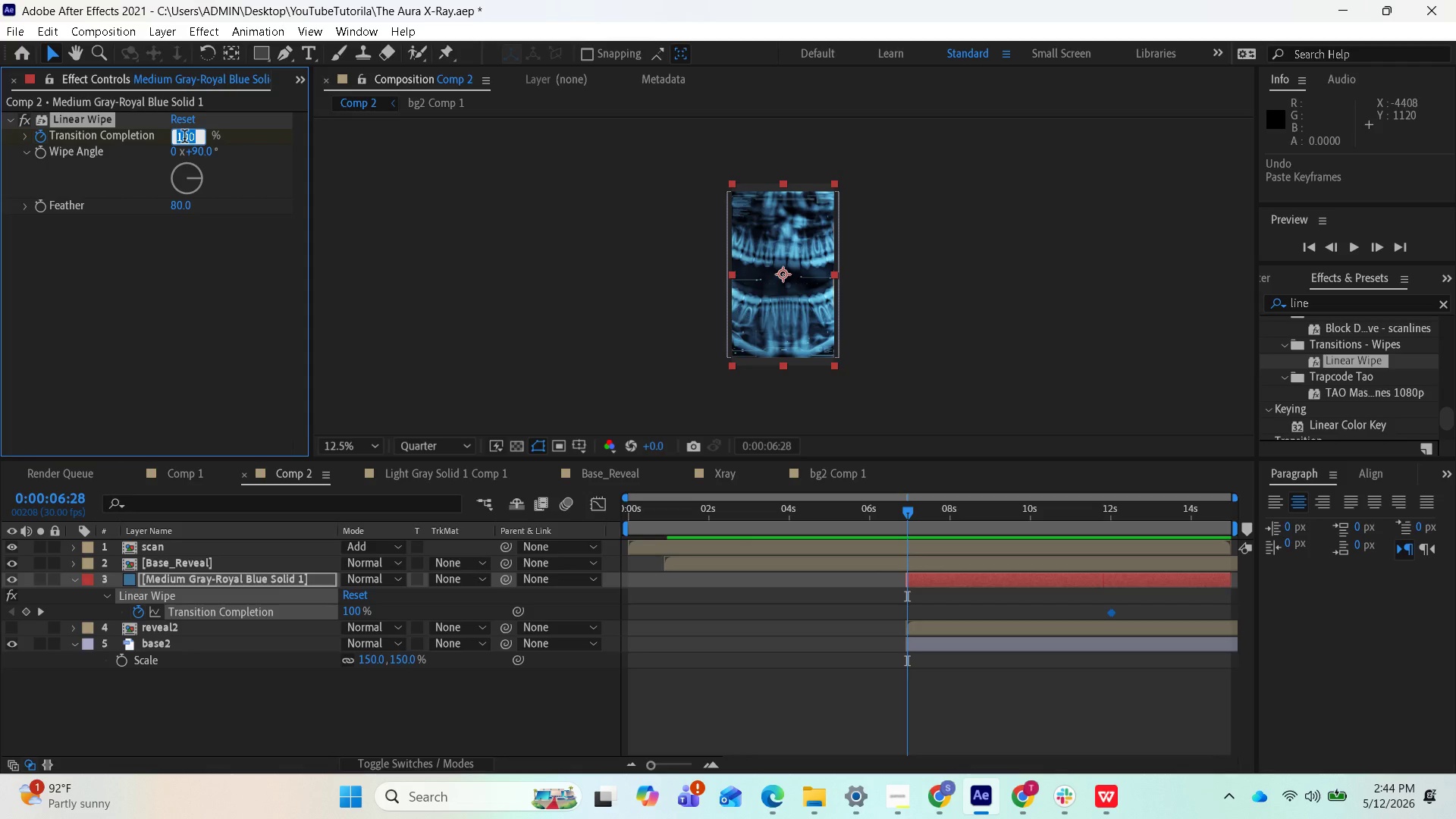 
key(0)
 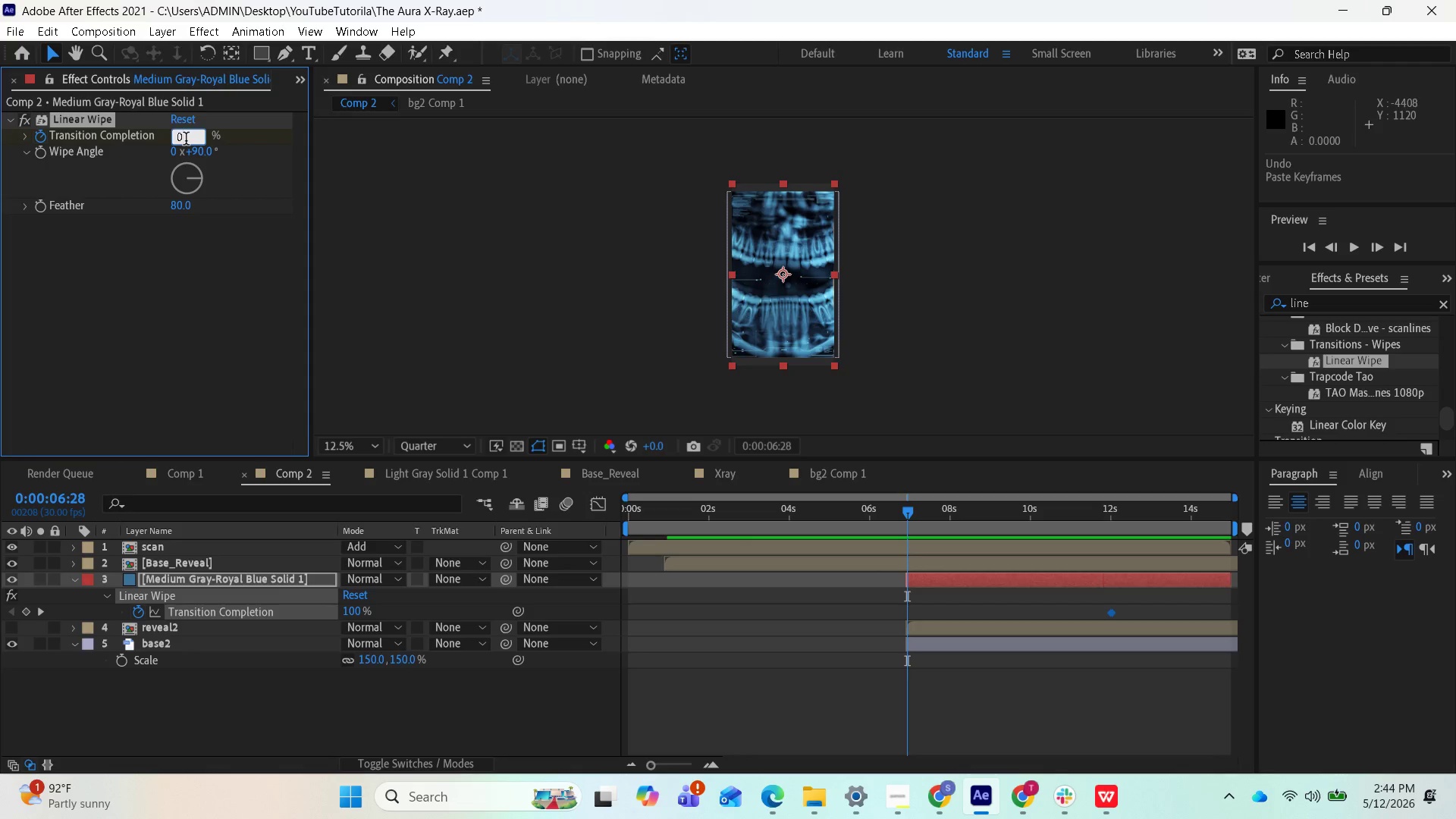 
key(Enter)
 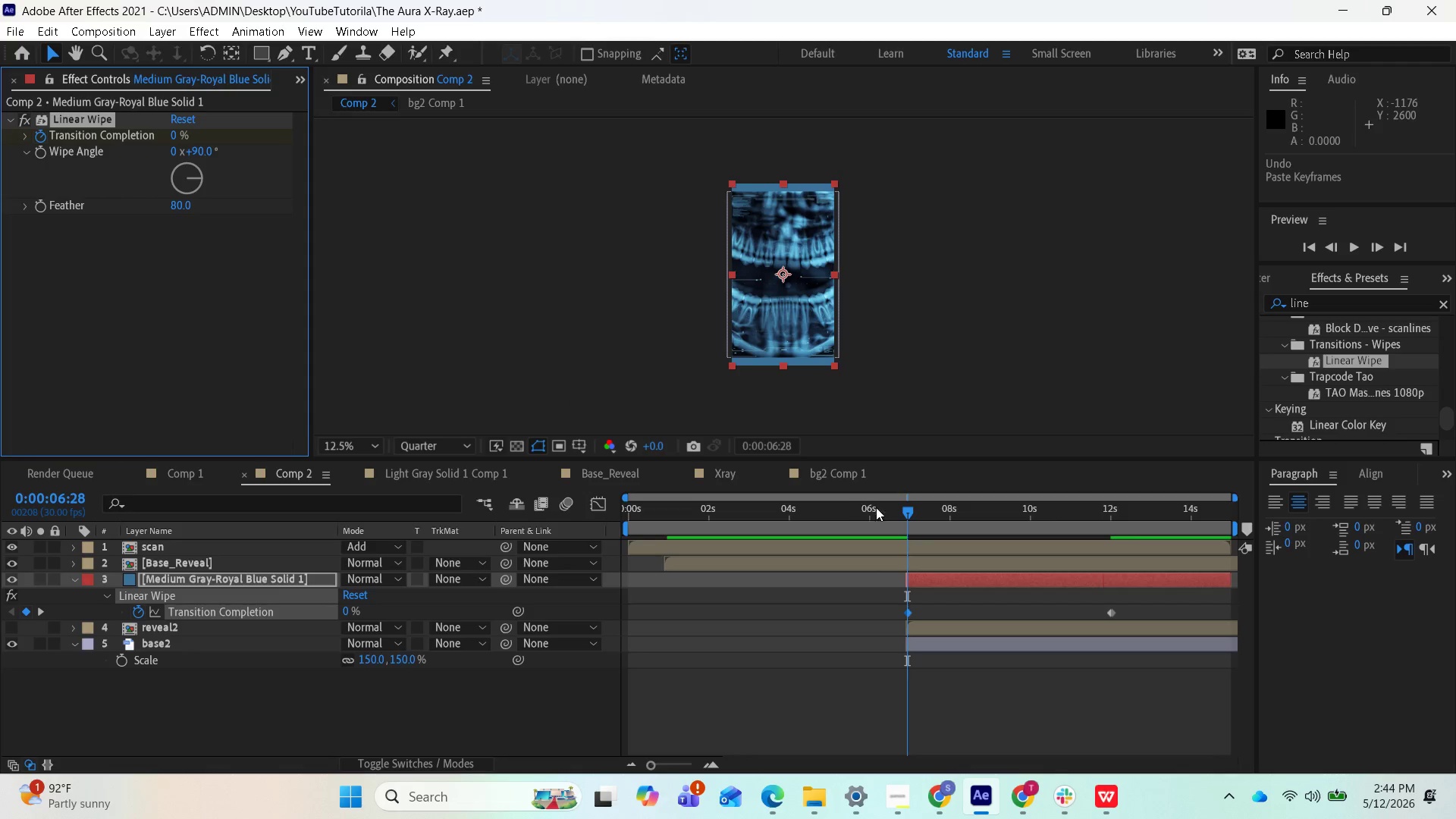 
left_click_drag(start_coordinate=[909, 516], to_coordinate=[1006, 535])
 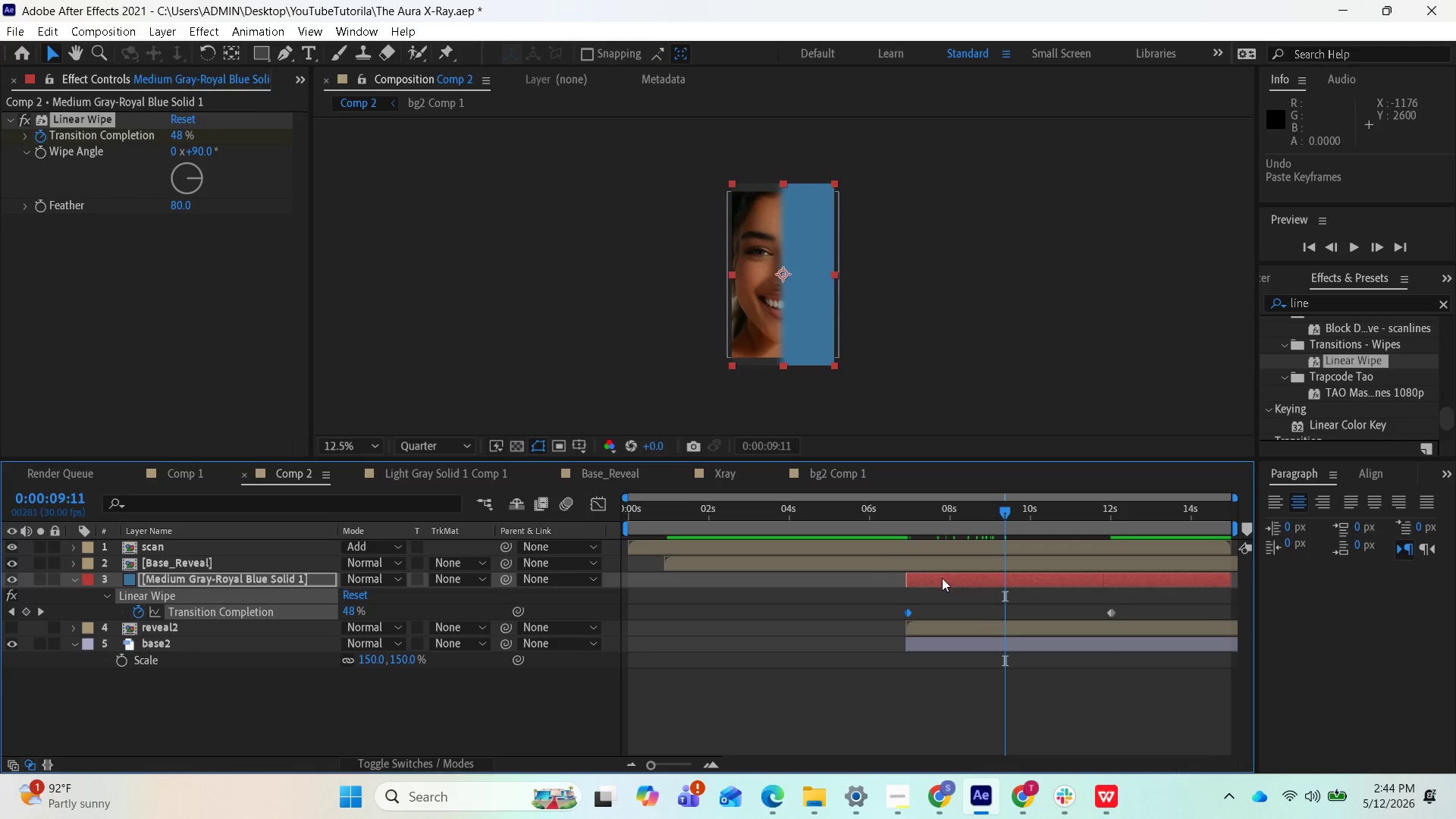 
left_click([942, 578])
 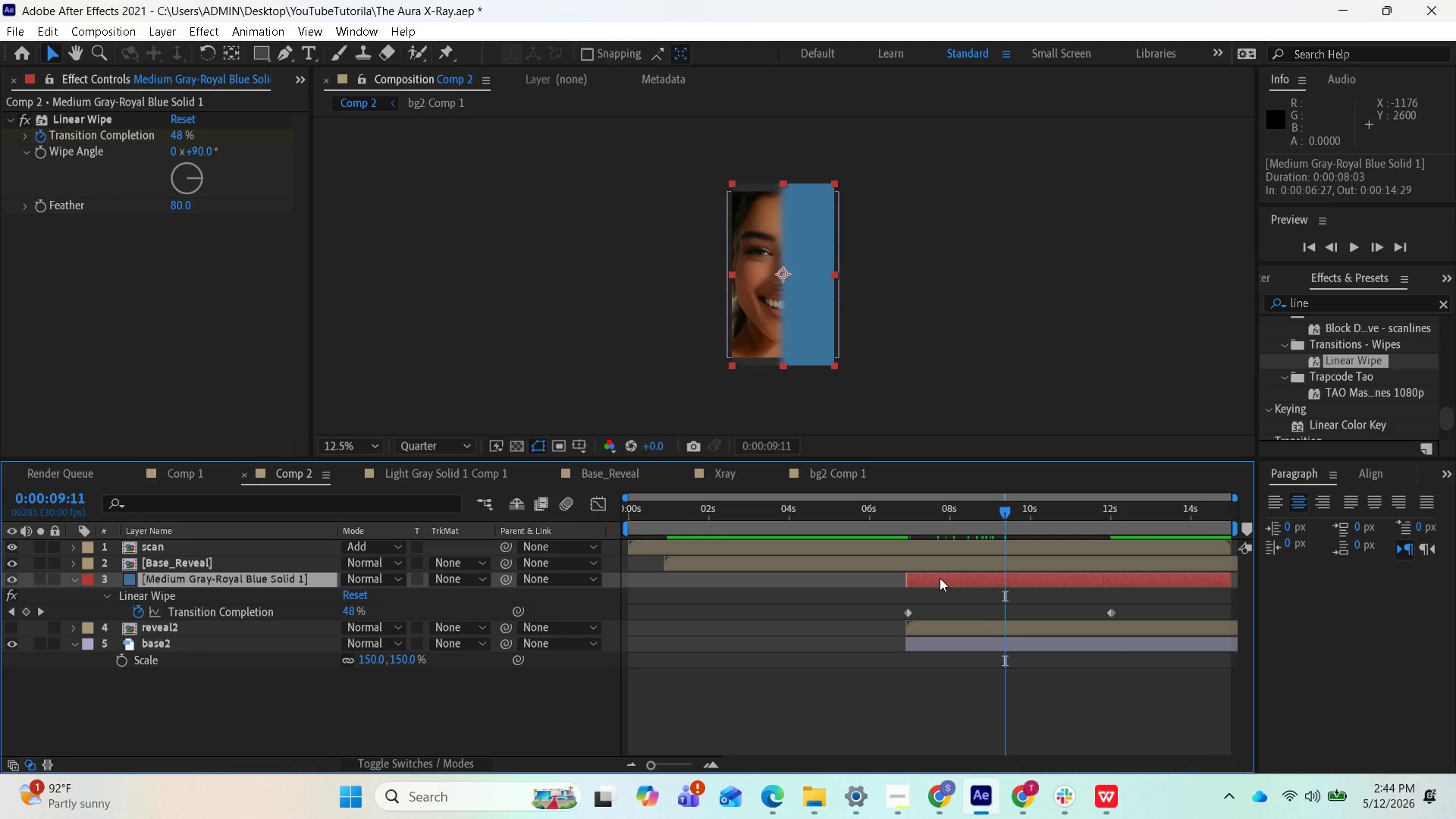 
right_click([940, 578])
 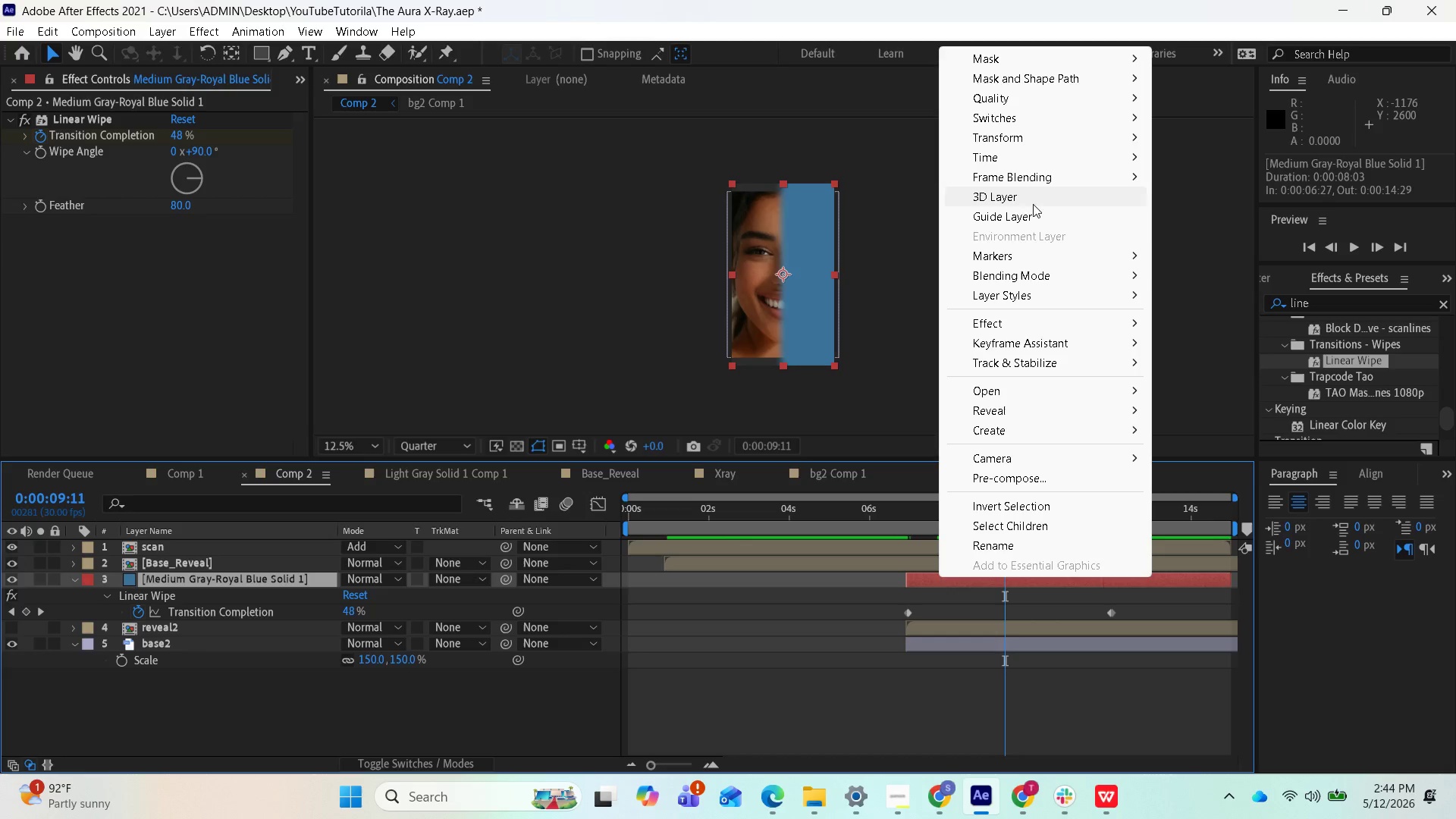 
mouse_move([997, 149])
 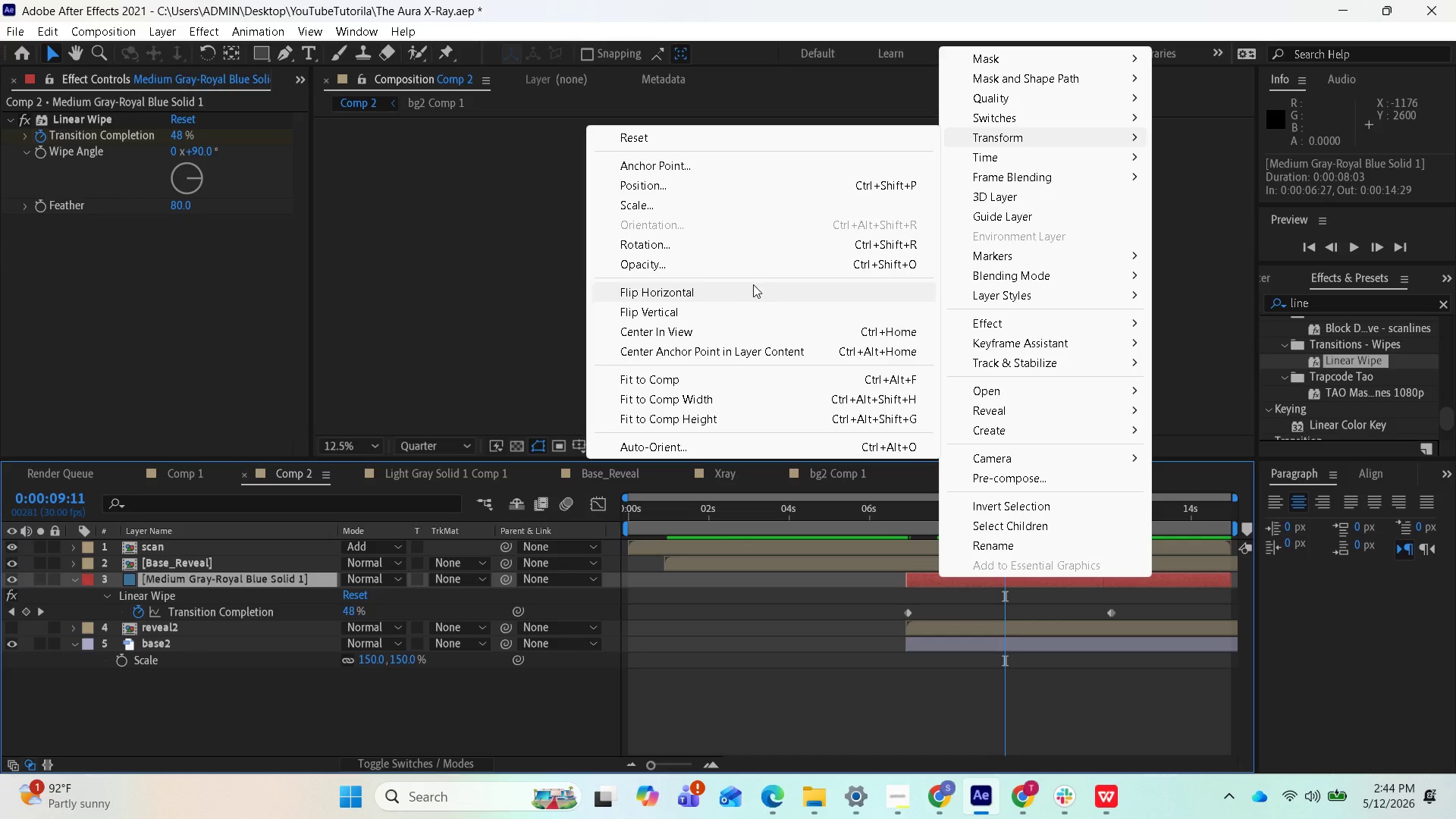 
mouse_move([1025, 177])
 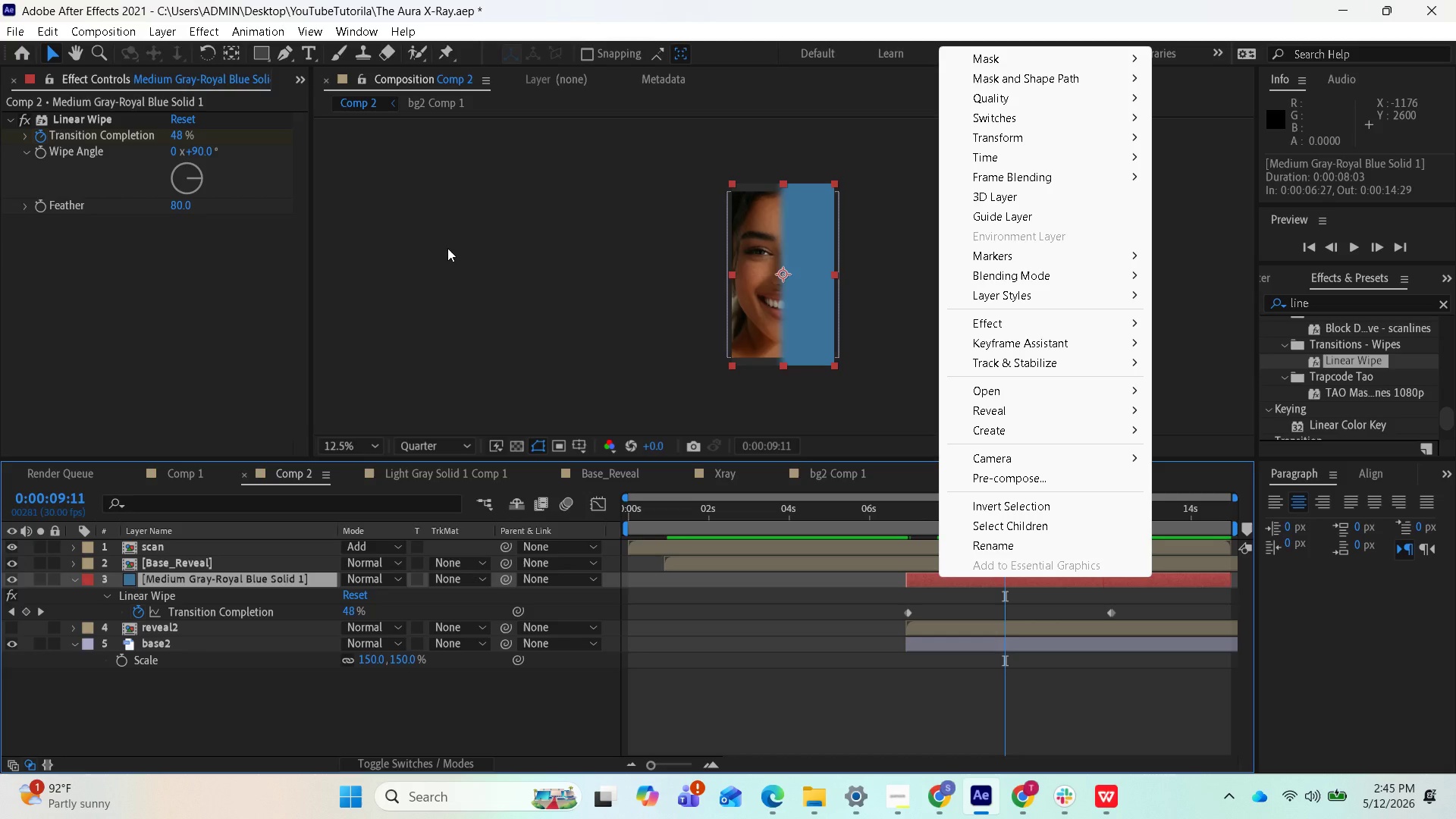 
wait(39.21)
 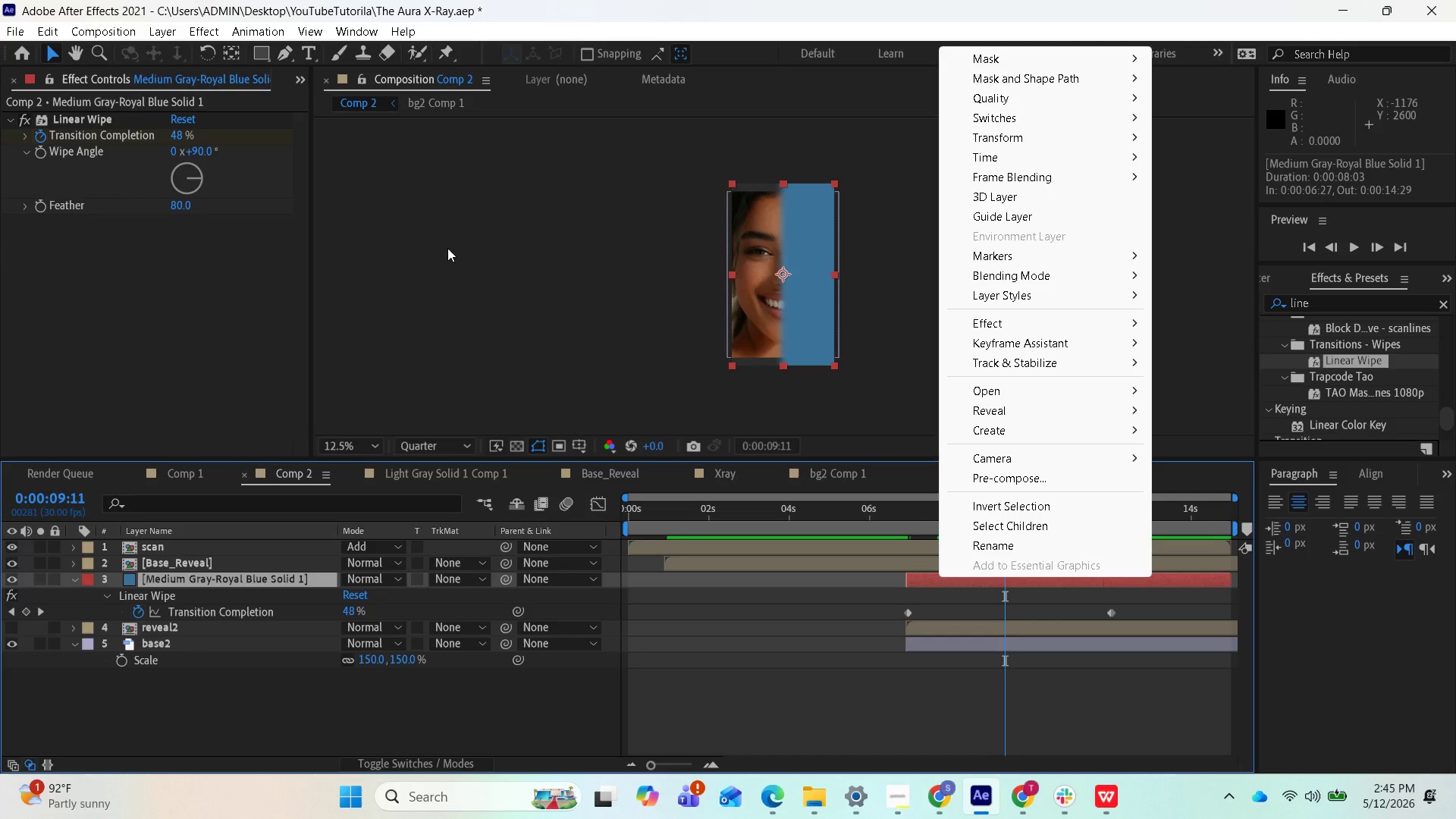 
left_click([1203, 182])
 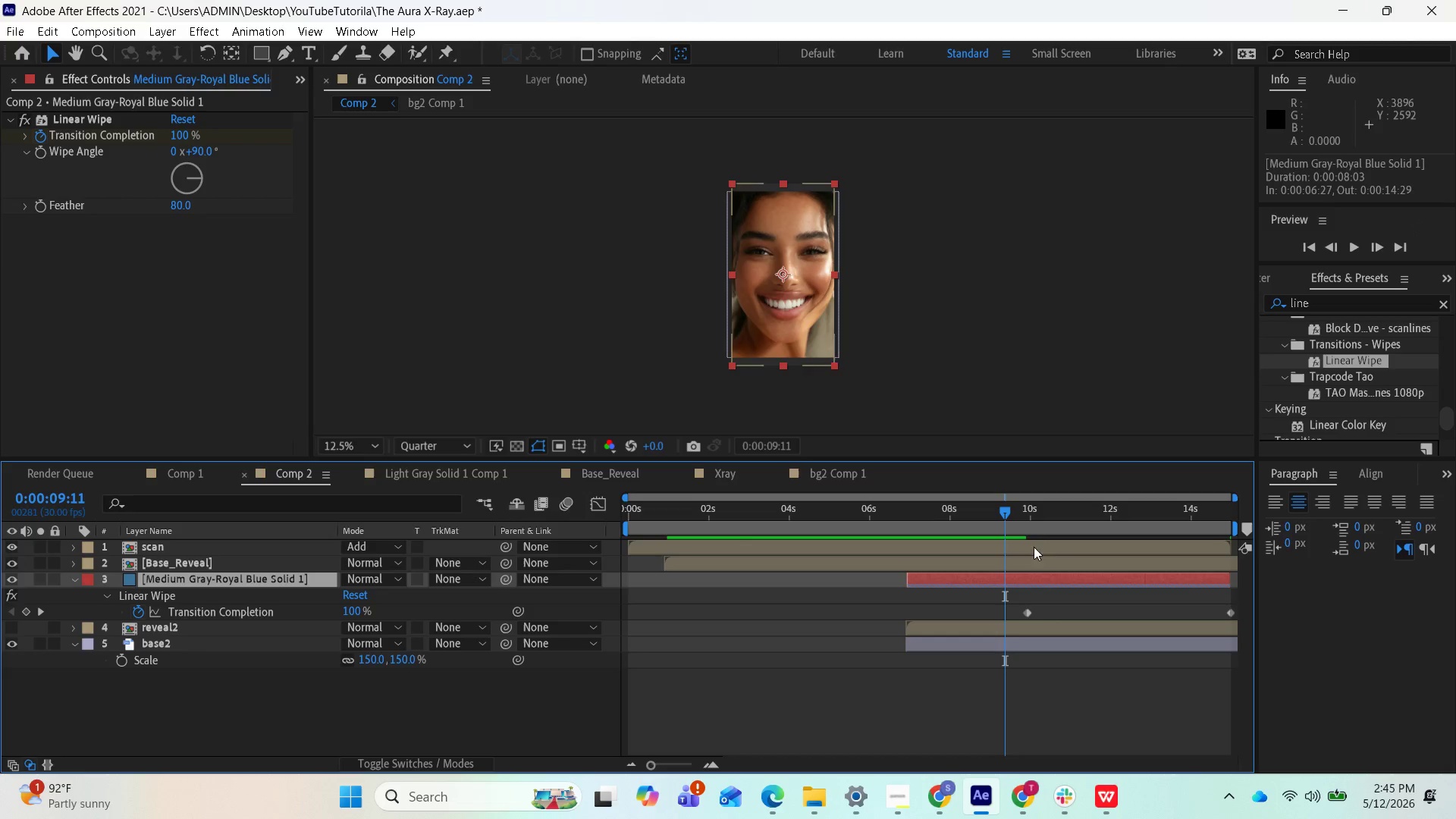 
left_click_drag(start_coordinate=[1011, 513], to_coordinate=[924, 519])
 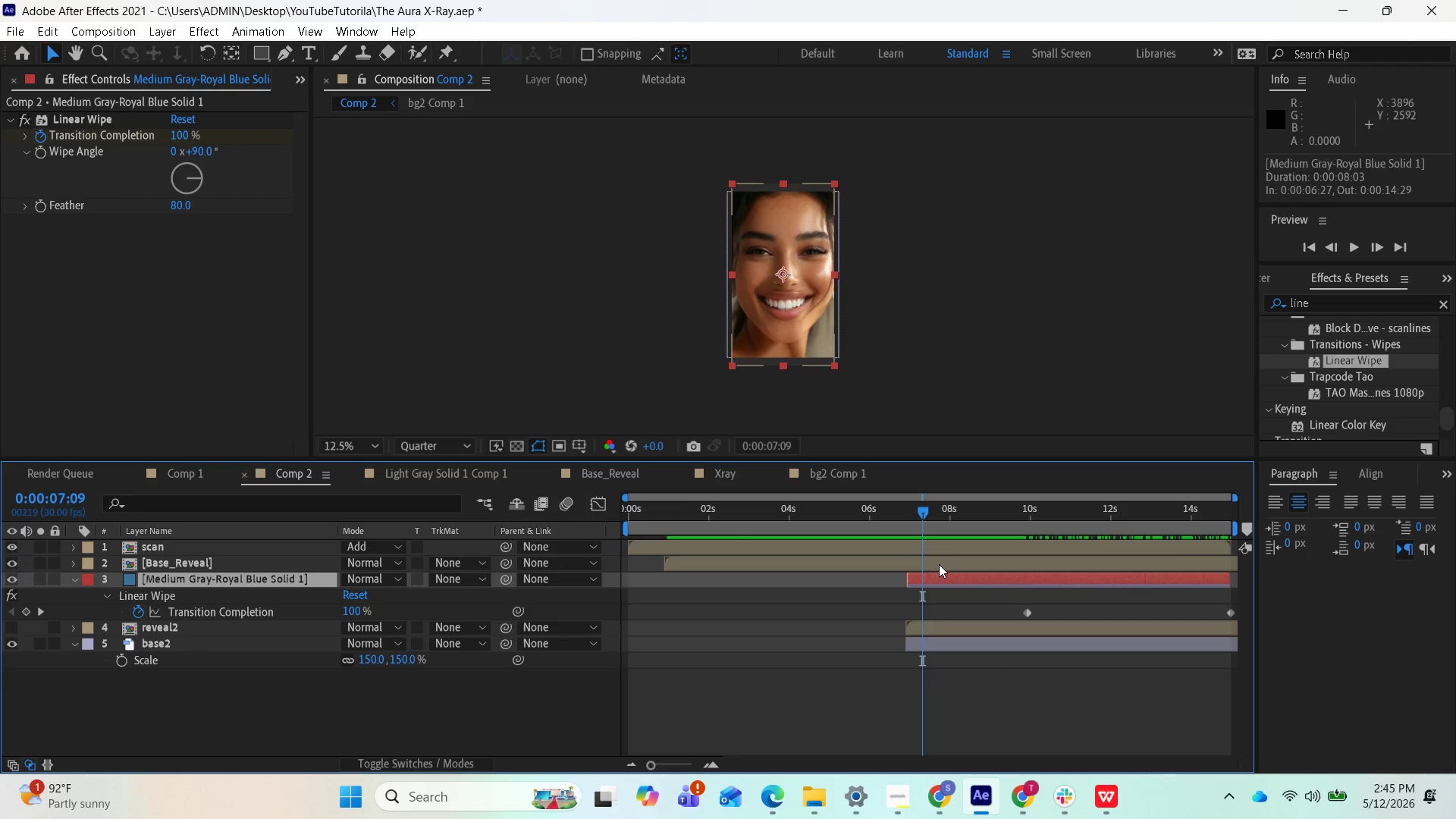 
key(Control+Z)
 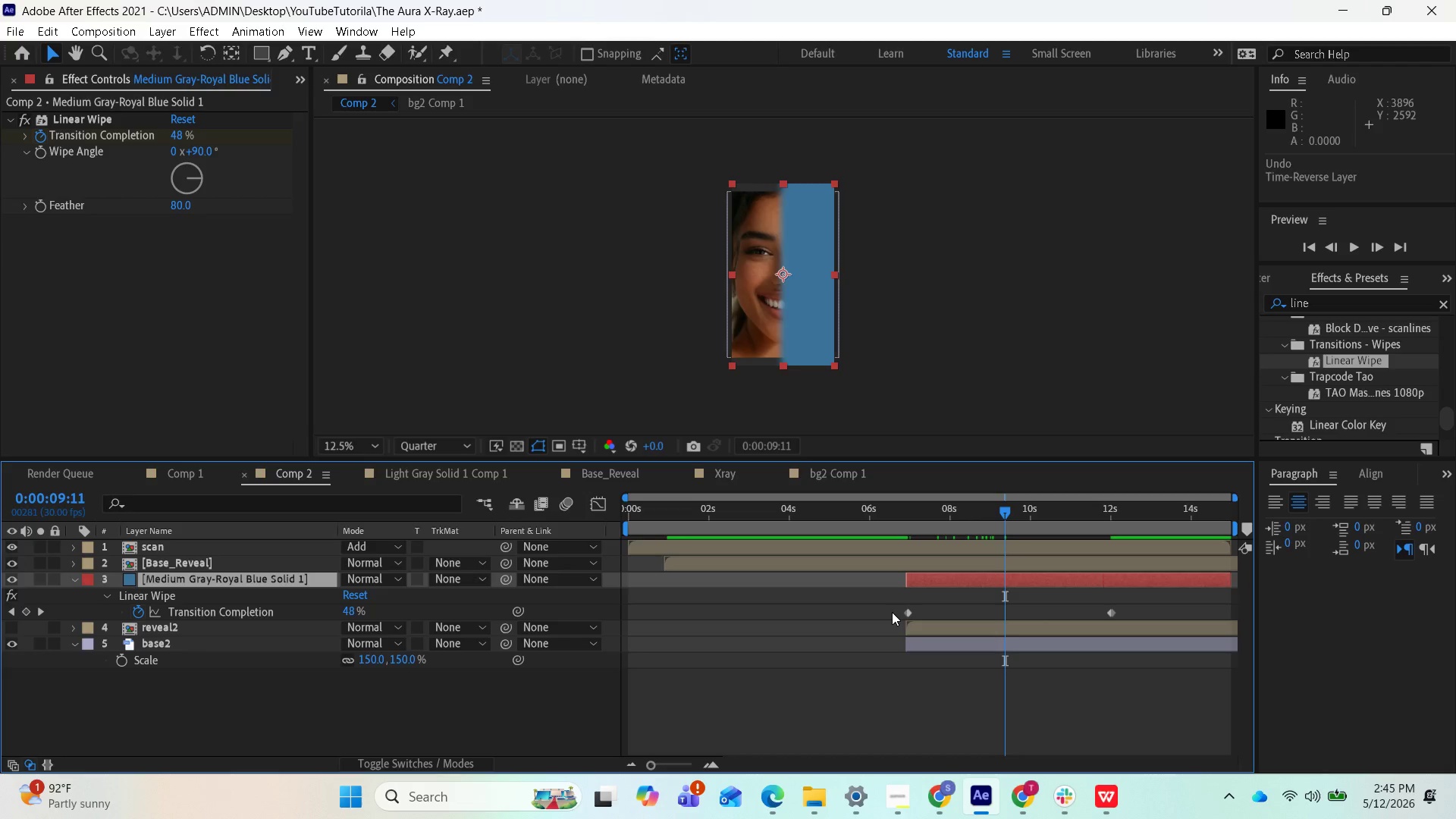 
left_click([835, 475])
 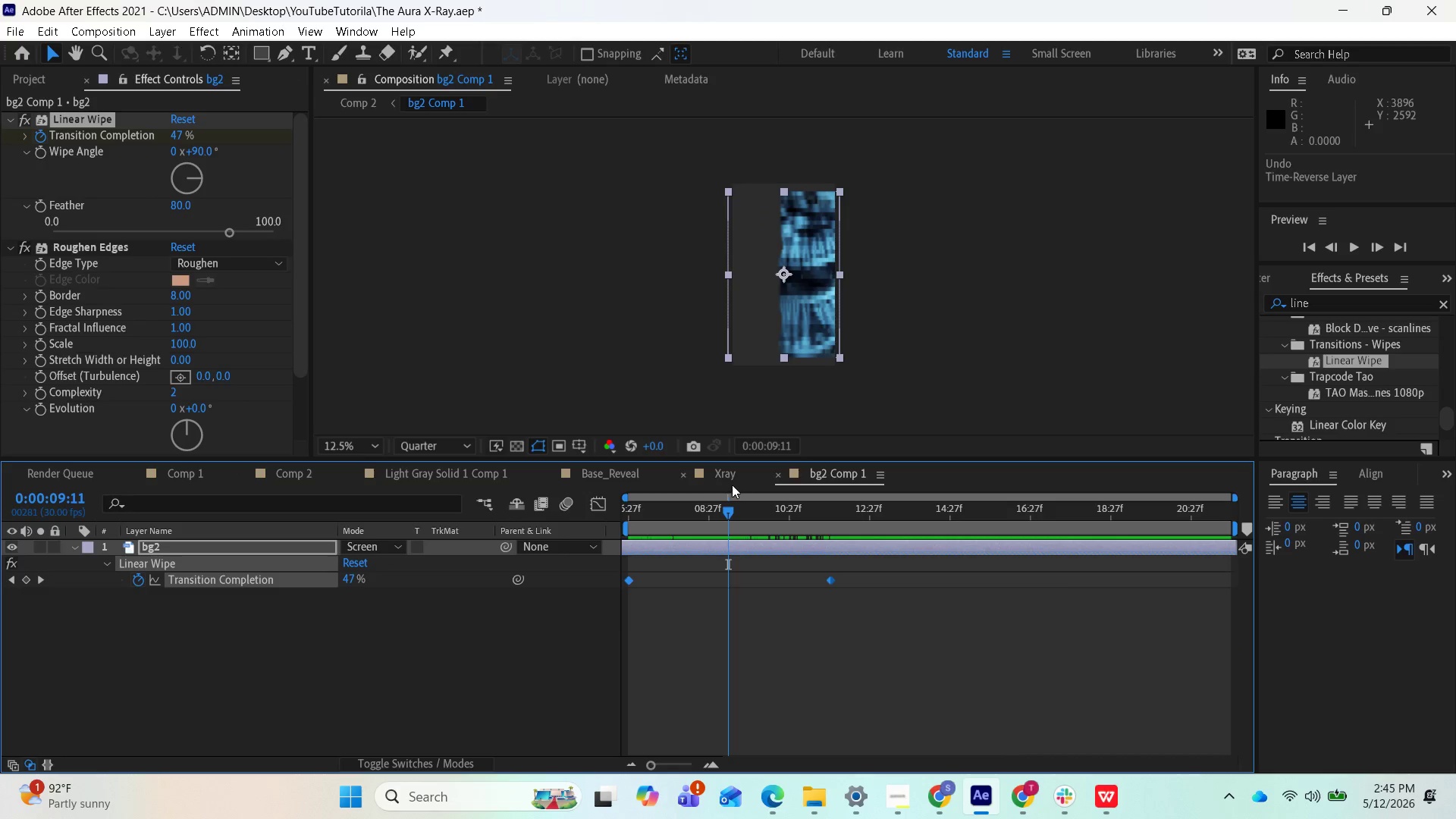 
left_click_drag(start_coordinate=[723, 507], to_coordinate=[821, 579])
 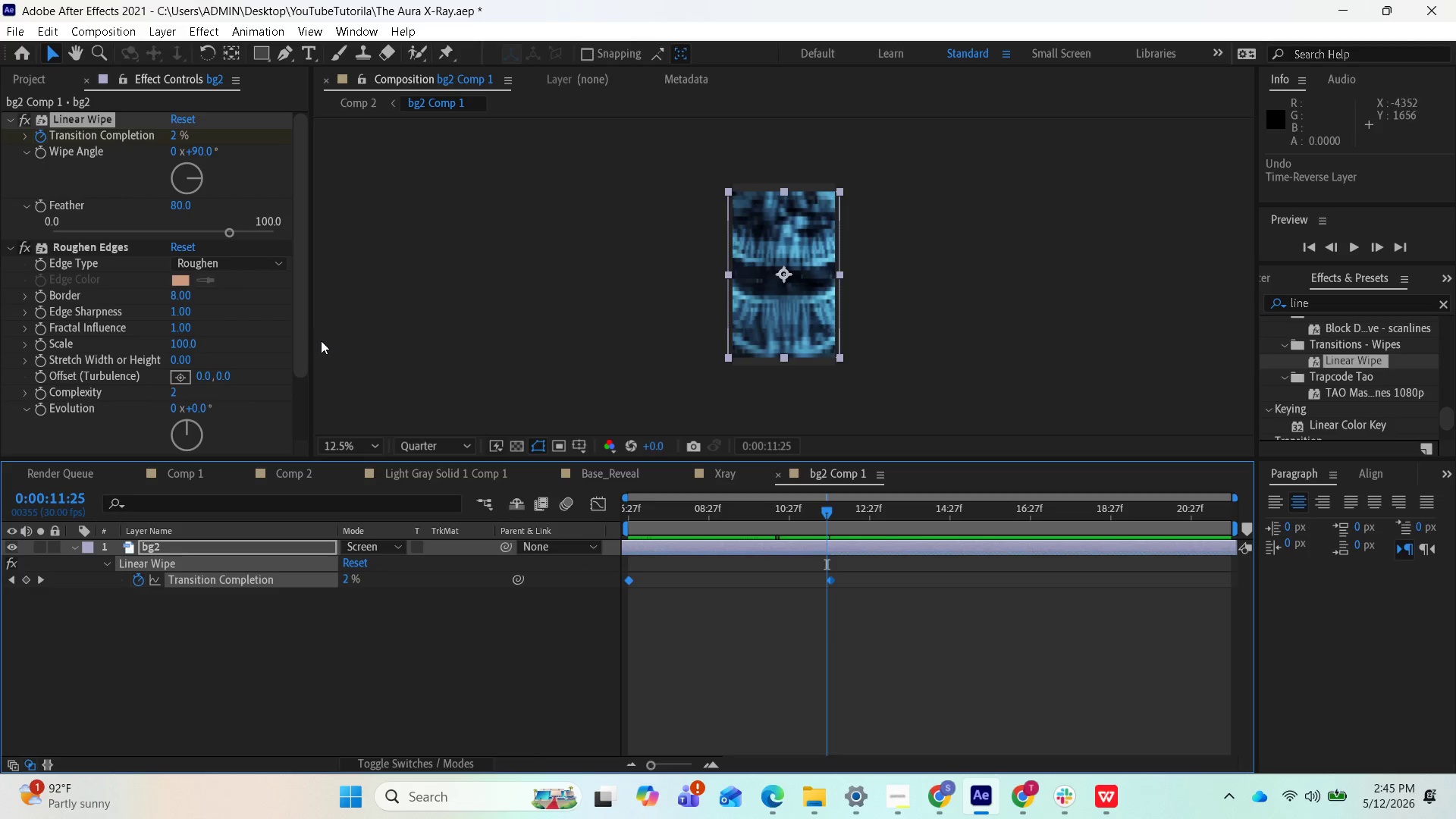 
wait(8.19)
 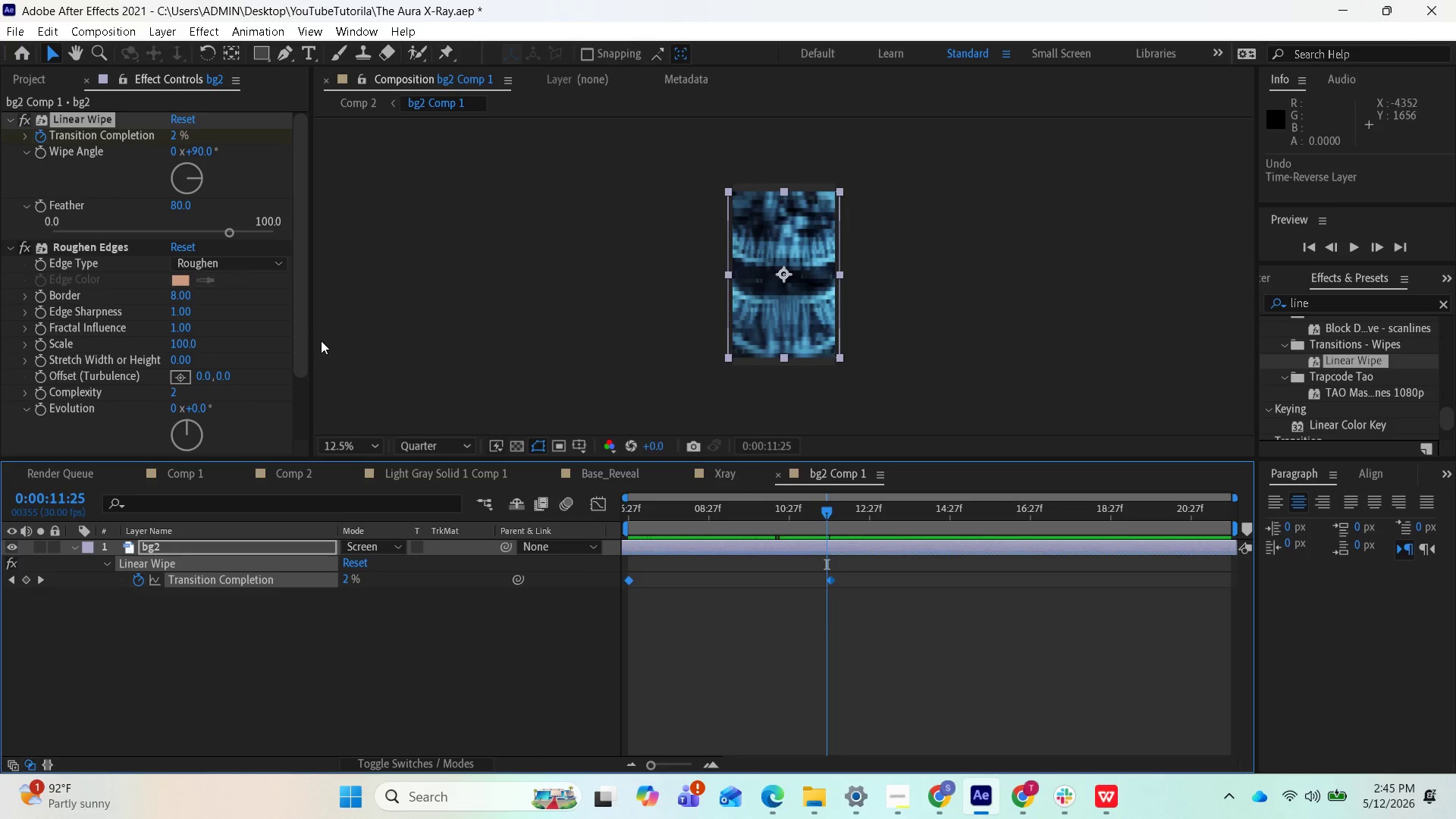 
left_click([582, 479])
 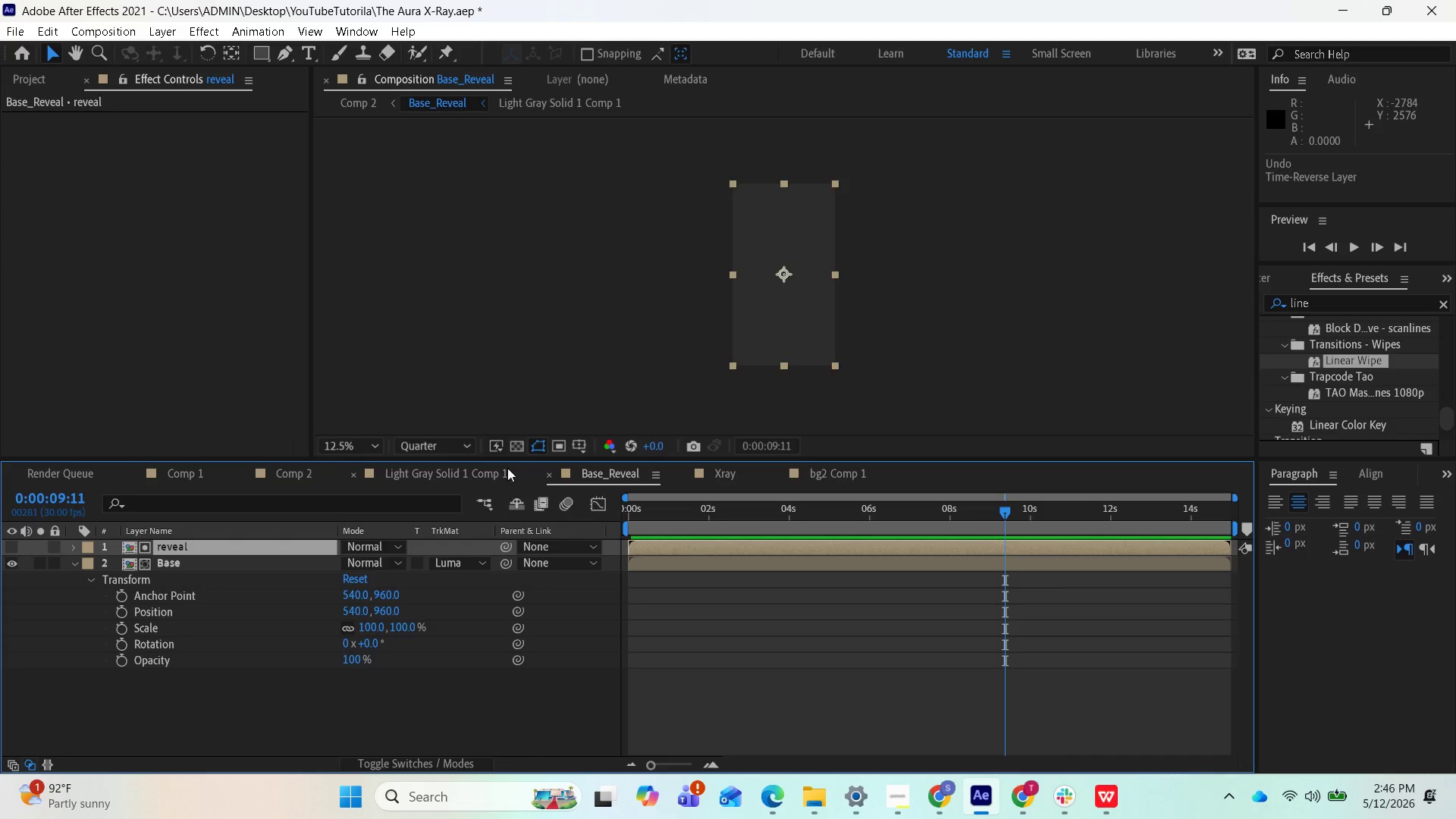 
left_click([453, 472])
 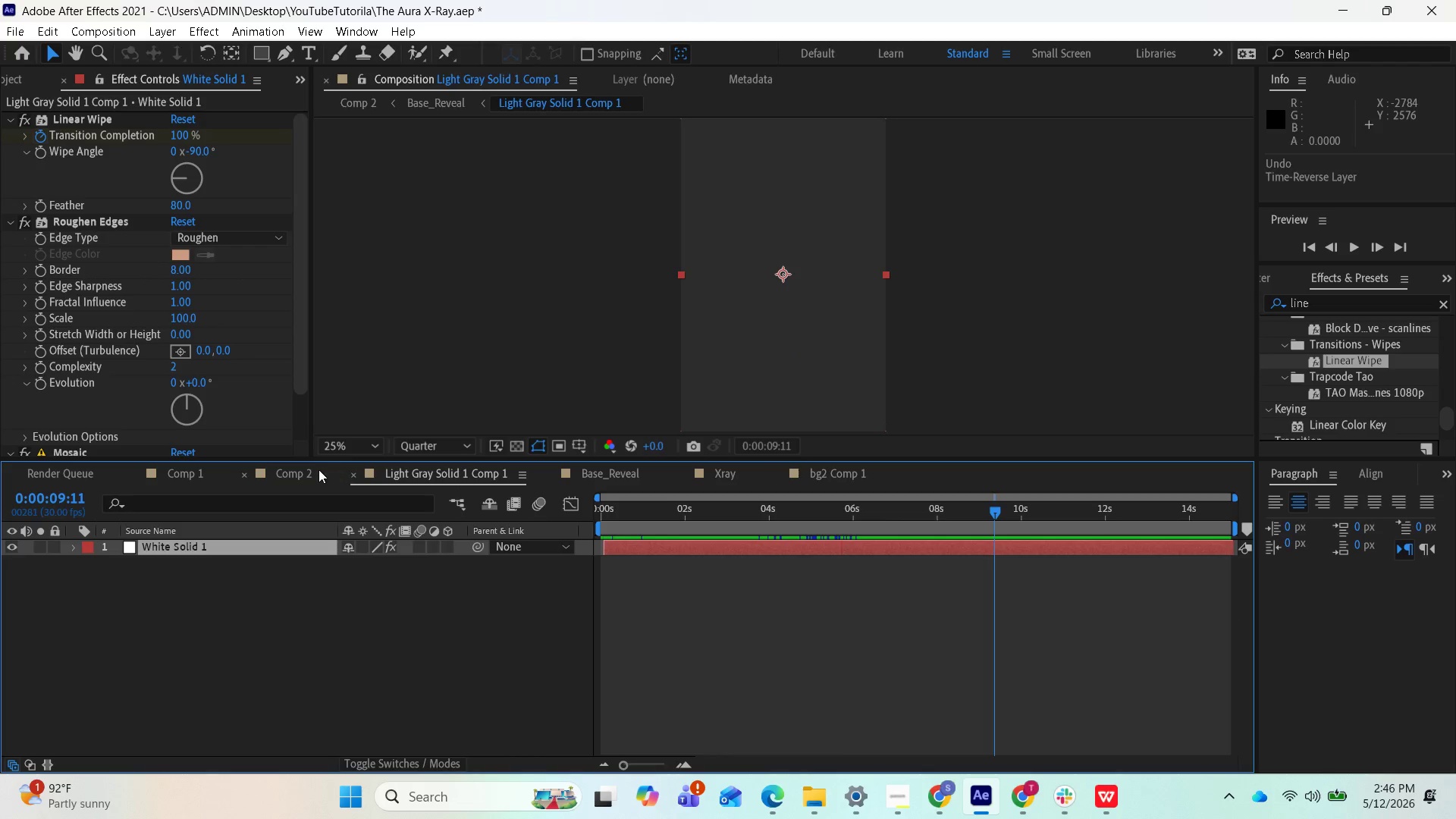 
left_click([310, 469])
 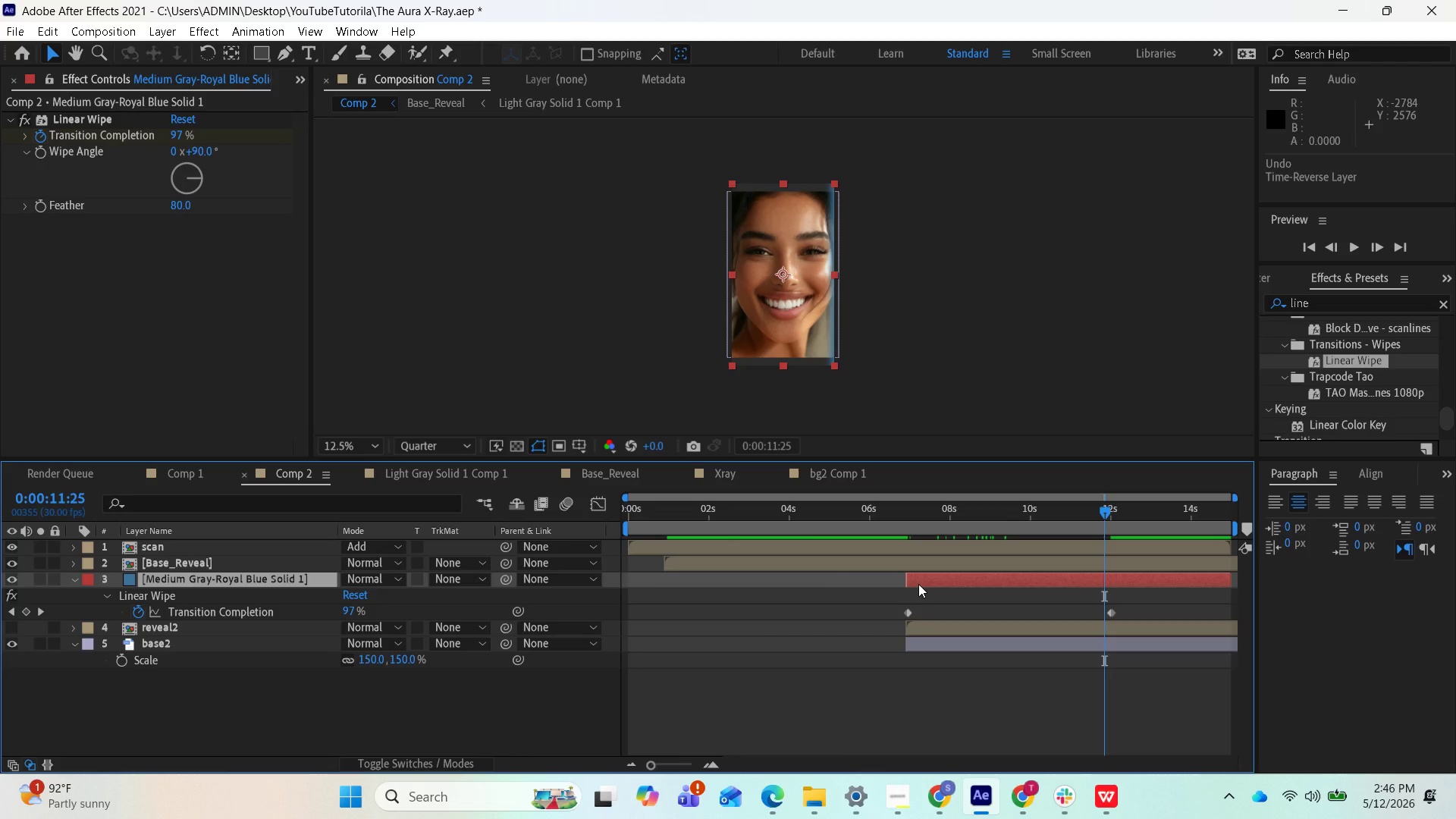 
right_click([918, 584])
 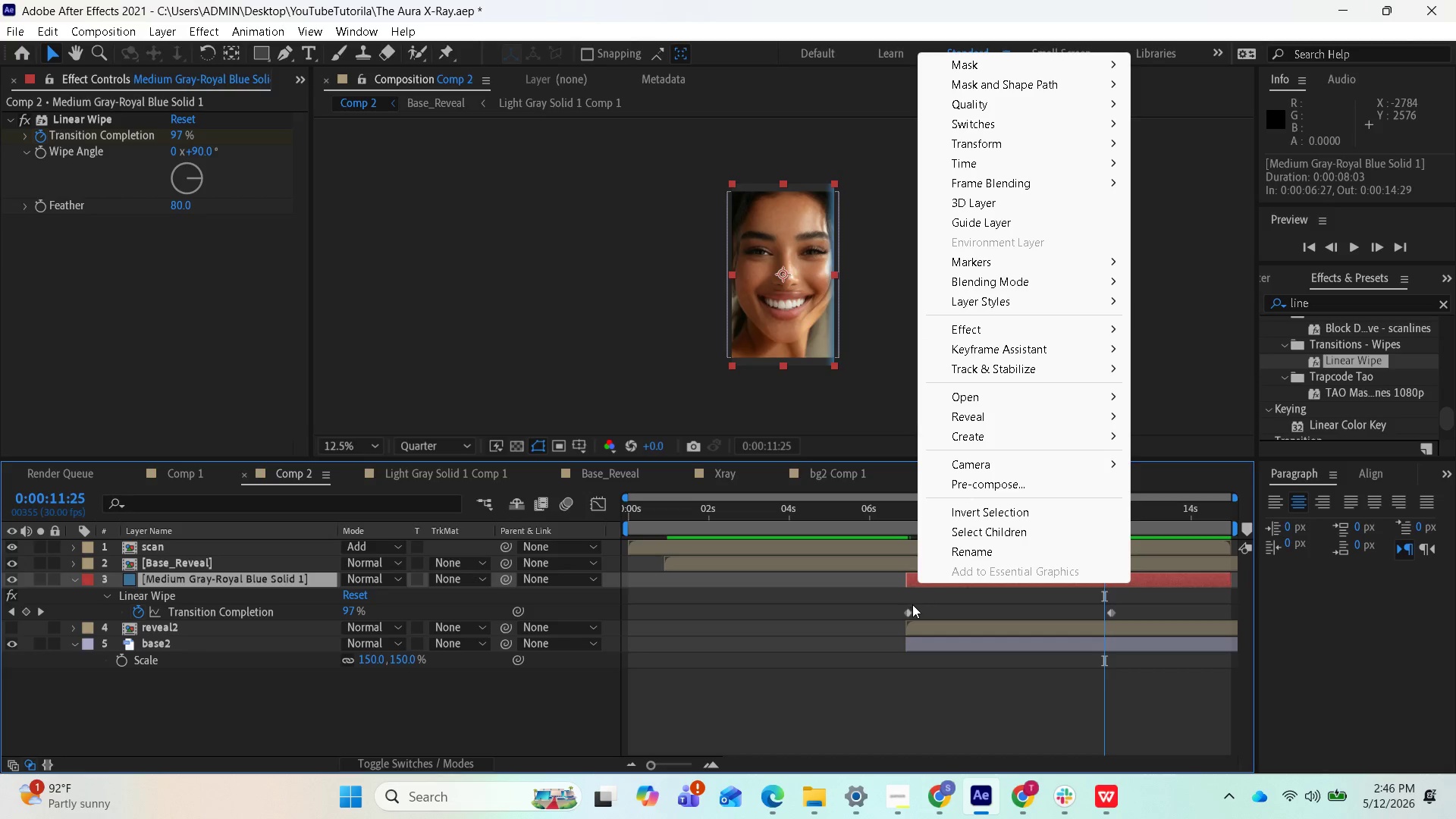 
wait(6.64)
 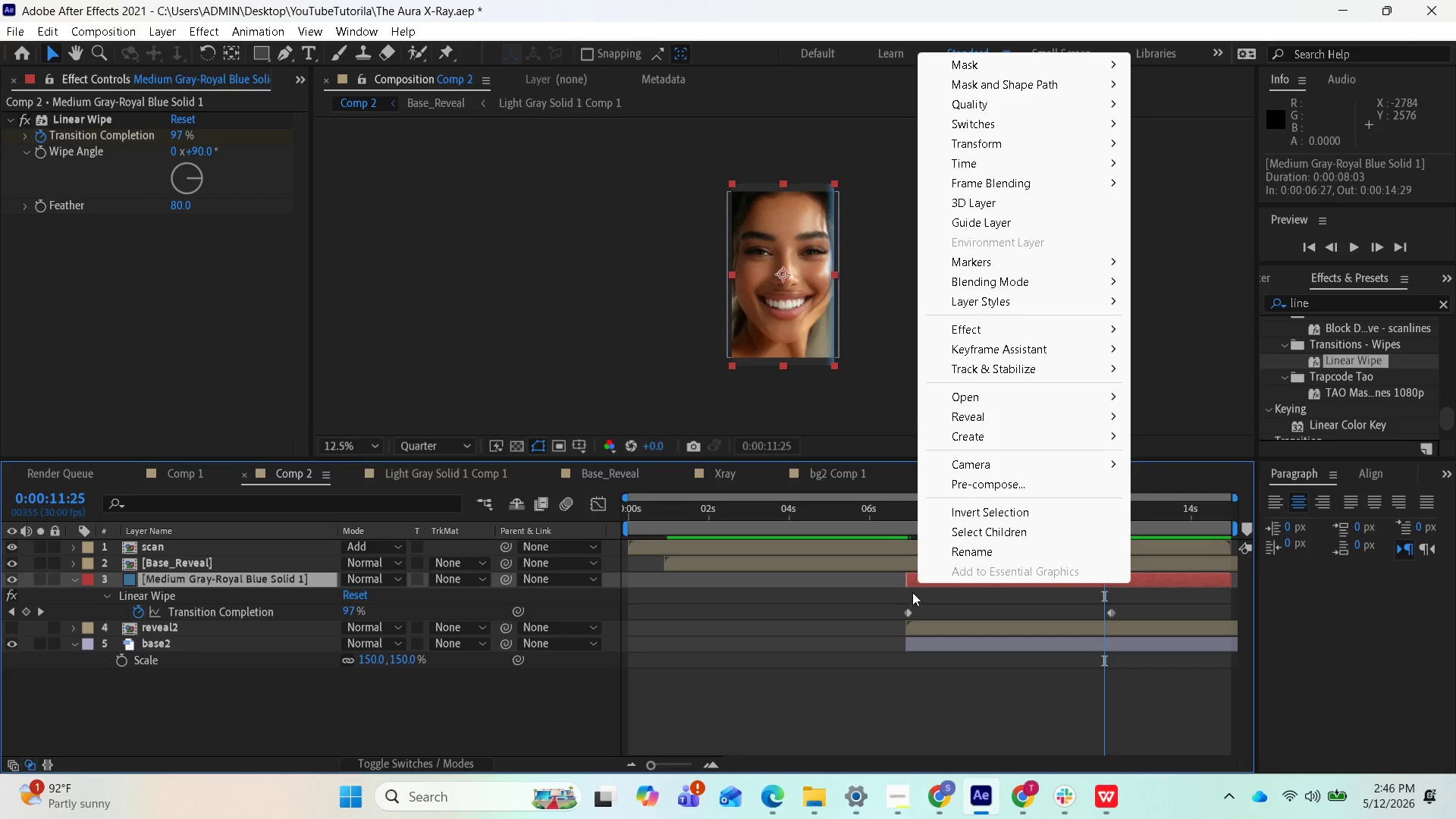 
left_click([841, 472])
 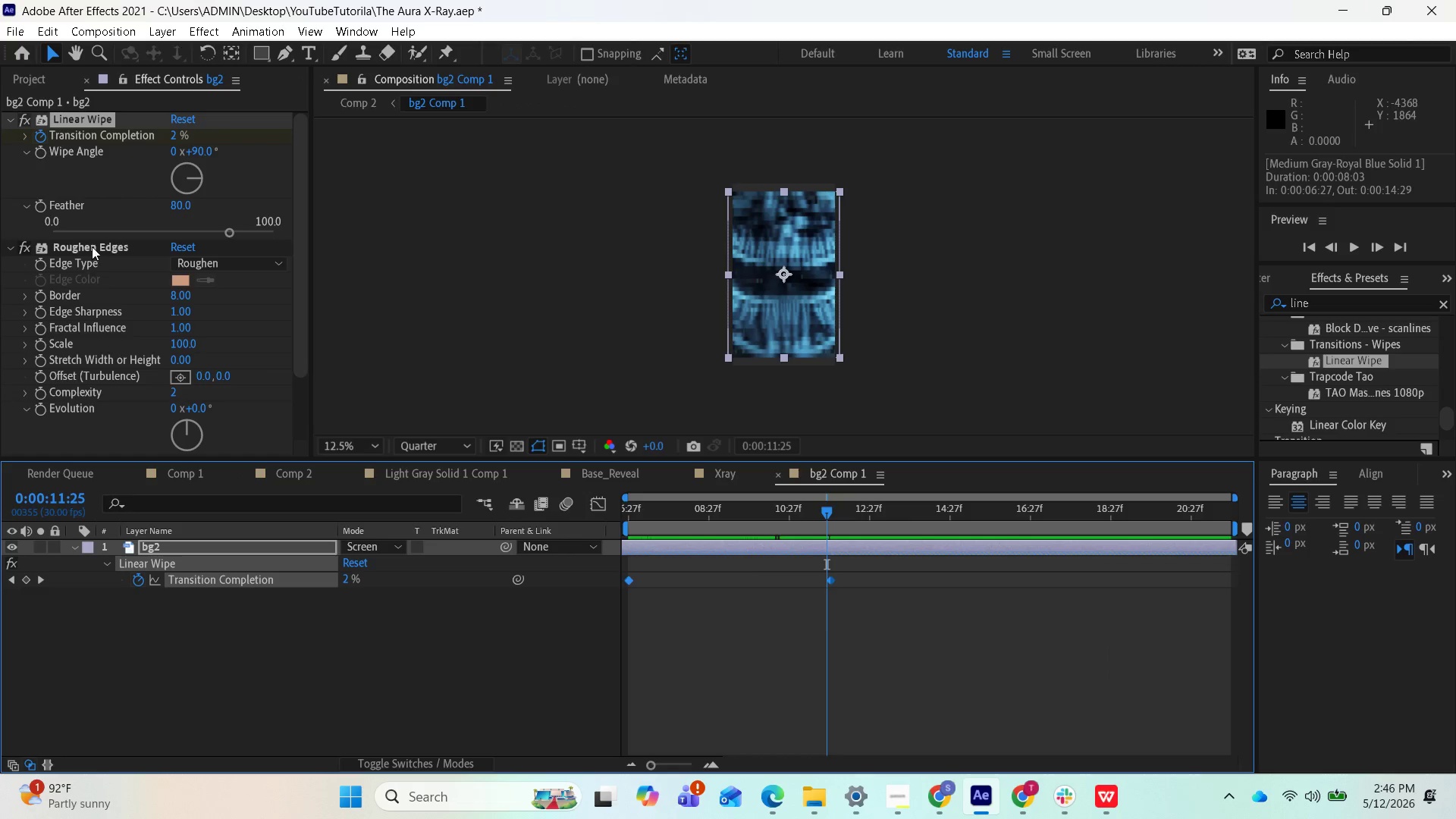 
left_click([92, 245])
 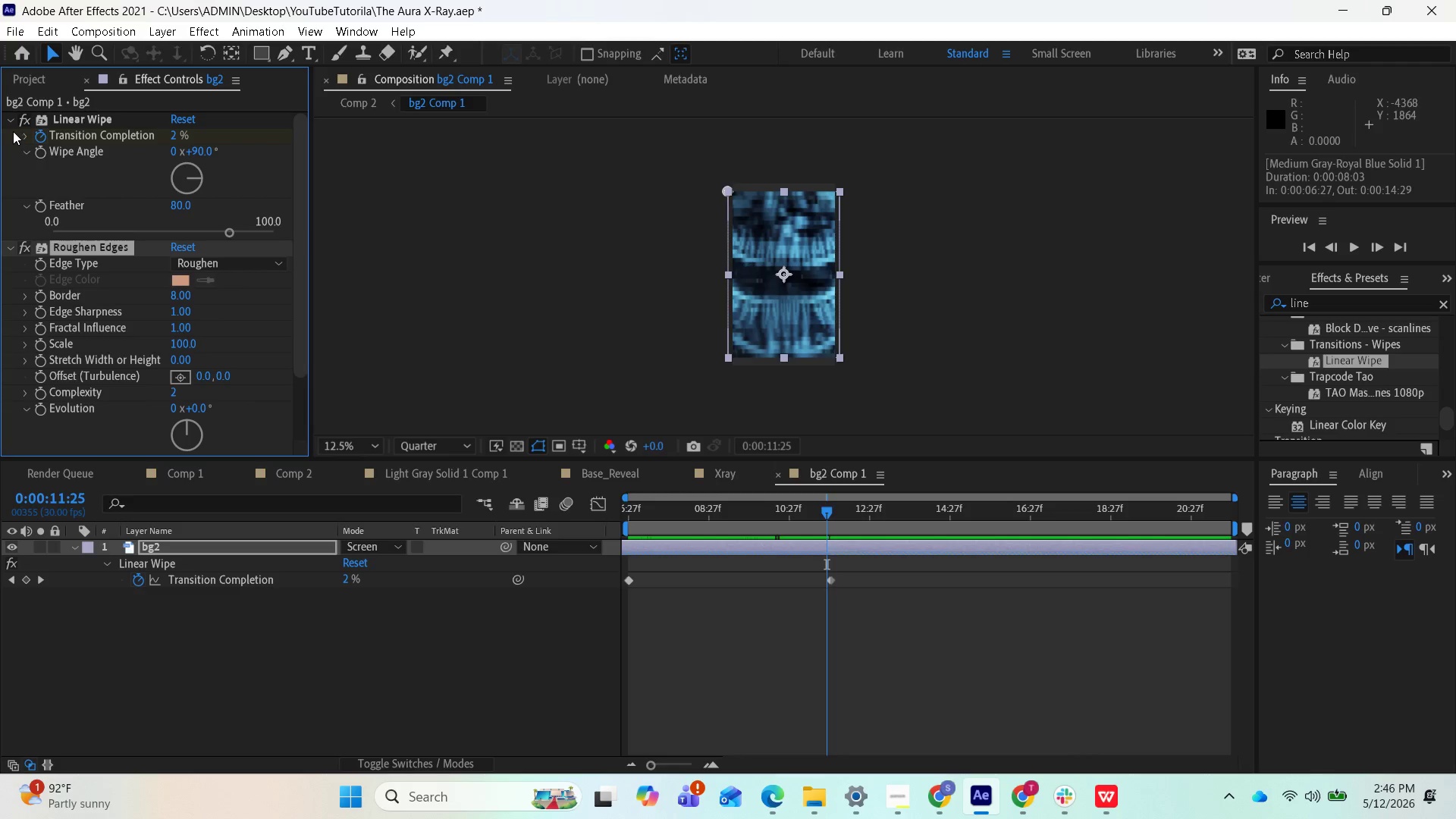 
left_click([7, 121])
 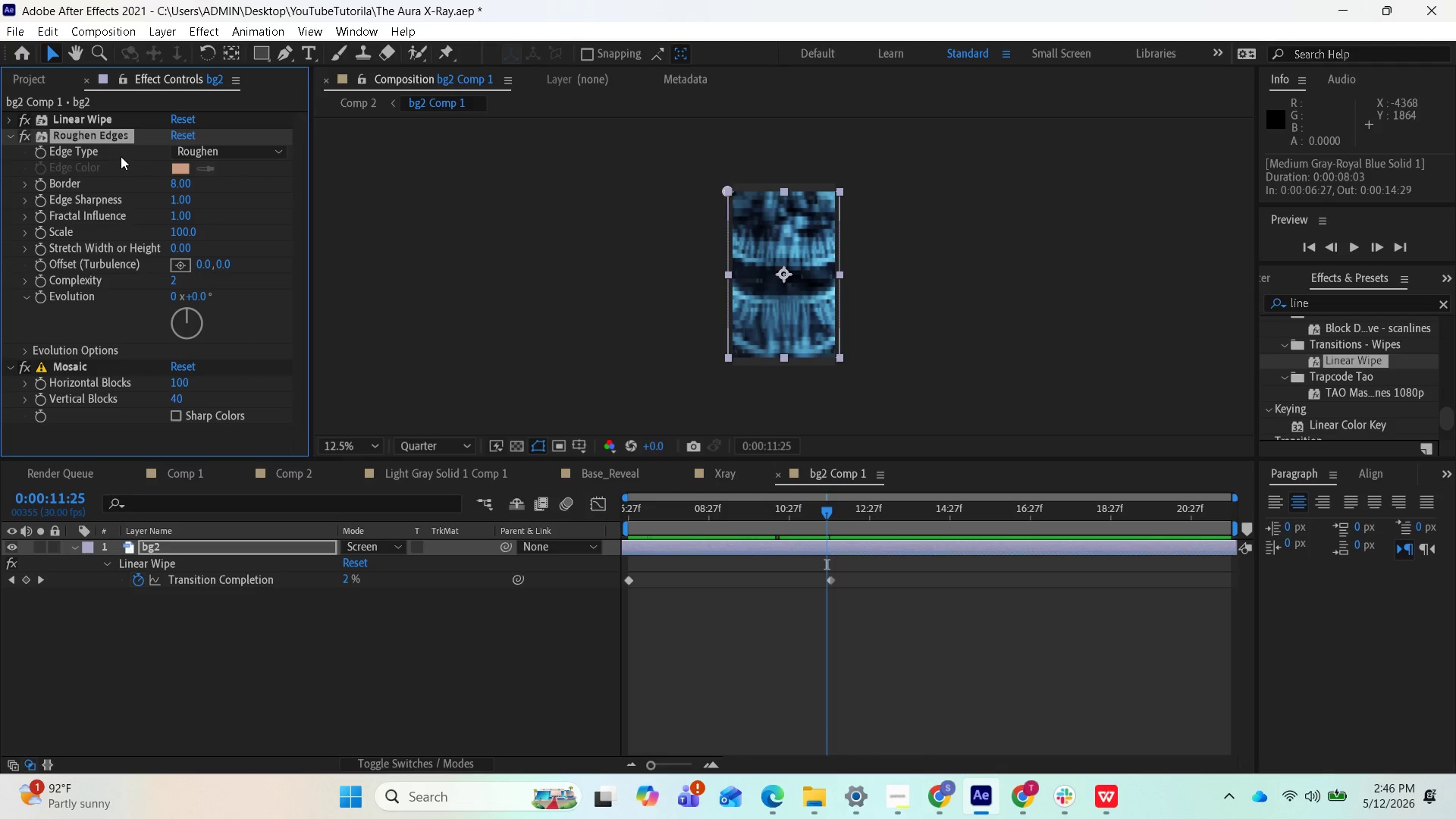 
right_click([119, 137])
 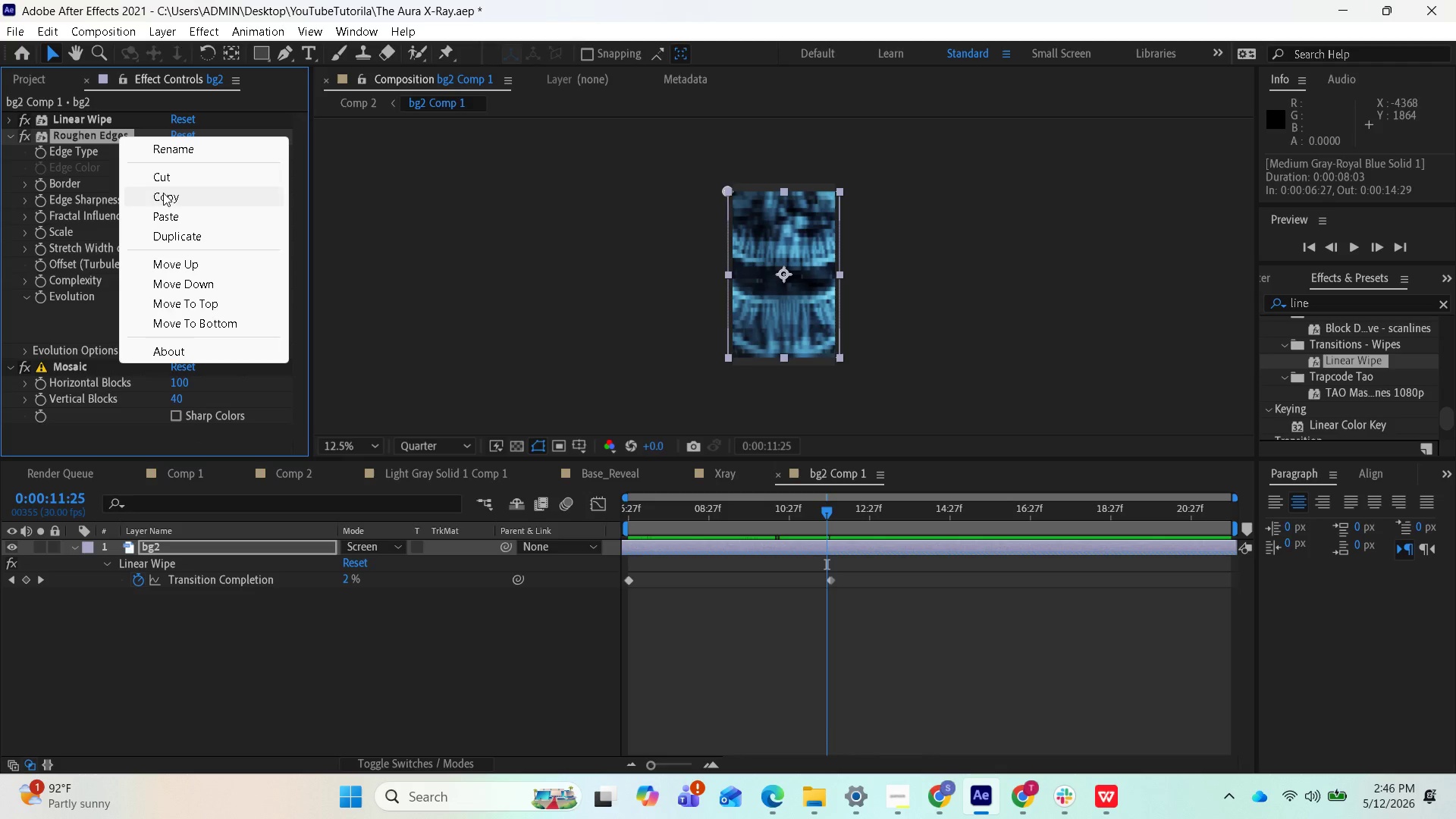 
left_click([163, 193])
 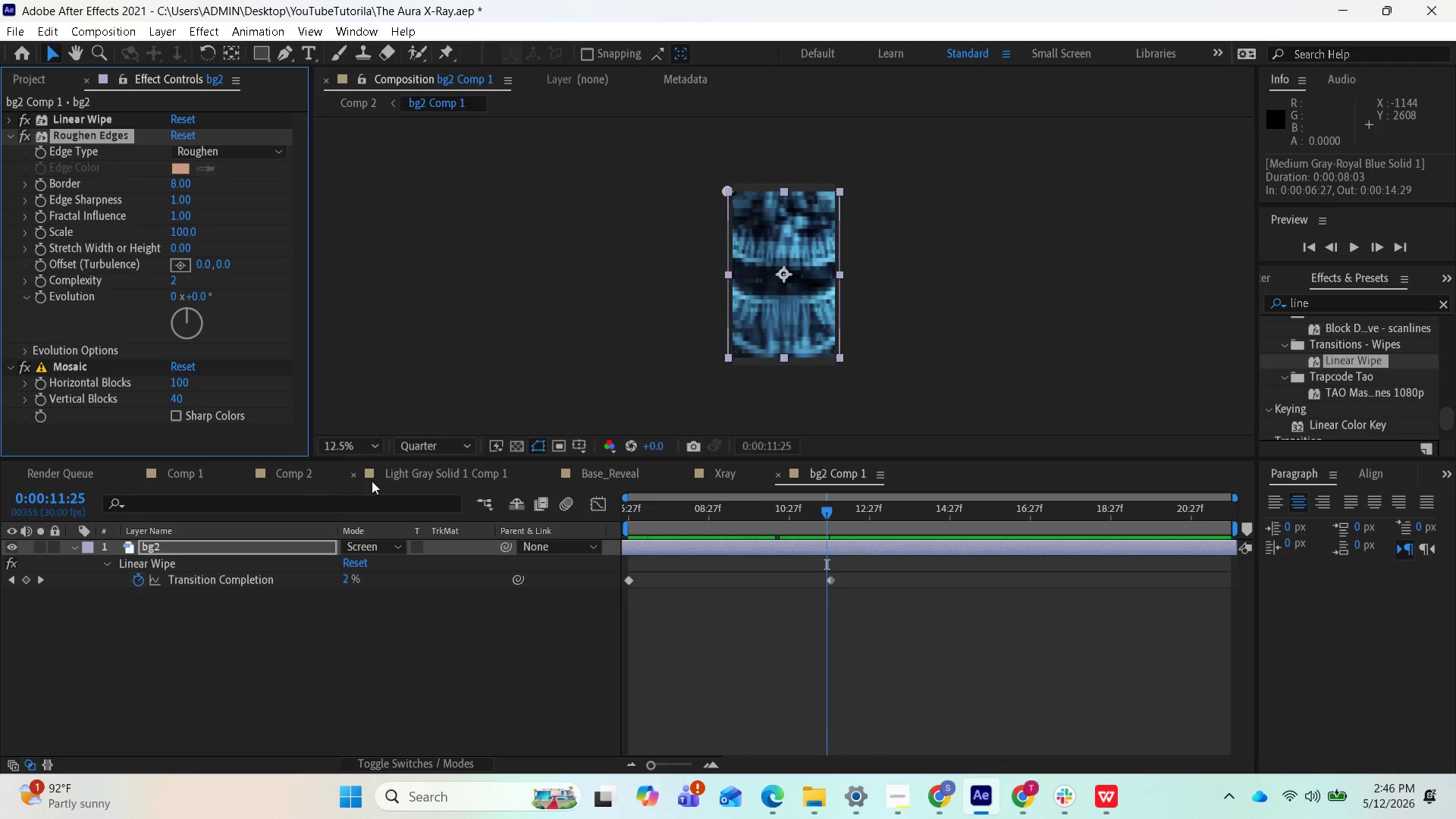 
left_click([301, 479])
 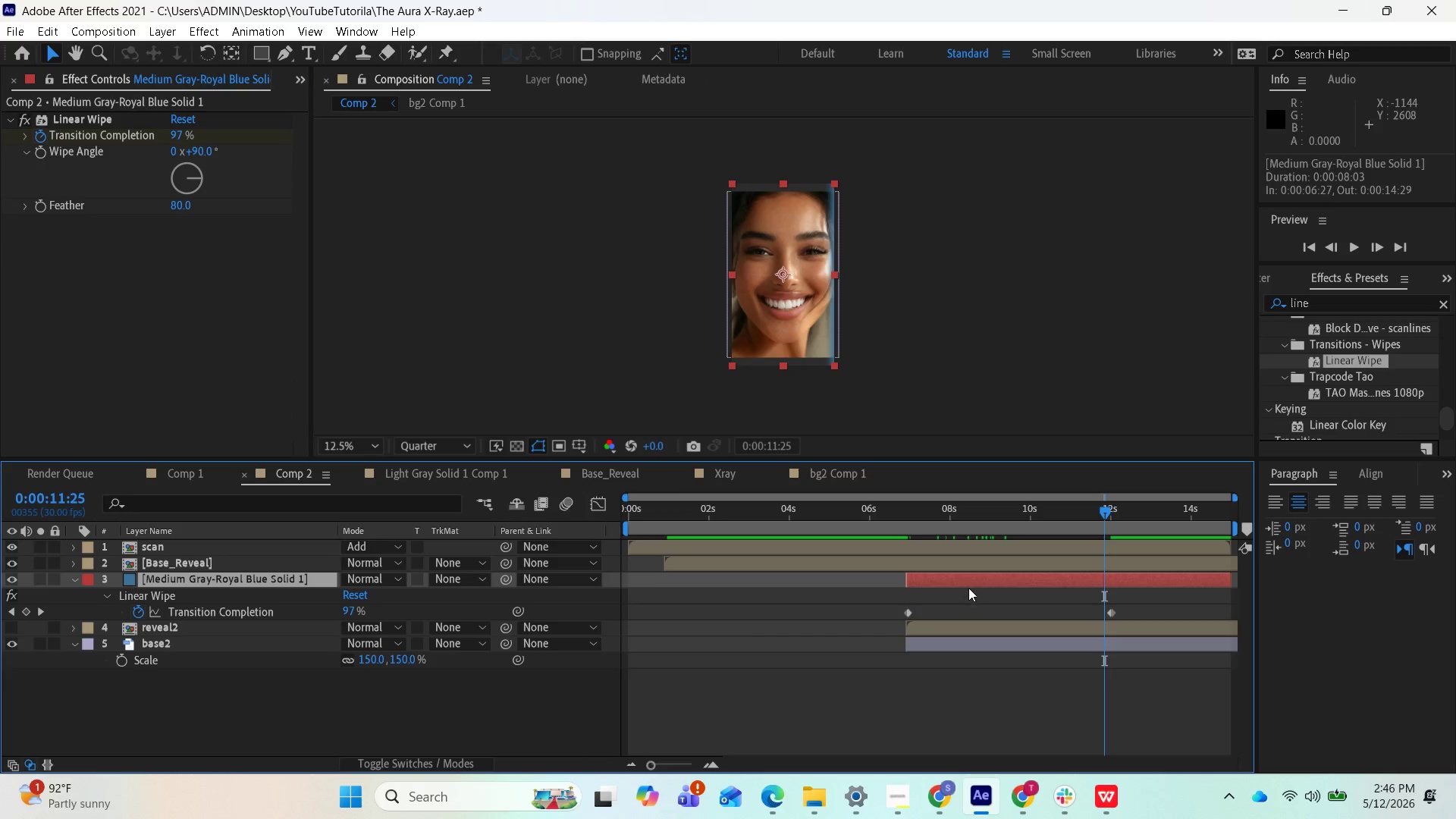 
left_click([968, 584])
 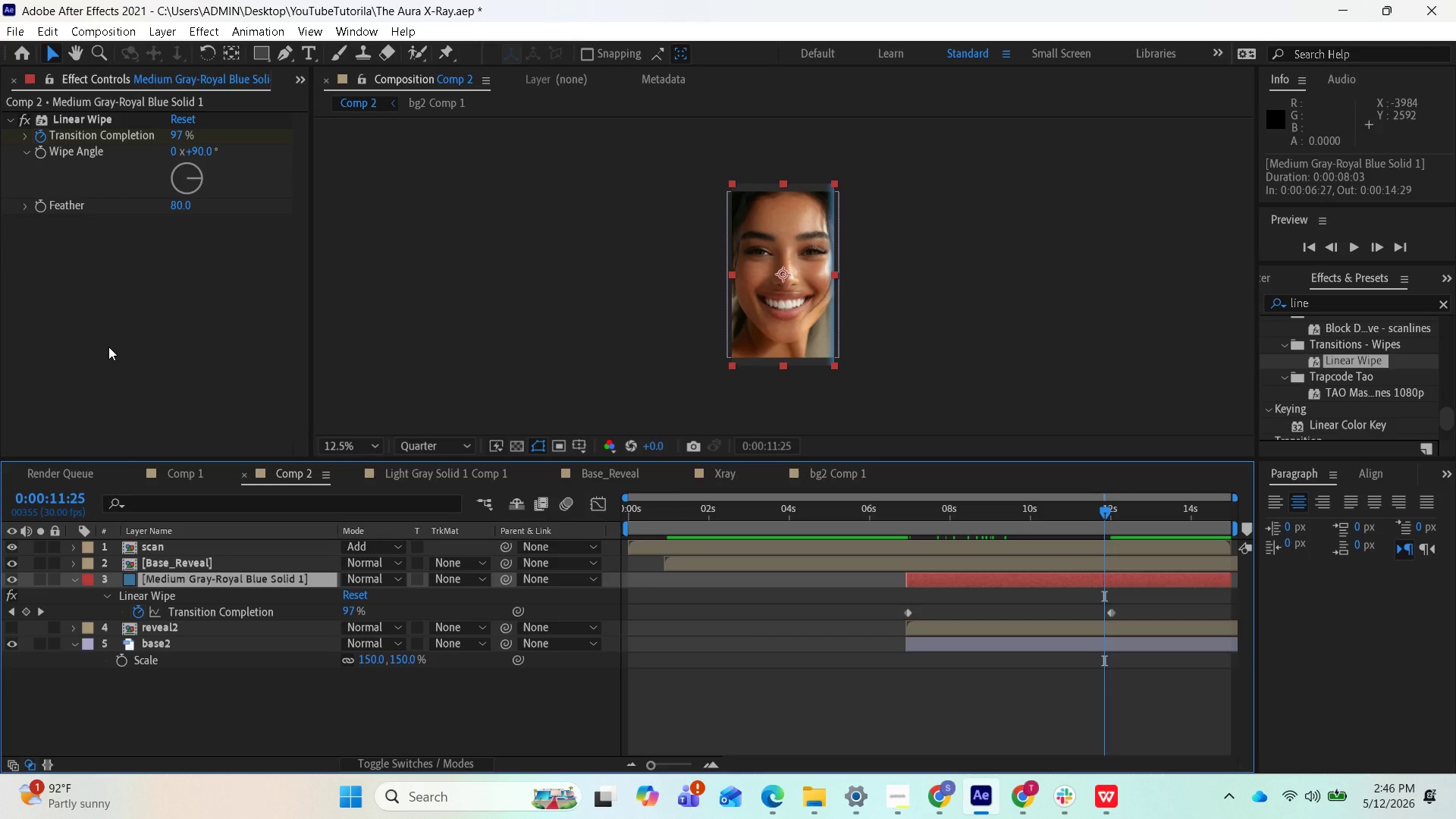 
right_click([108, 347])
 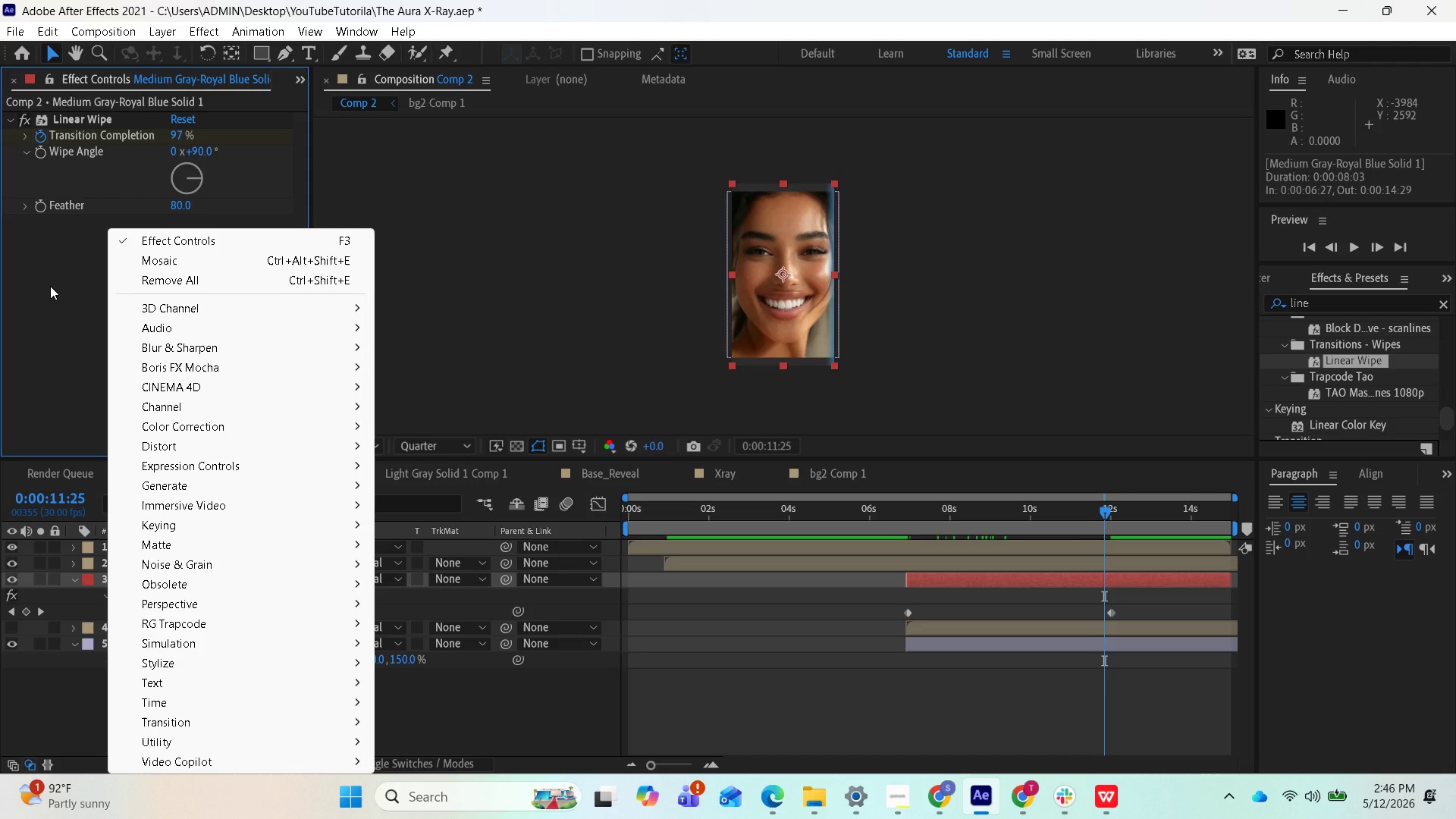 
left_click([50, 286])
 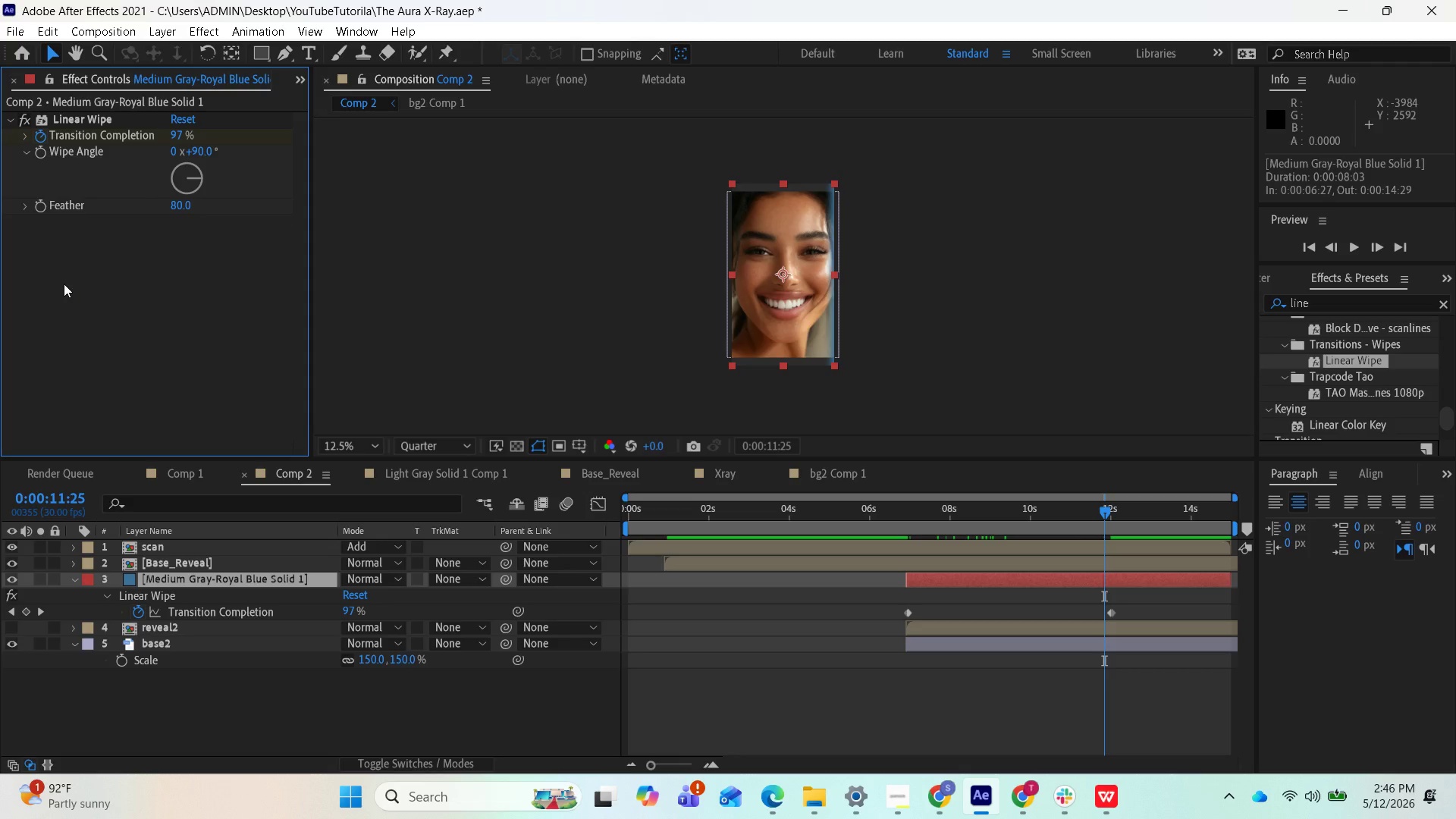 
key(Control+V)
 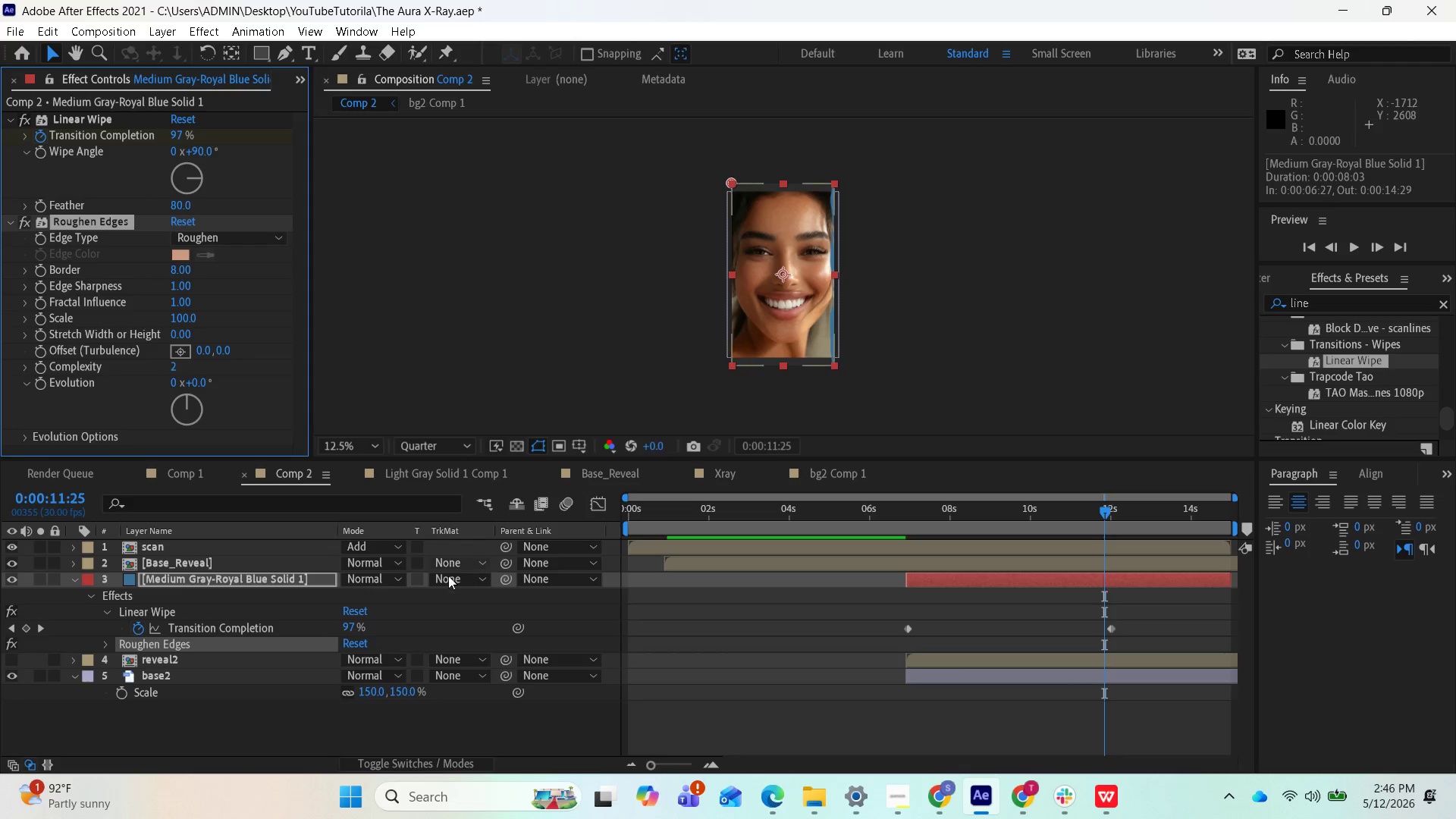 
wait(5.95)
 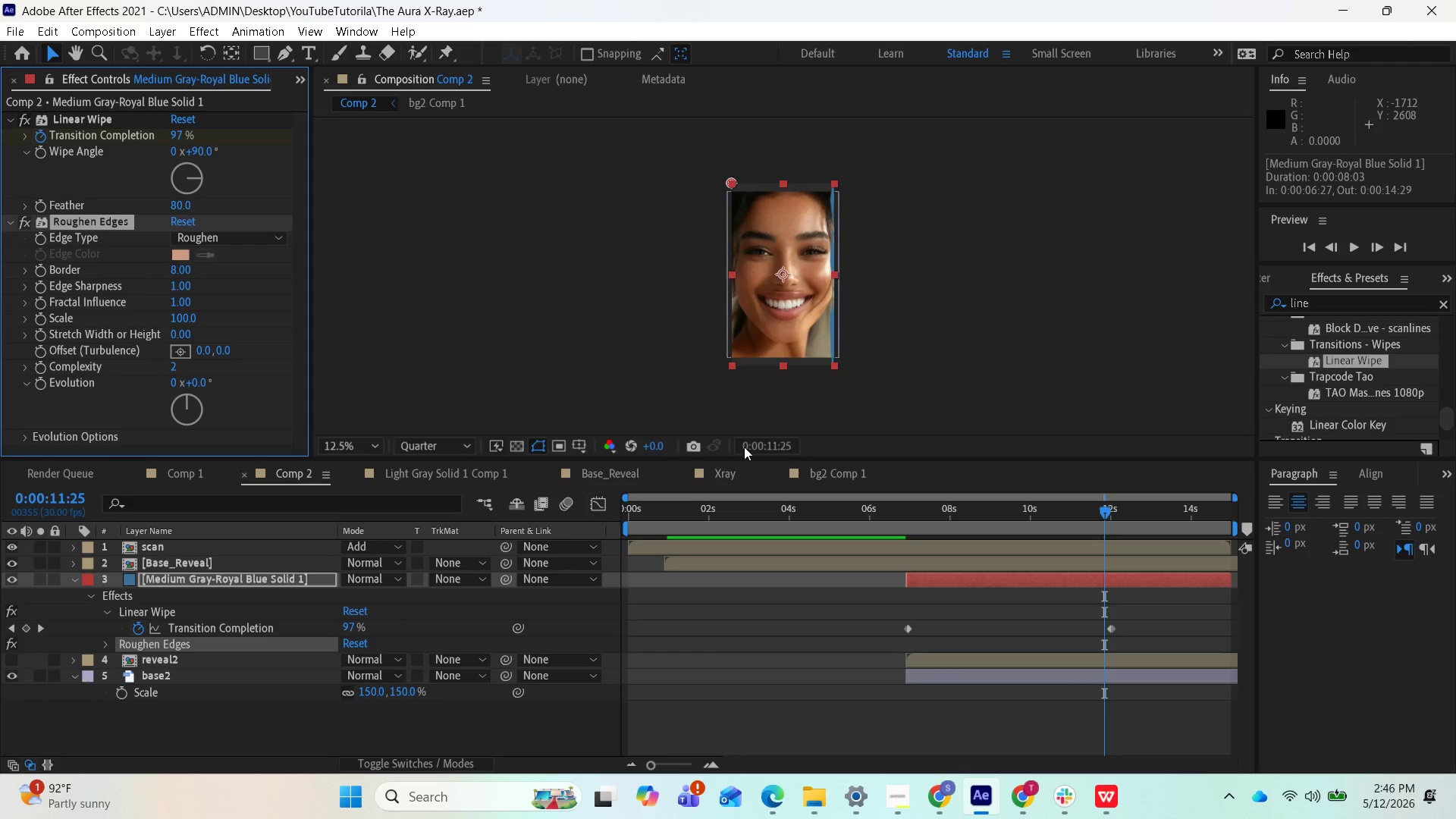 
left_click([11, 228])
 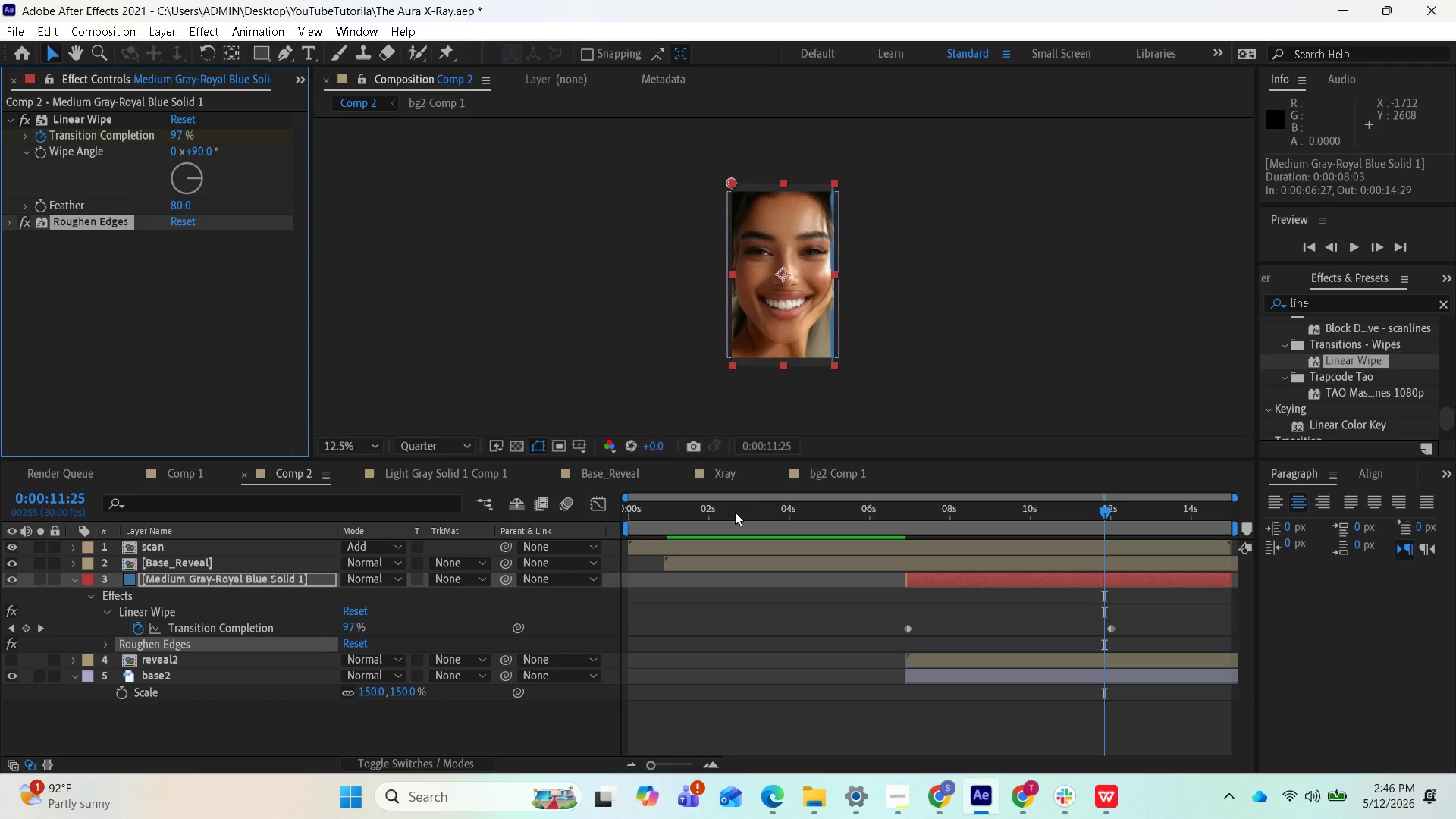 
left_click([829, 469])
 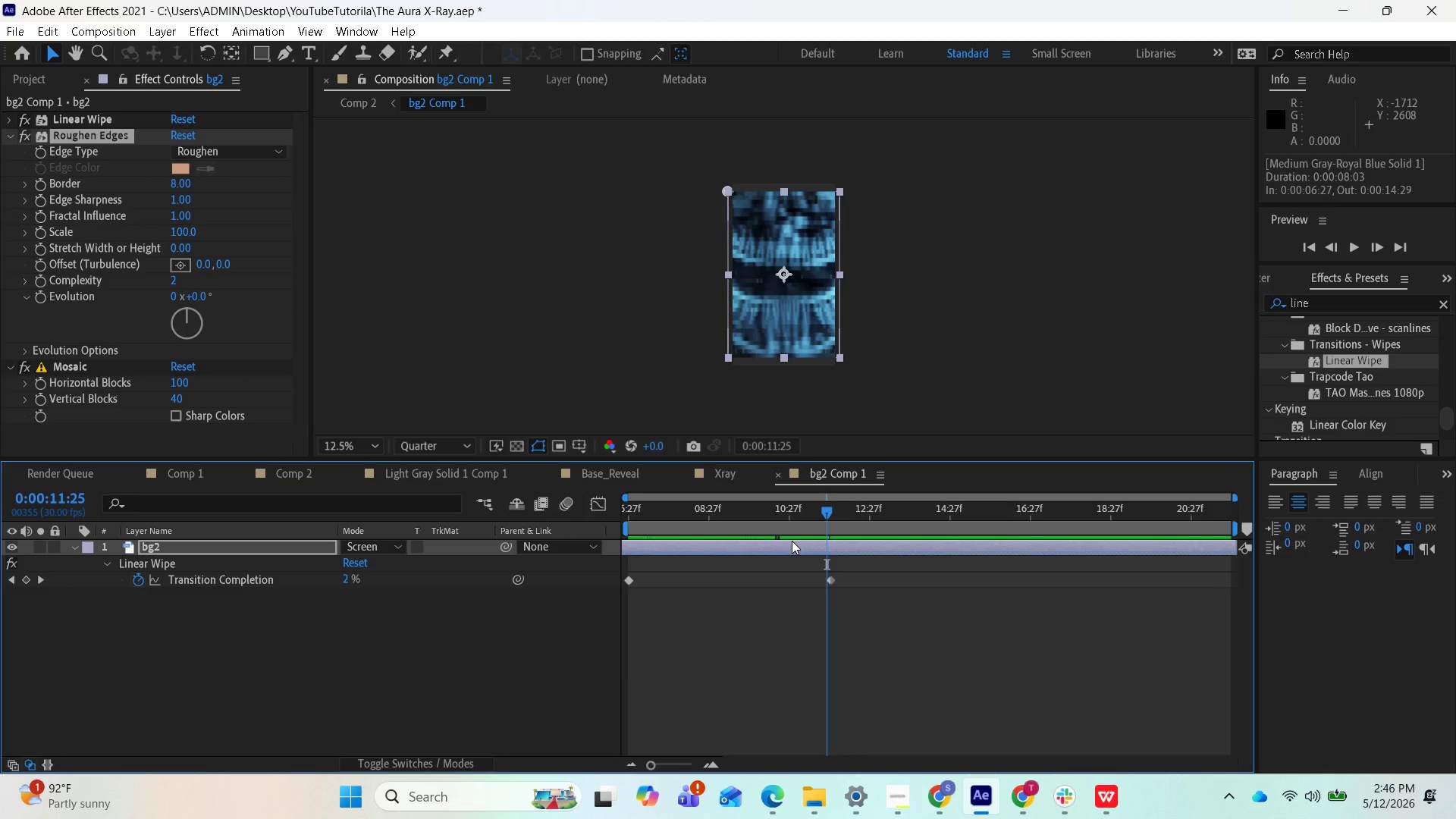 
wait(5.23)
 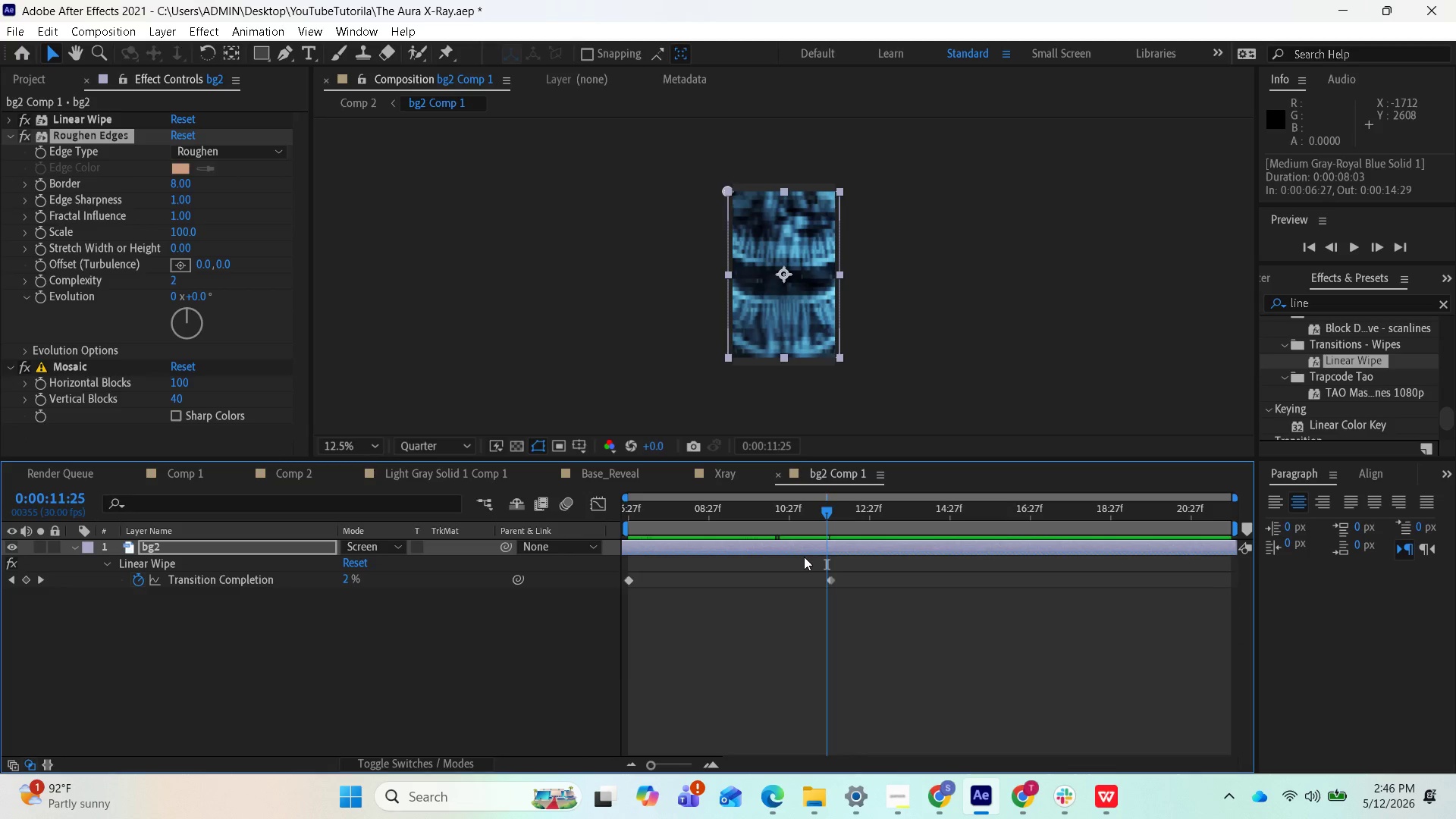 
right_click([780, 543])
 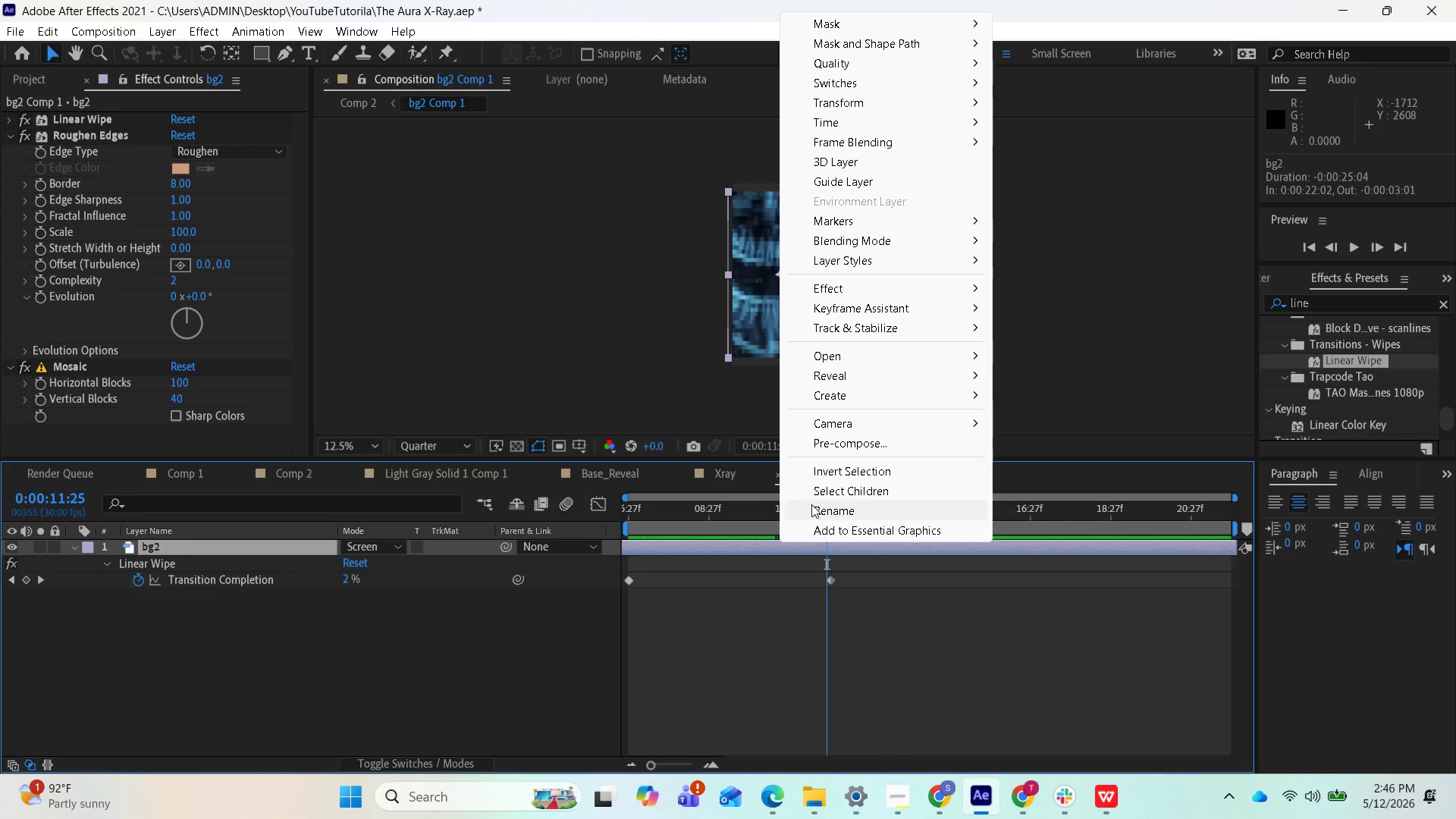 
wait(5.78)
 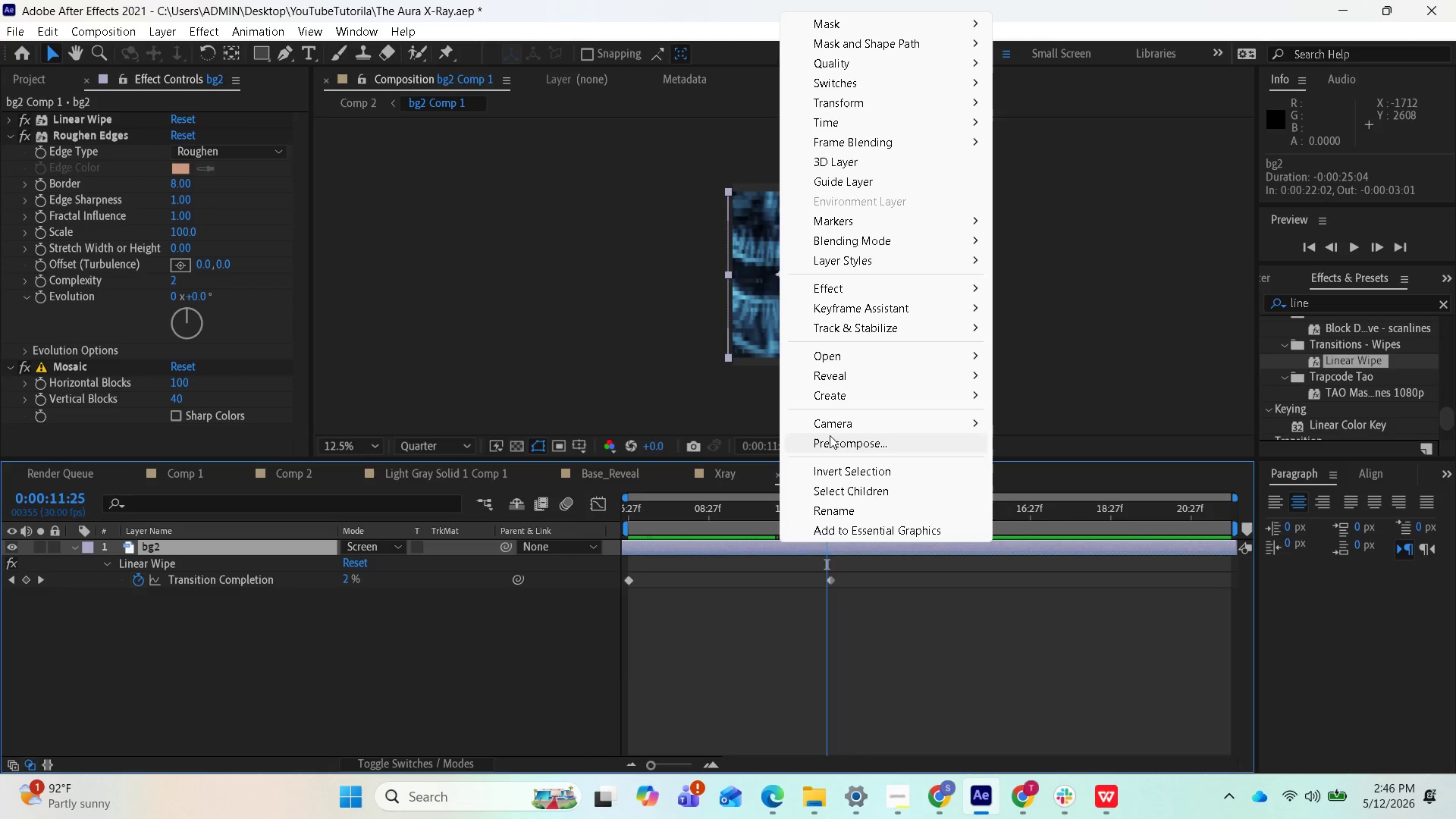 
left_click([284, 657])
 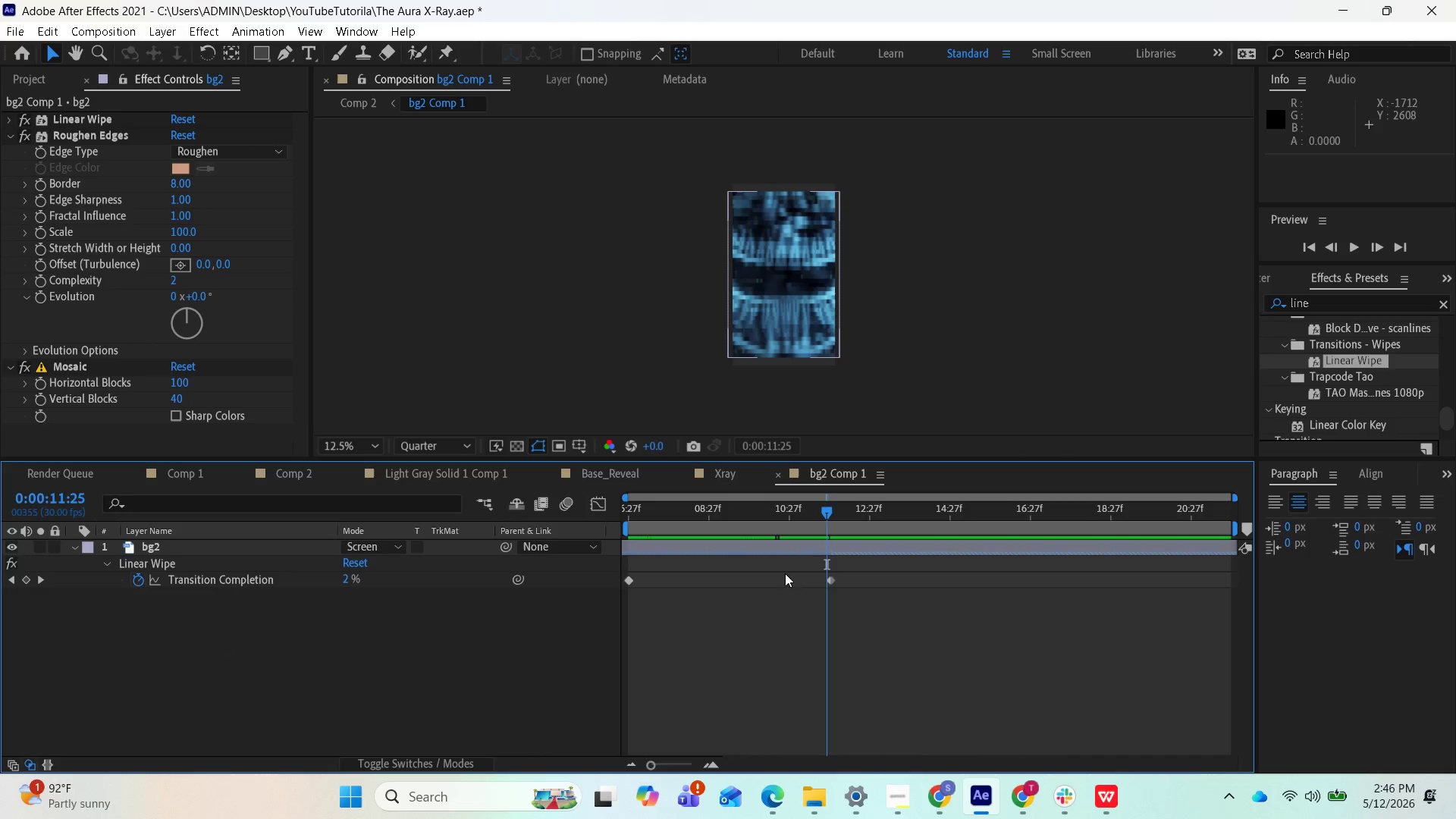 
left_click_drag(start_coordinate=[823, 520], to_coordinate=[830, 562])
 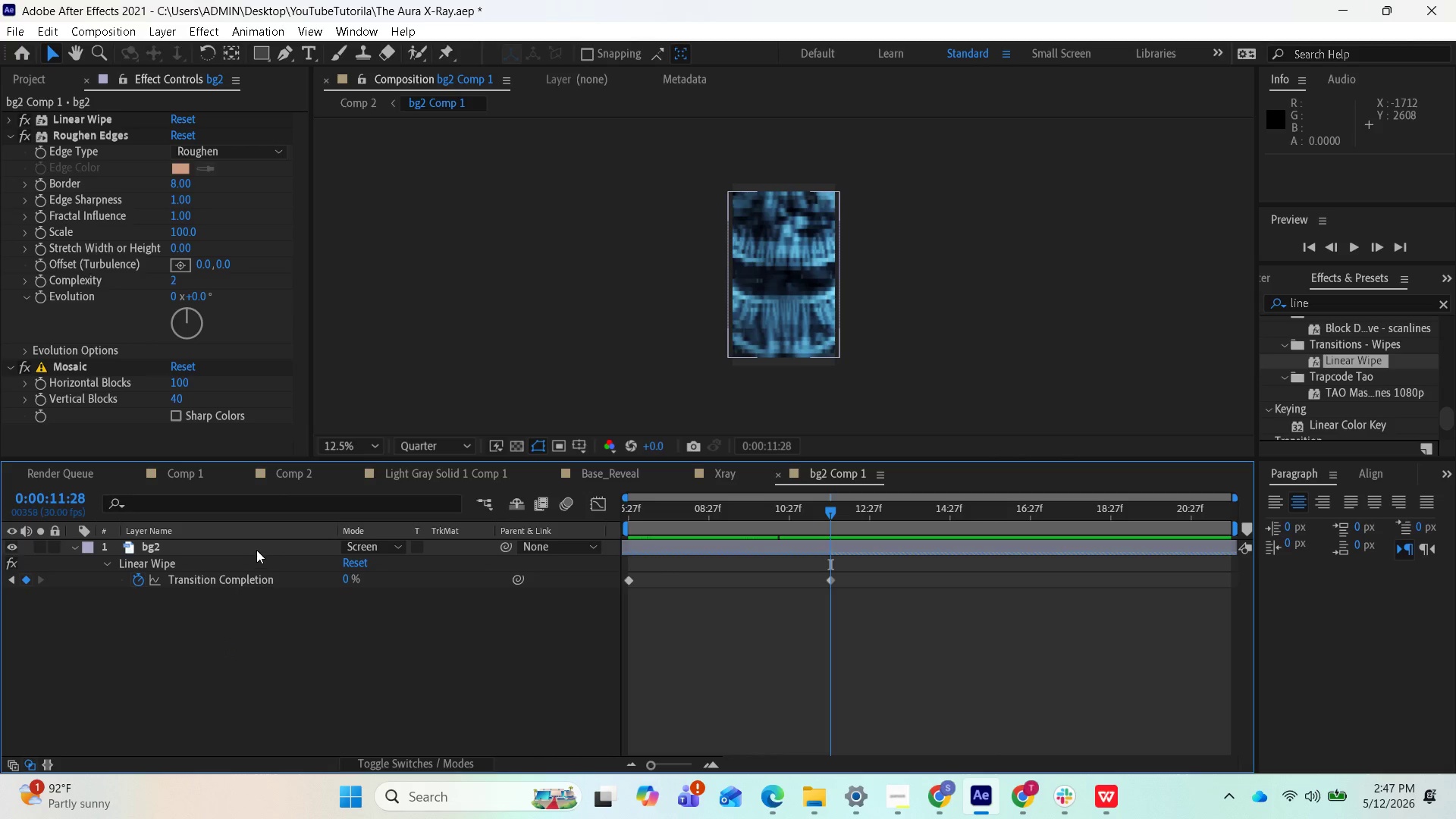 
left_click([256, 550])
 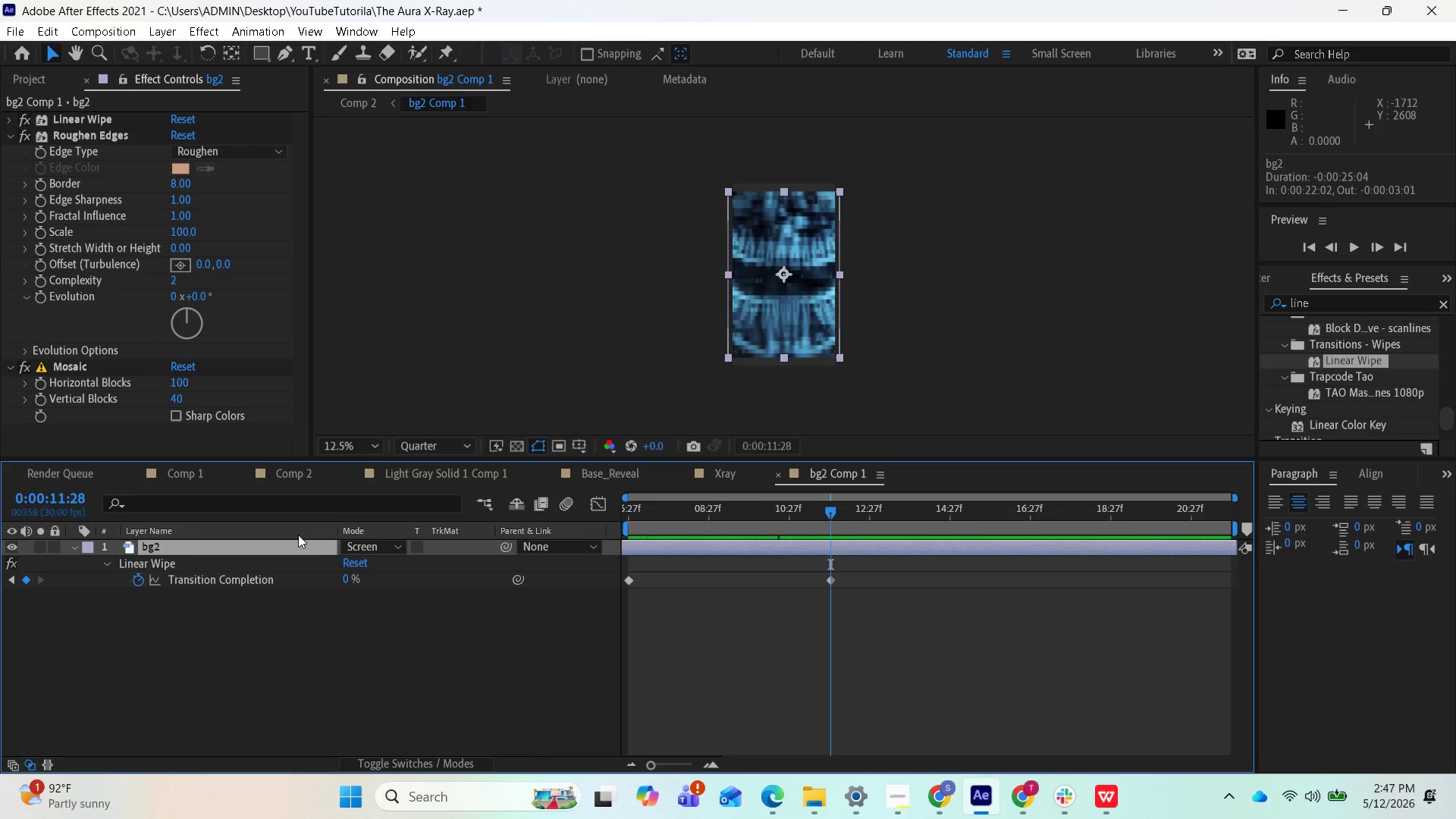 
wait(8.02)
 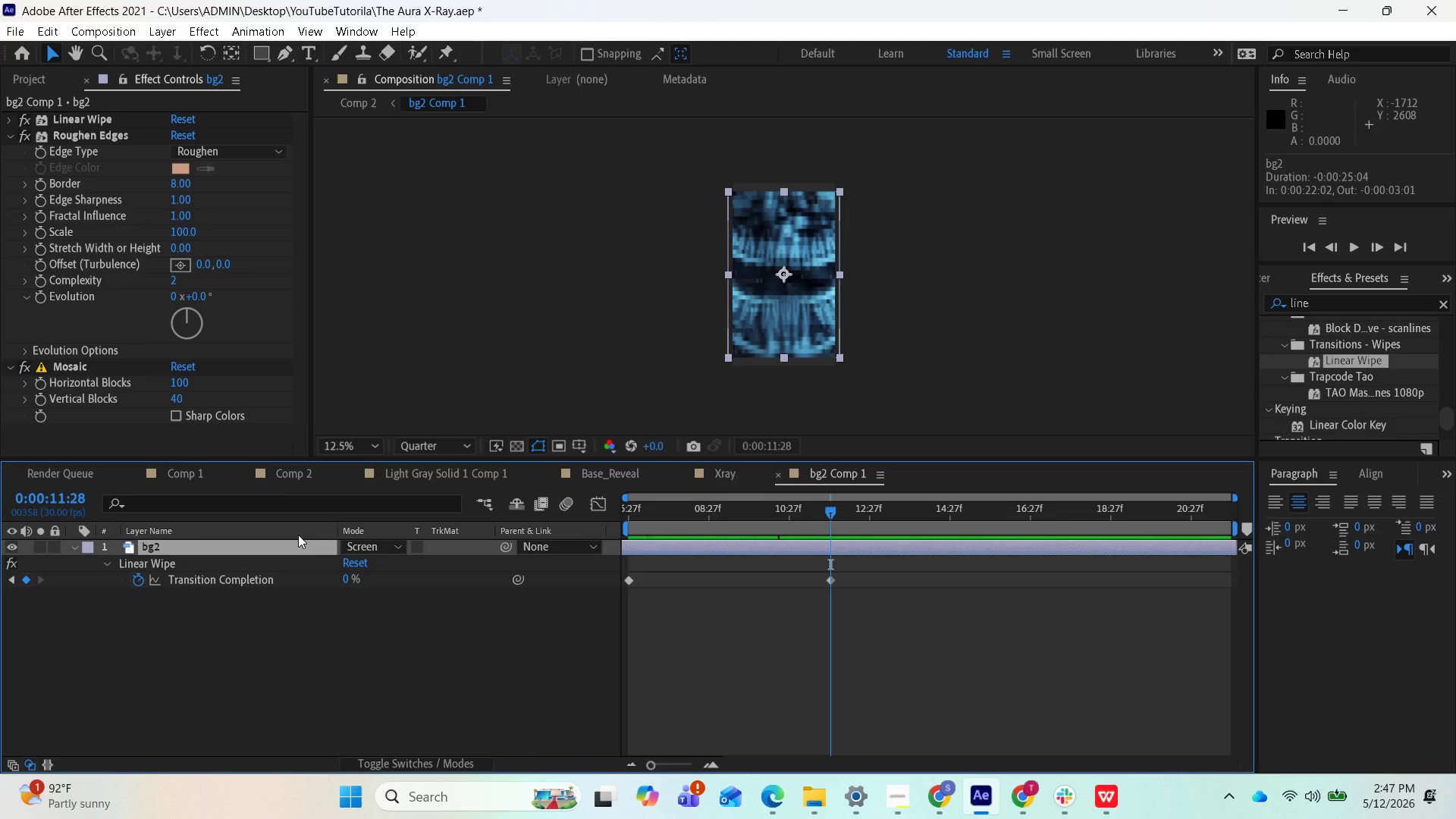 
right_click([217, 554])
 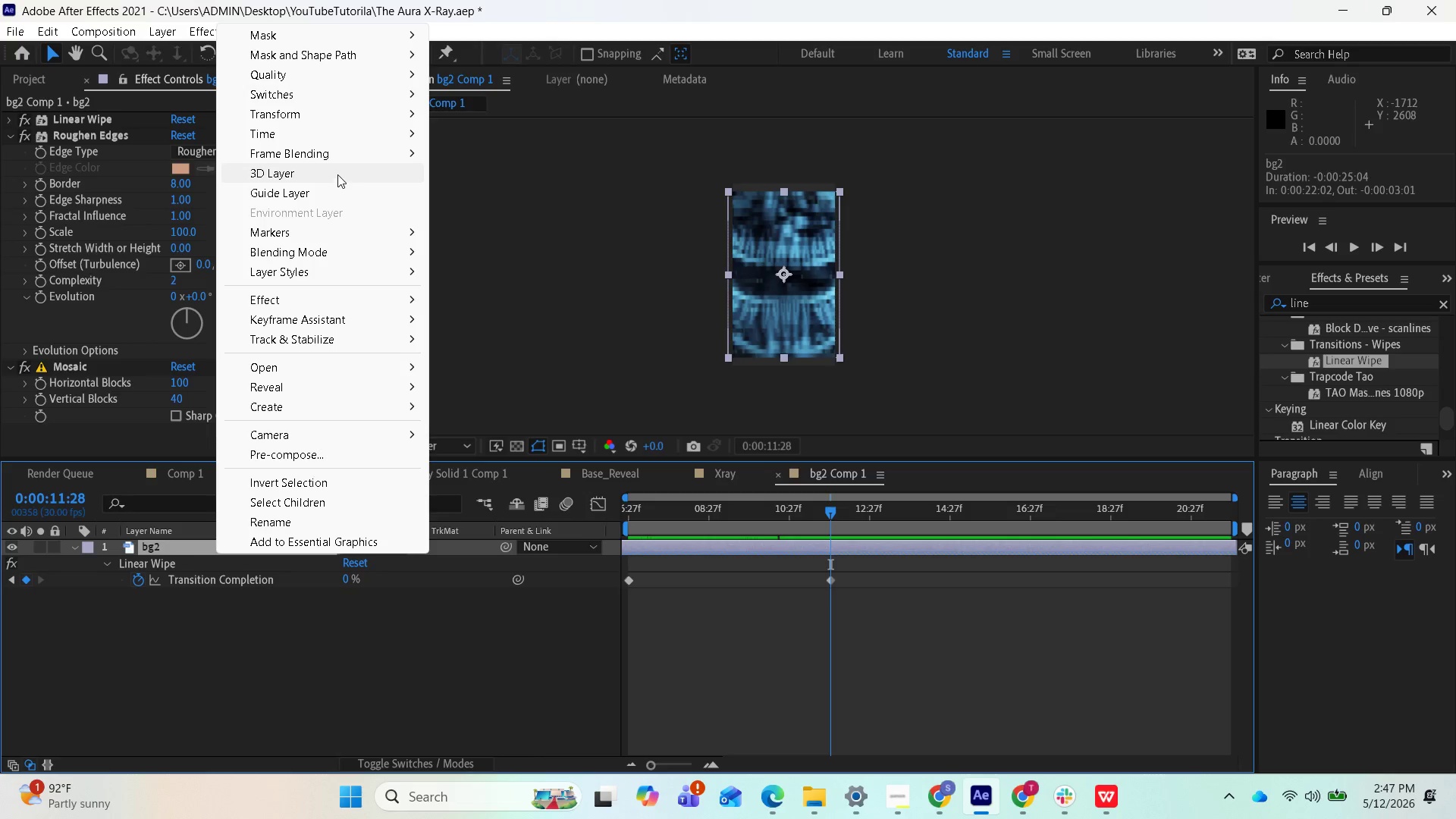 
wait(7.8)
 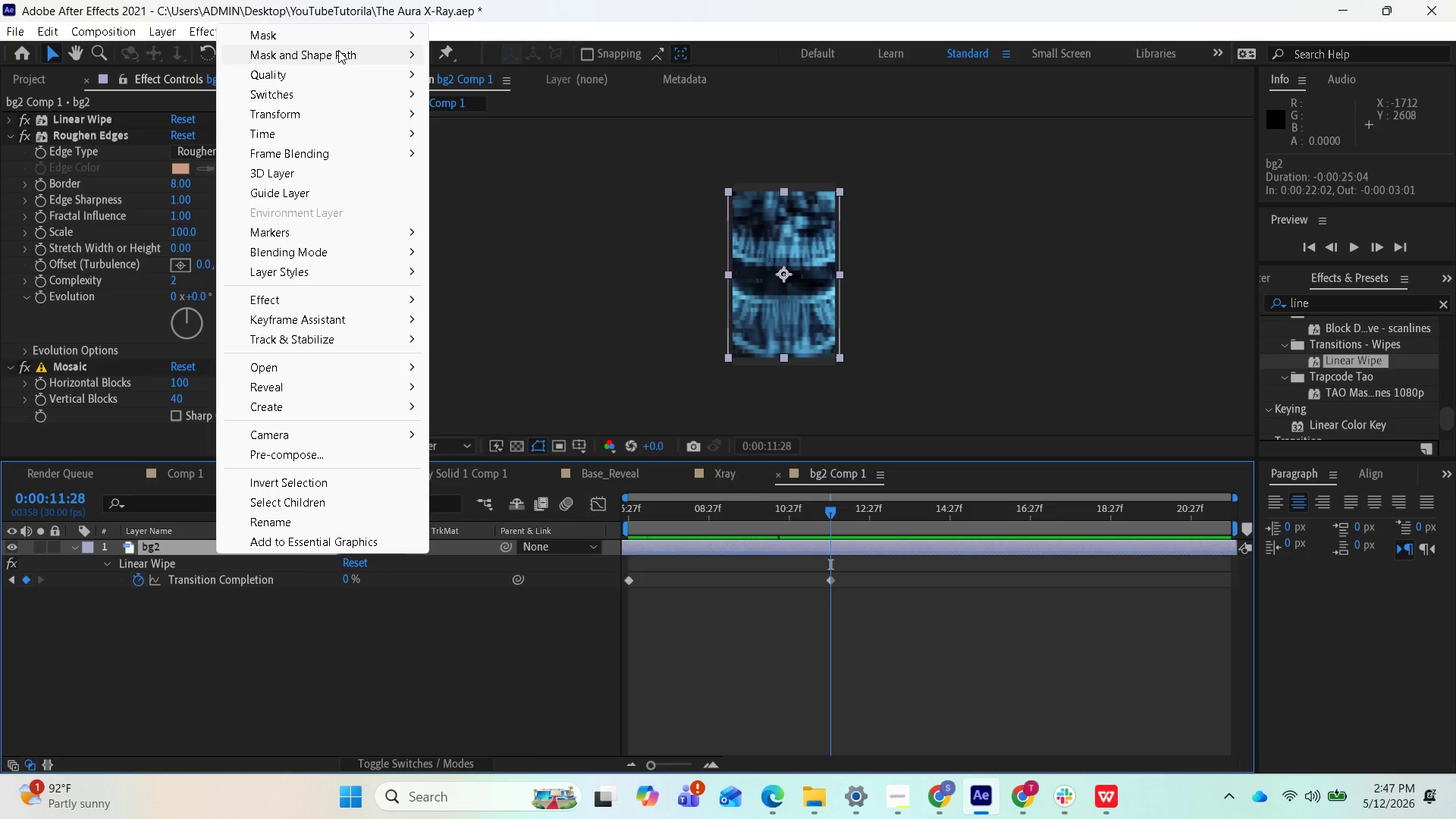 
right_click([235, 633])
 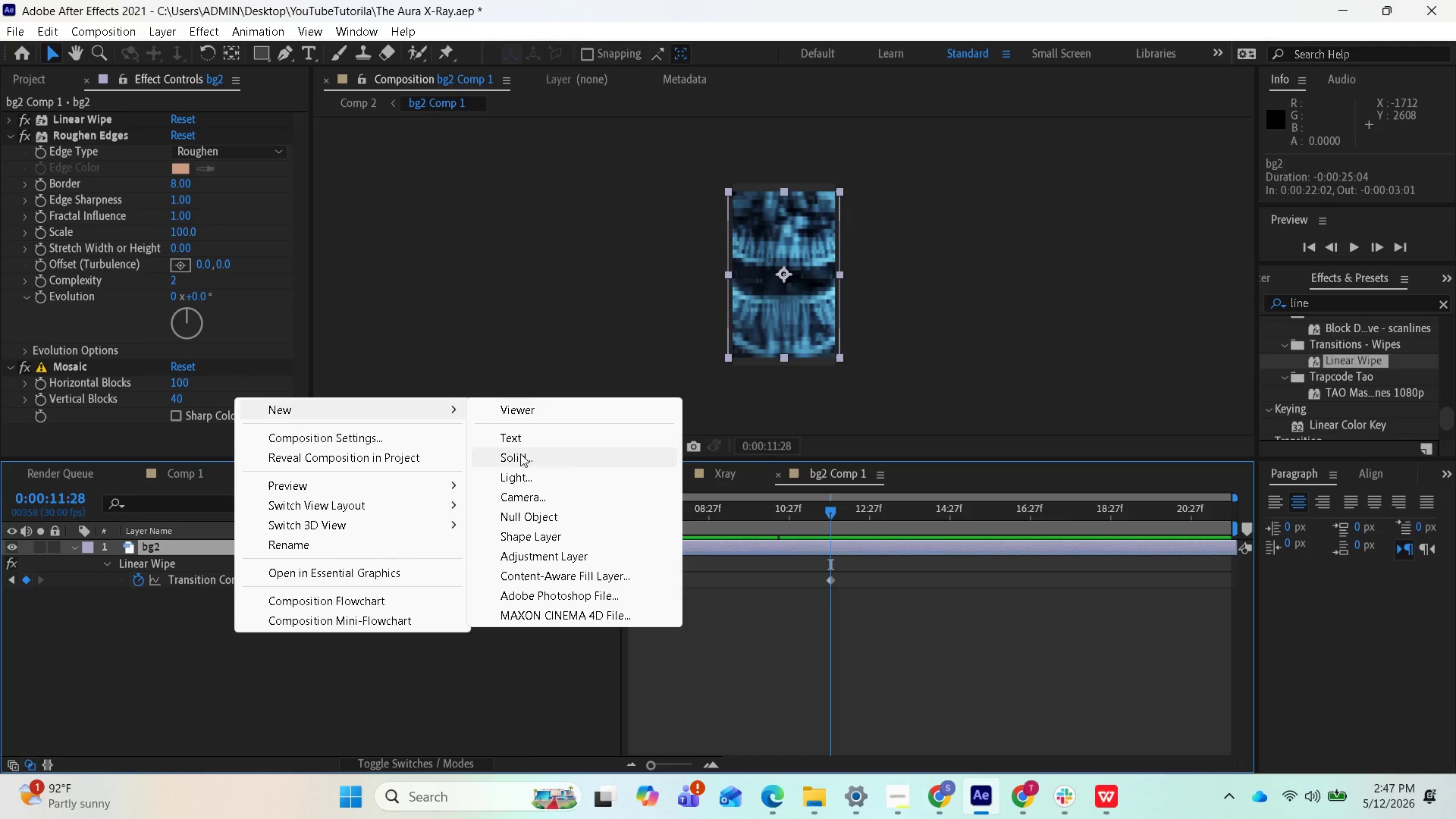 
wait(5.3)
 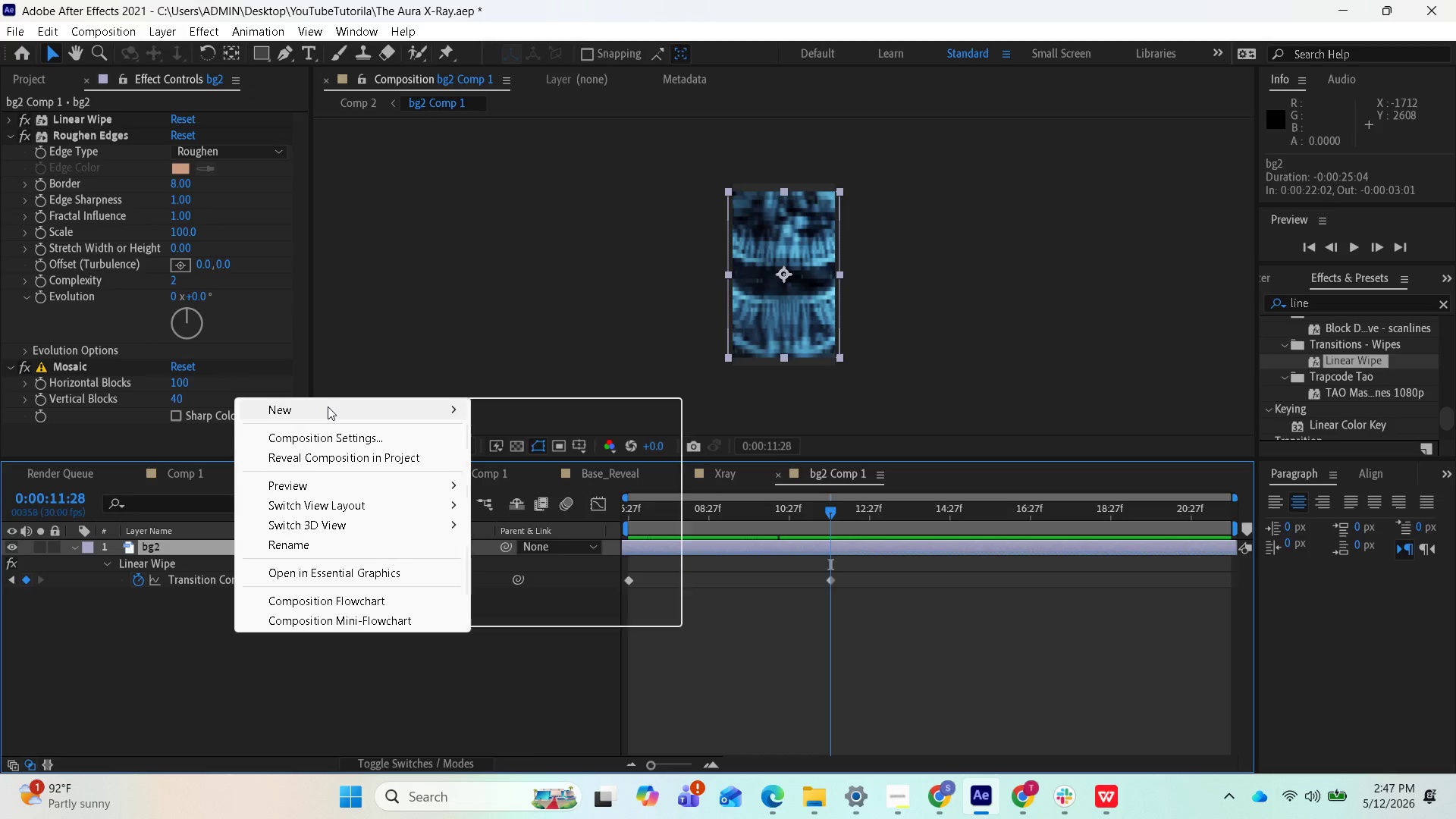 
left_click([519, 454])
 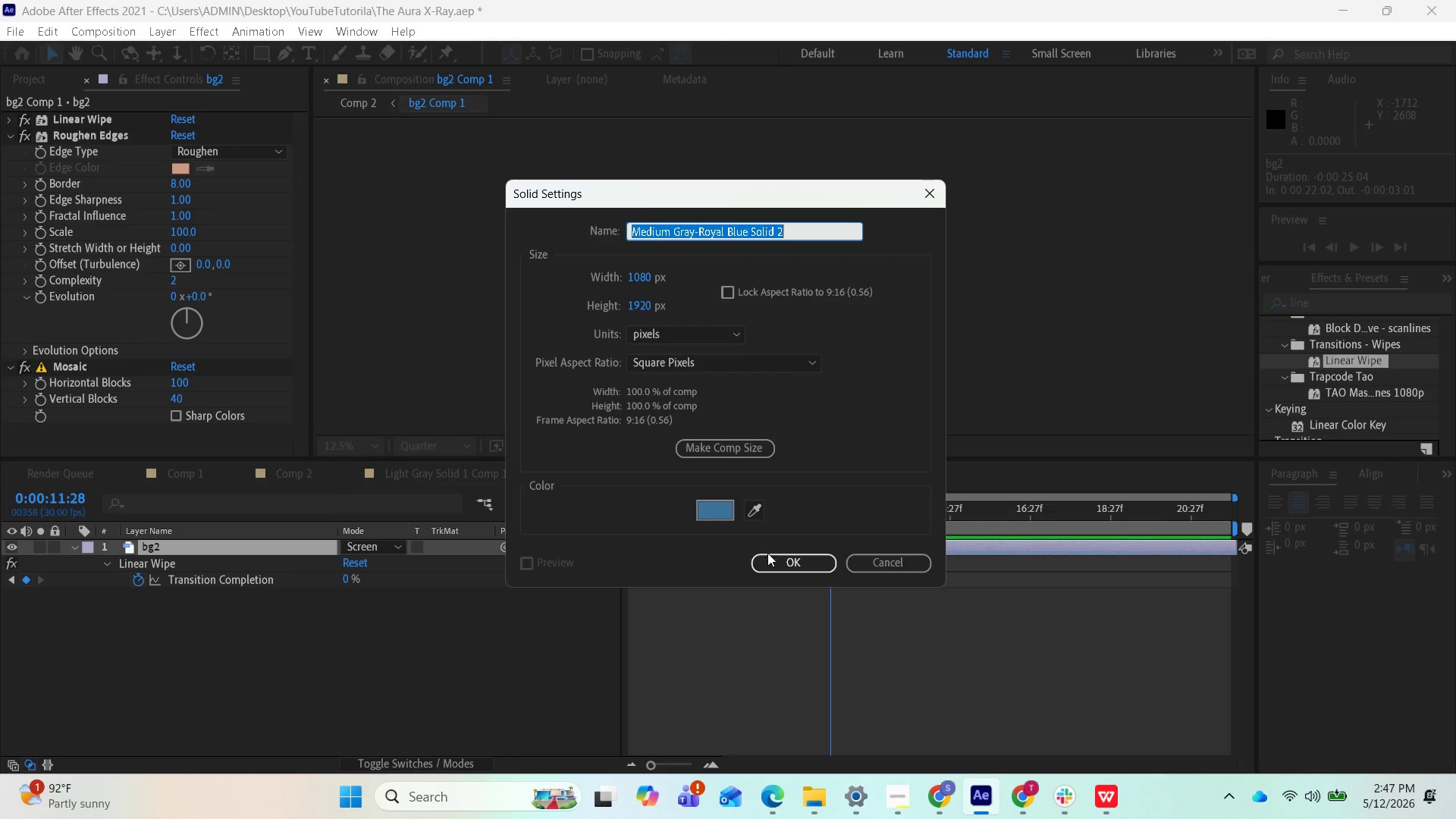 
left_click([768, 557])
 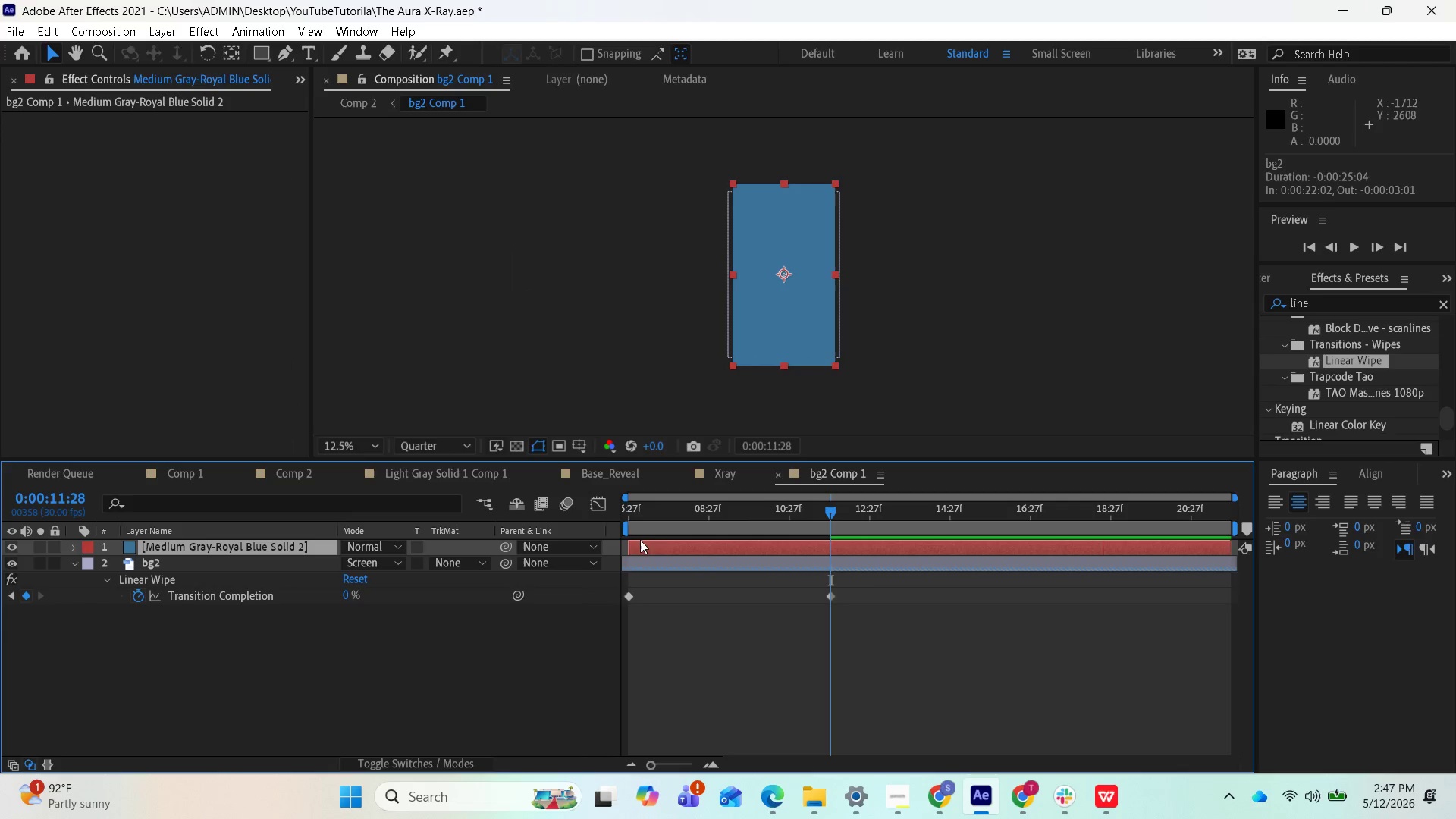 
wait(5.58)
 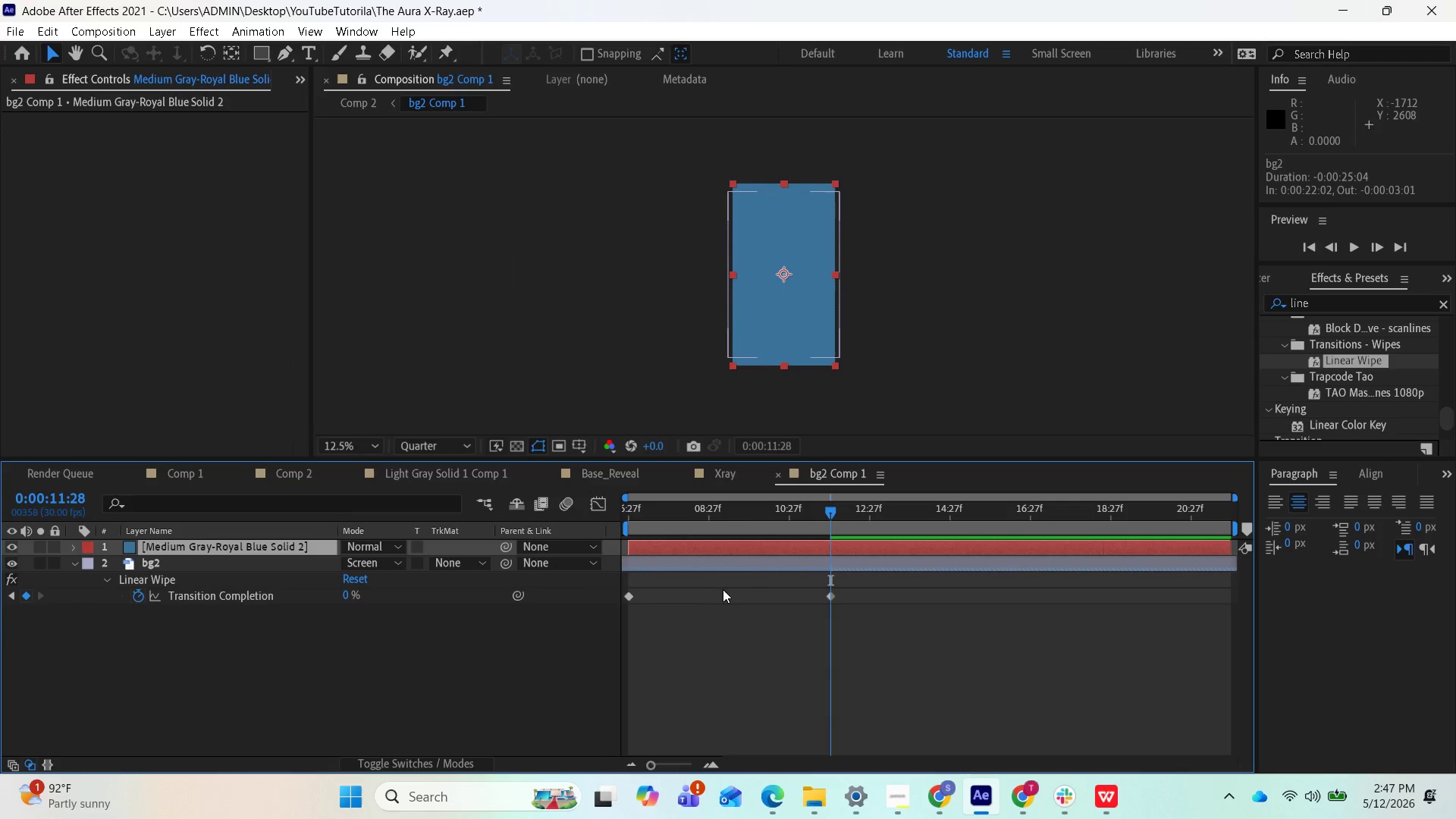 
left_click_drag(start_coordinate=[824, 510], to_coordinate=[767, 530])
 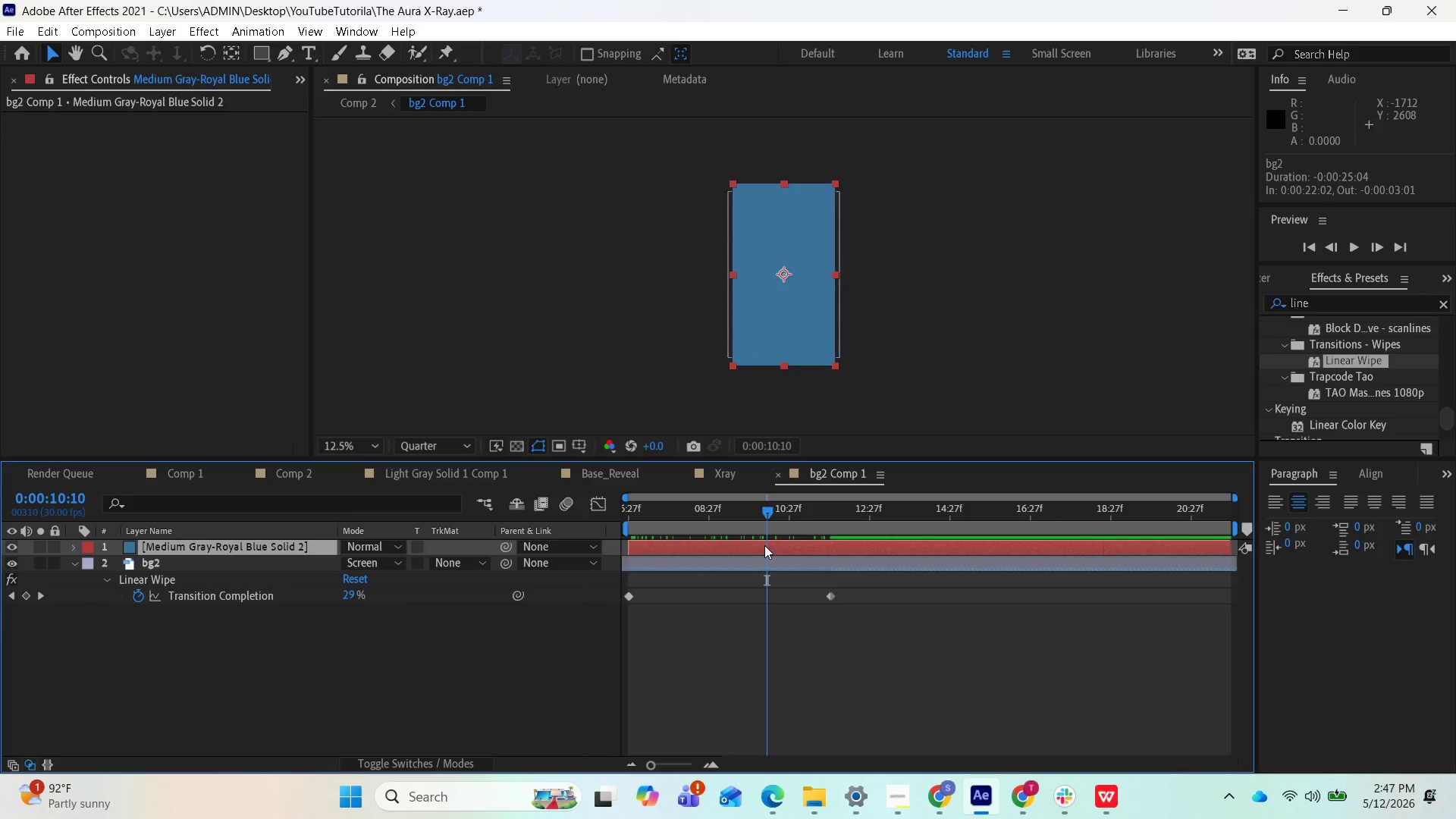 
left_click([764, 545])
 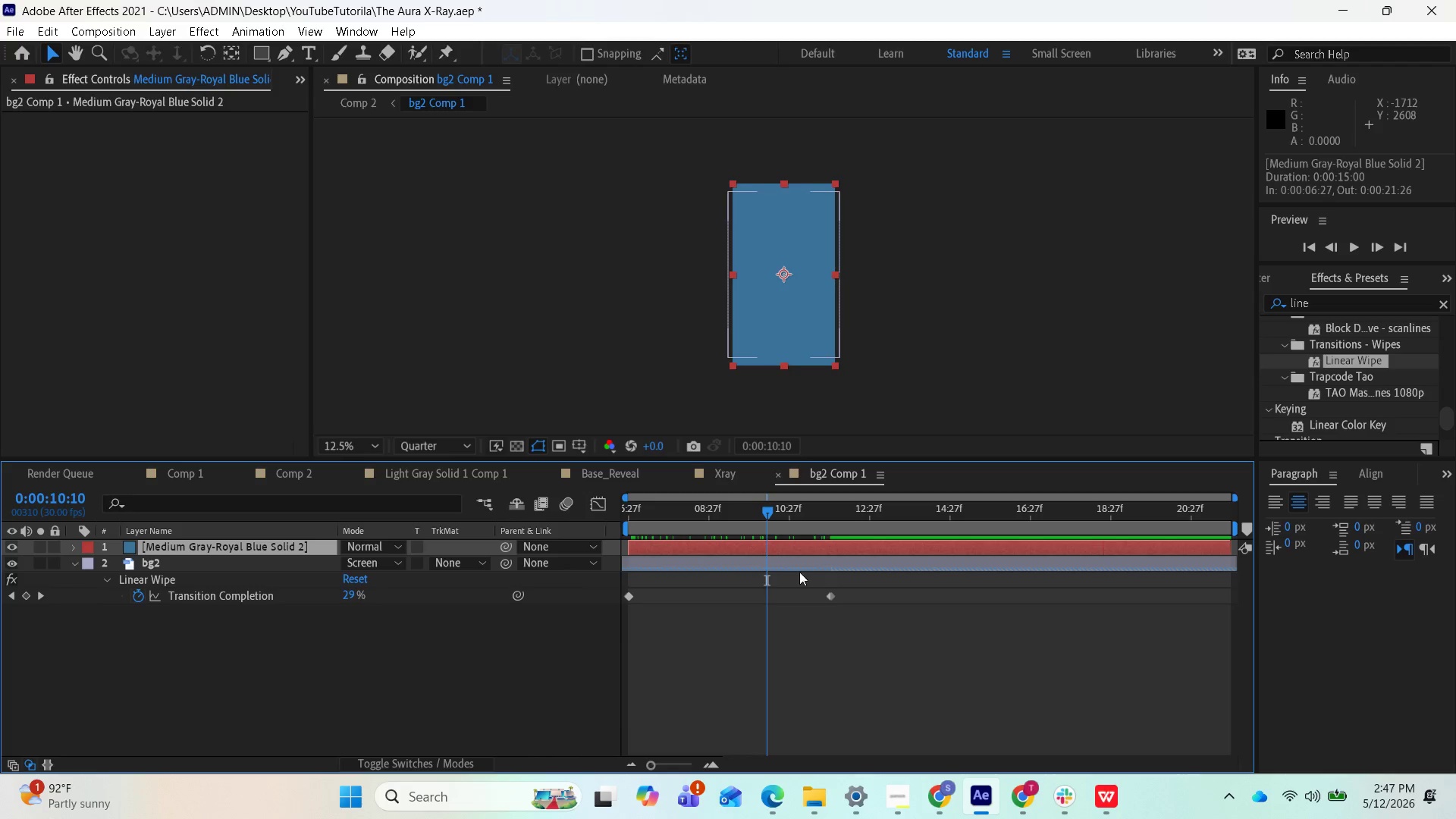 
wait(7.89)
 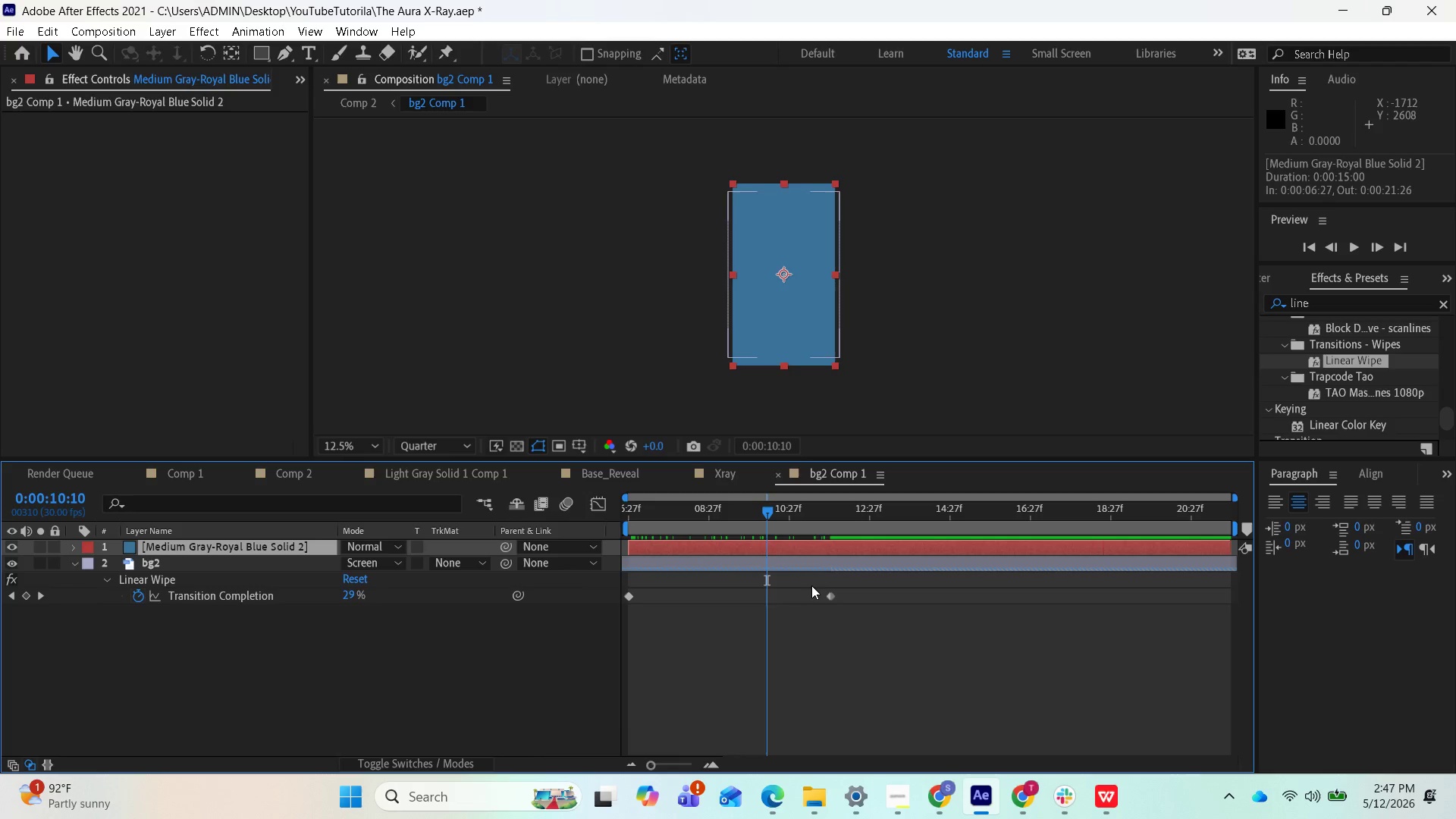 
left_click_drag(start_coordinate=[266, 547], to_coordinate=[254, 573])
 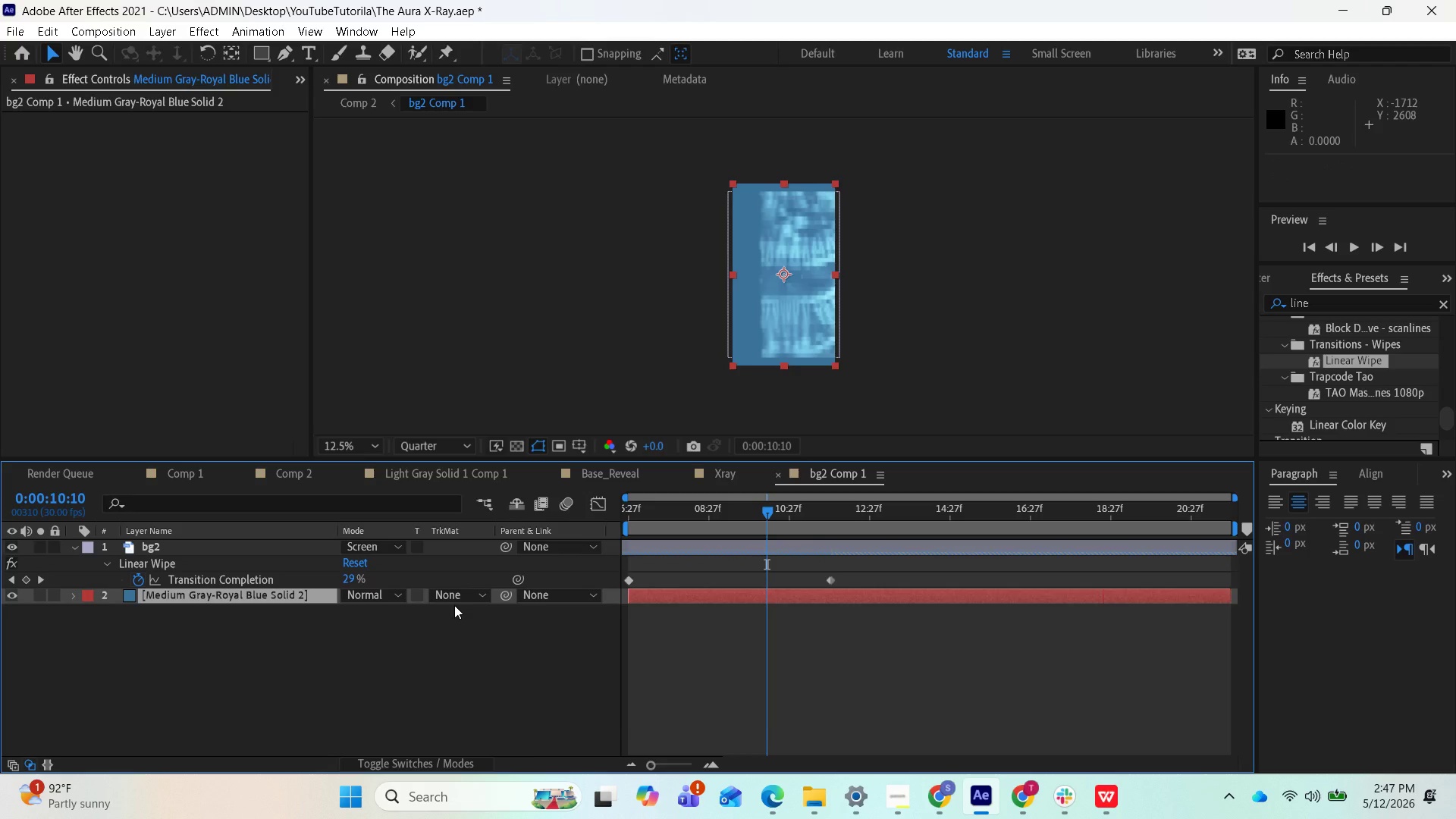 
hold_key(key=ControlLeft, duration=1.11)
 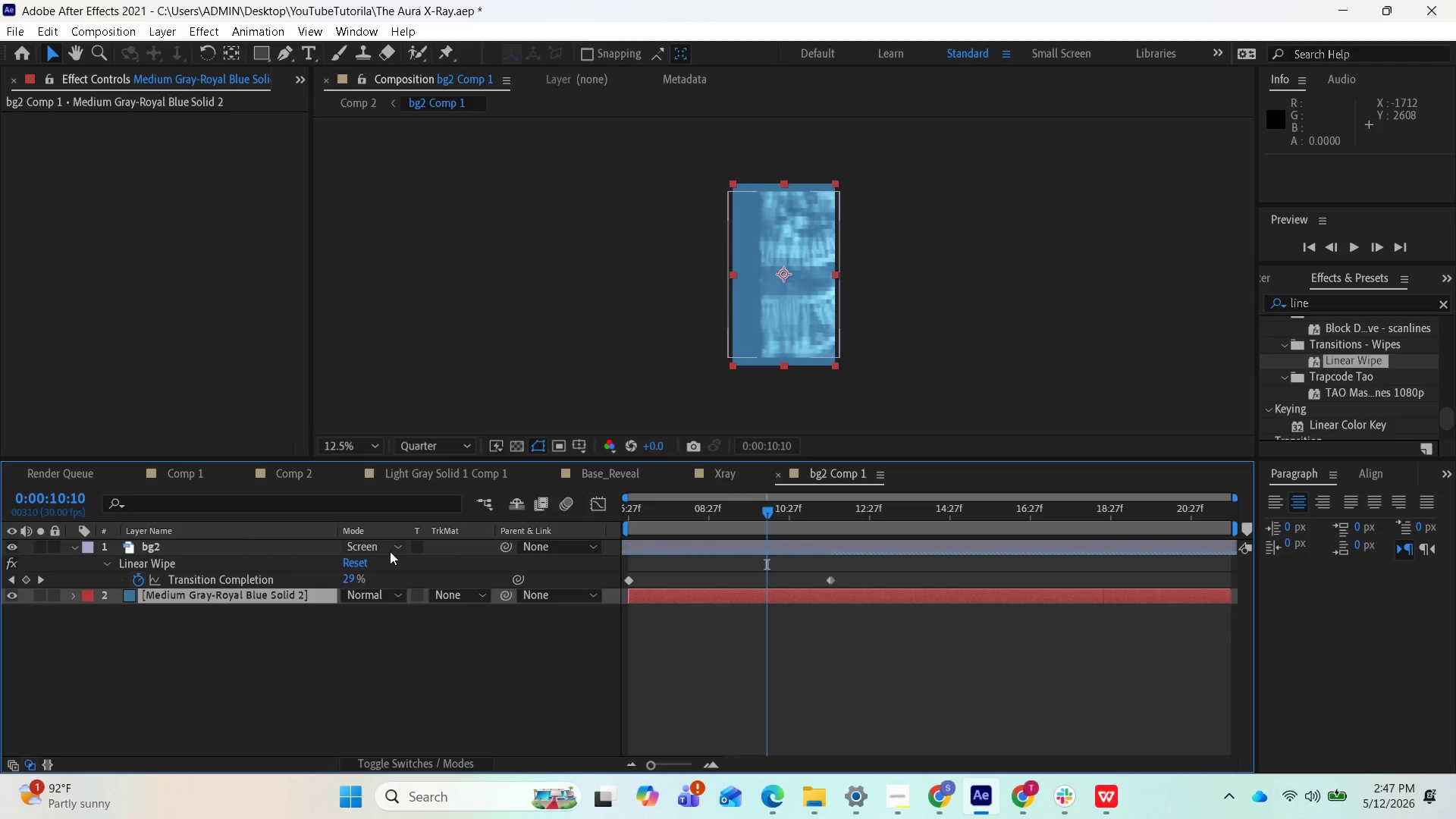 
left_click([393, 554])
 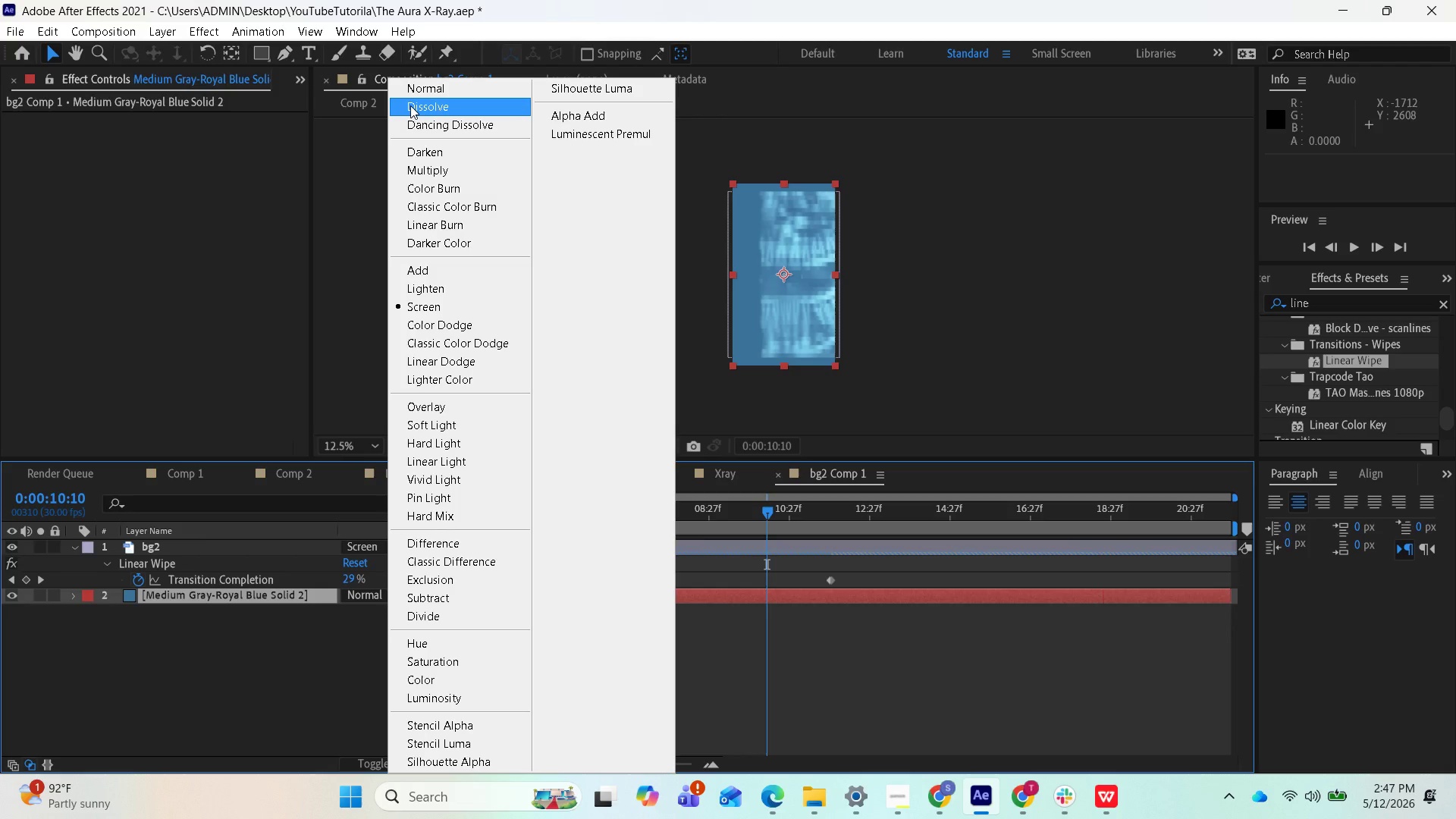 
wait(6.2)
 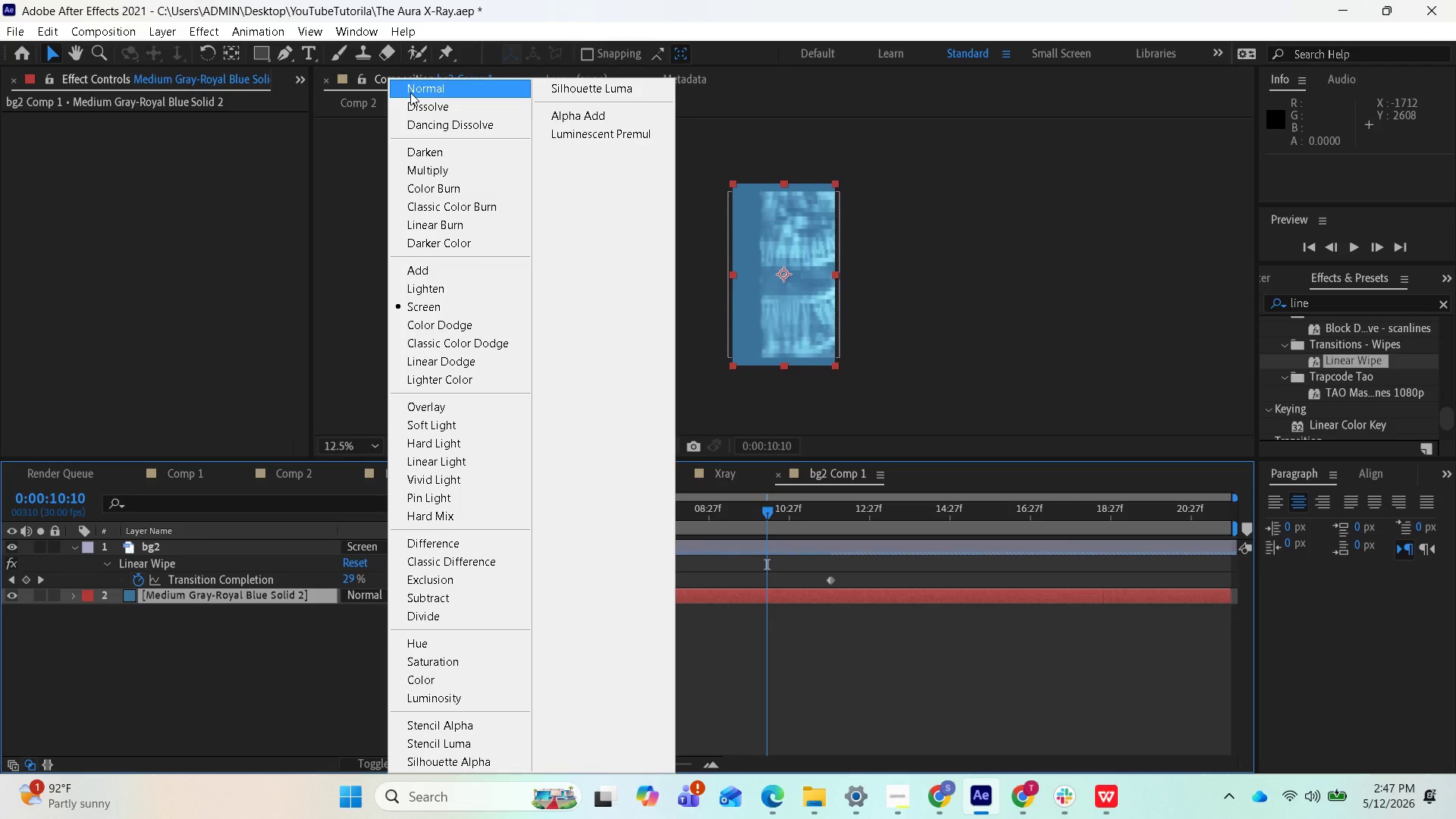 
left_click([410, 105])
 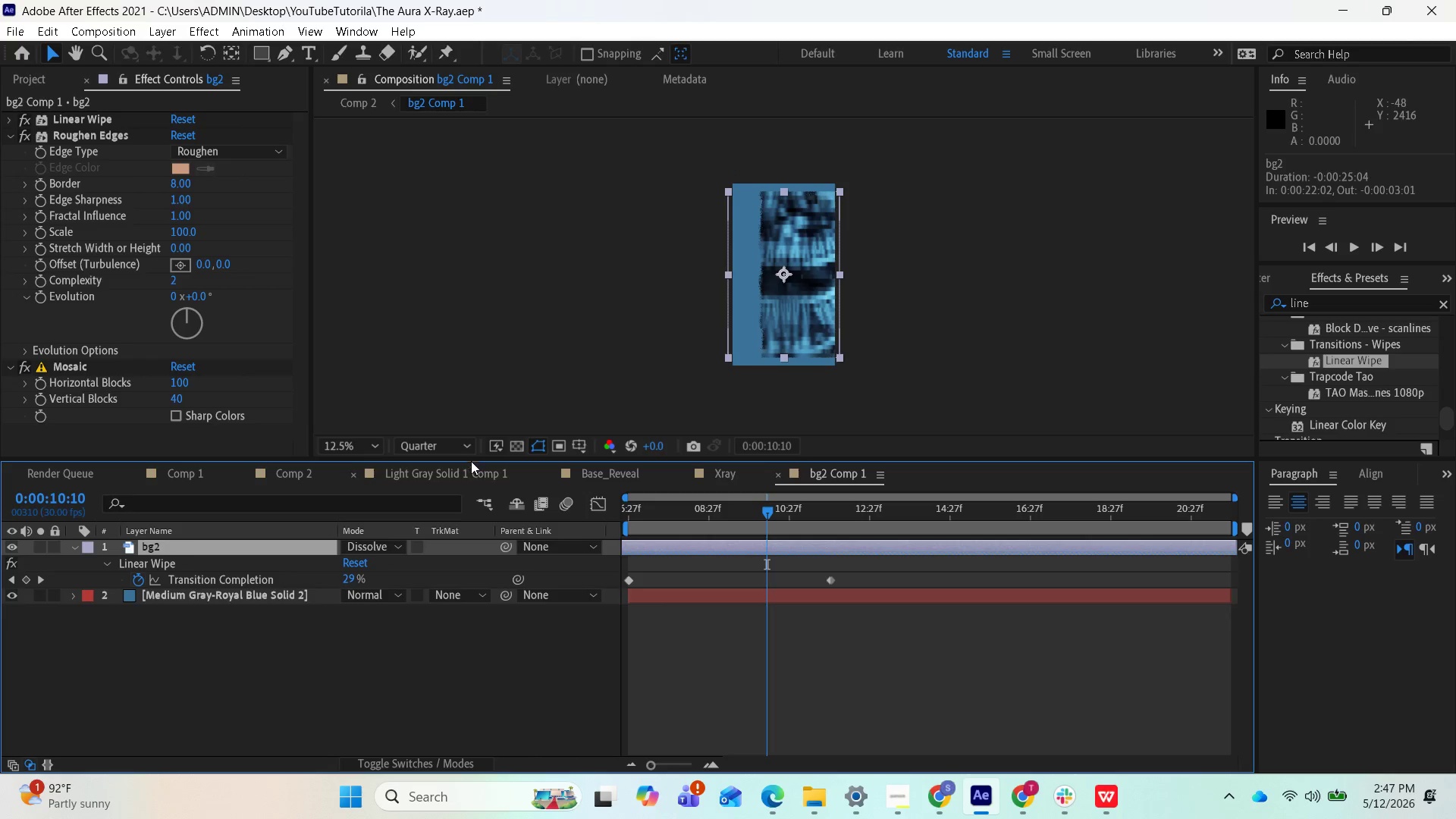 
left_click([402, 473])
 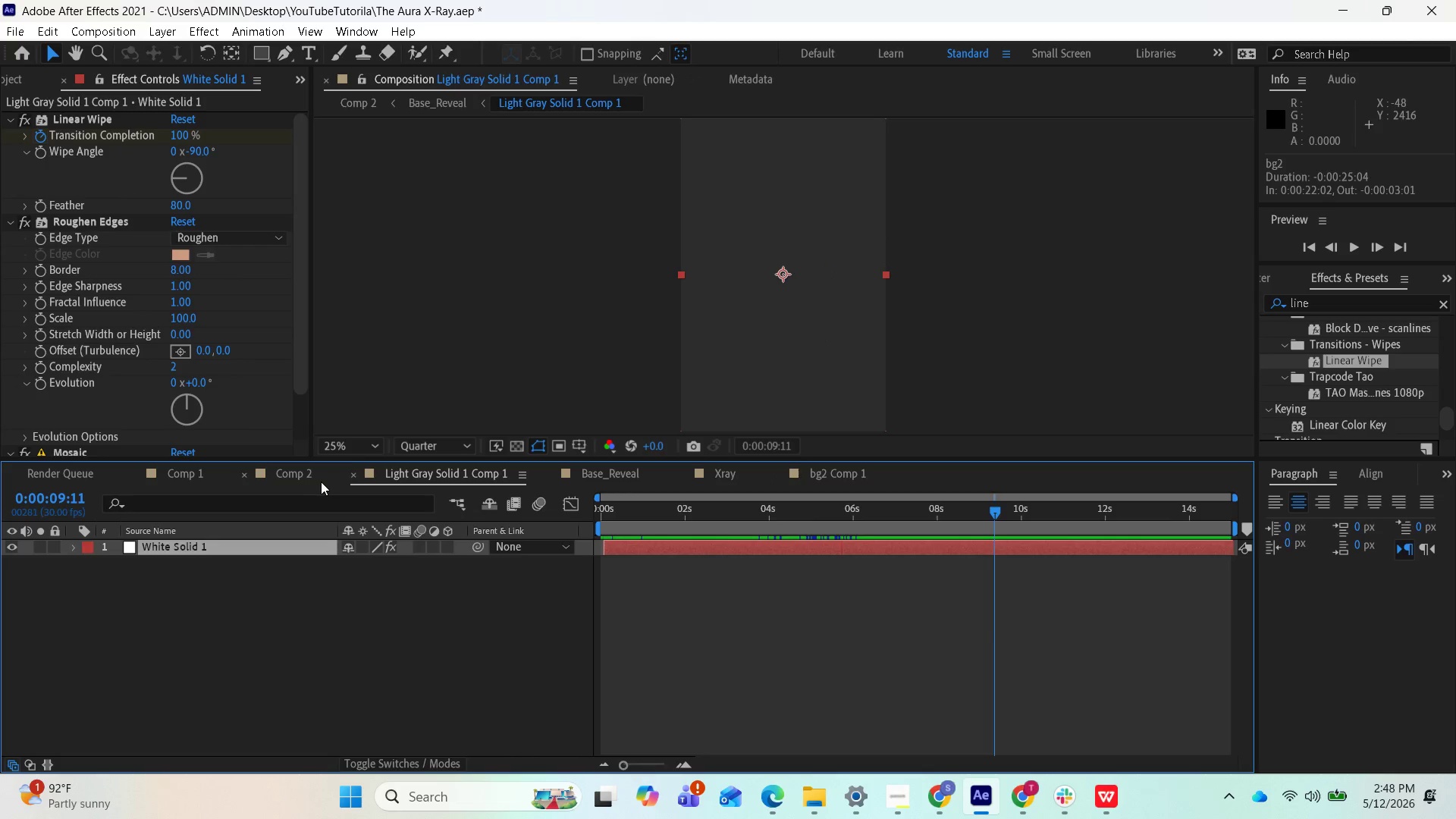 
left_click([305, 476])
 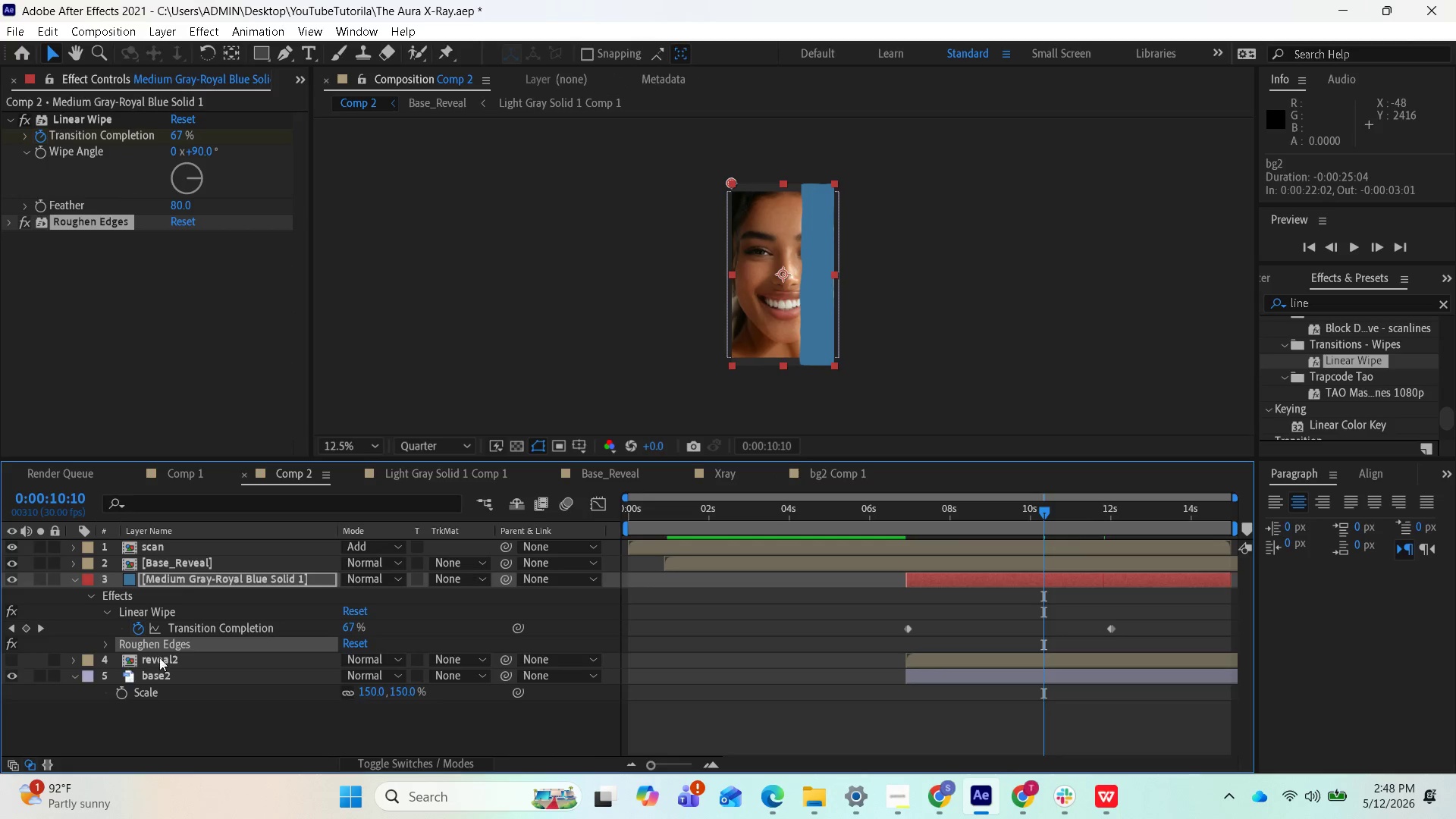 
left_click([478, 674])
 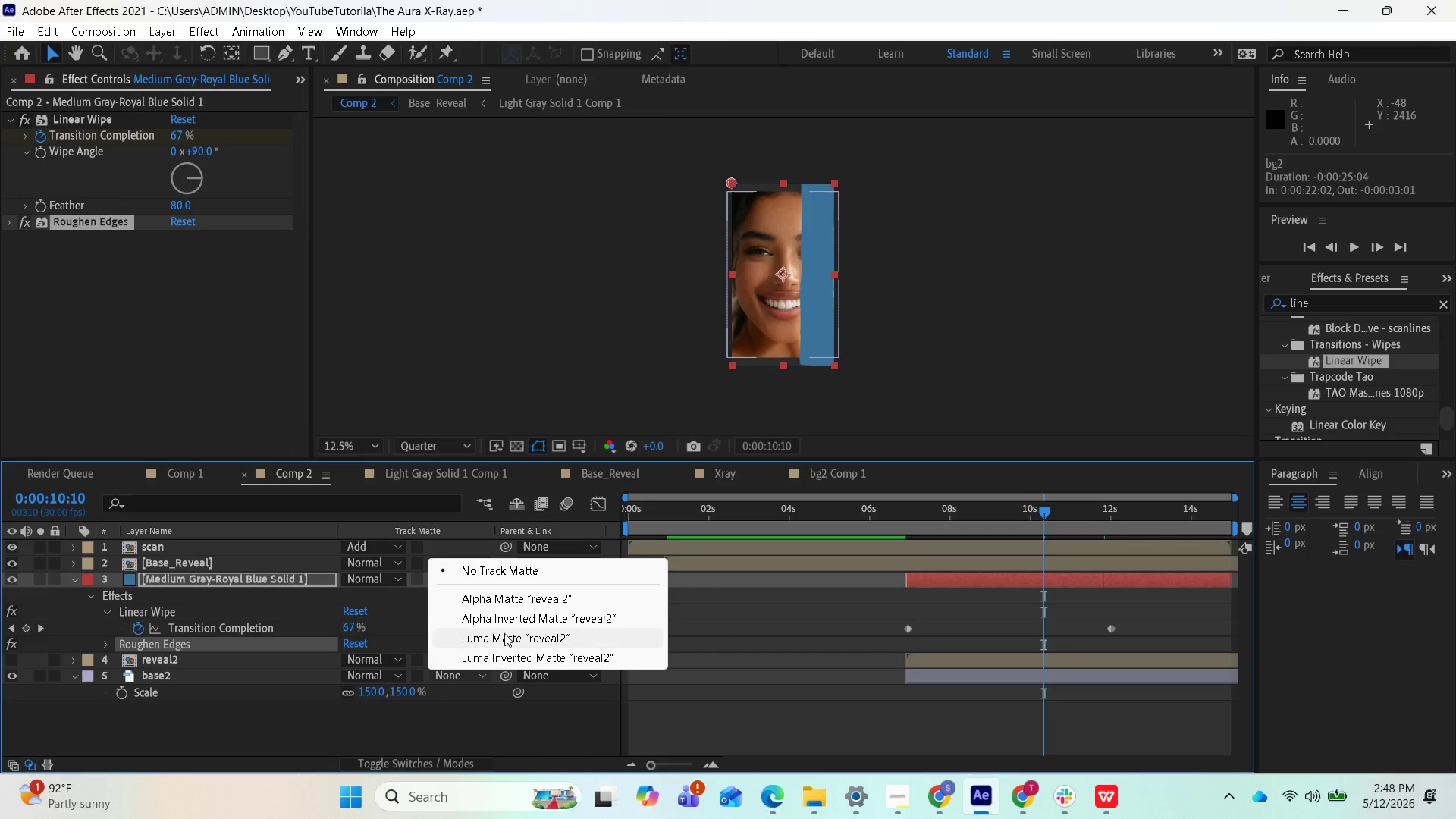 
left_click([504, 635])
 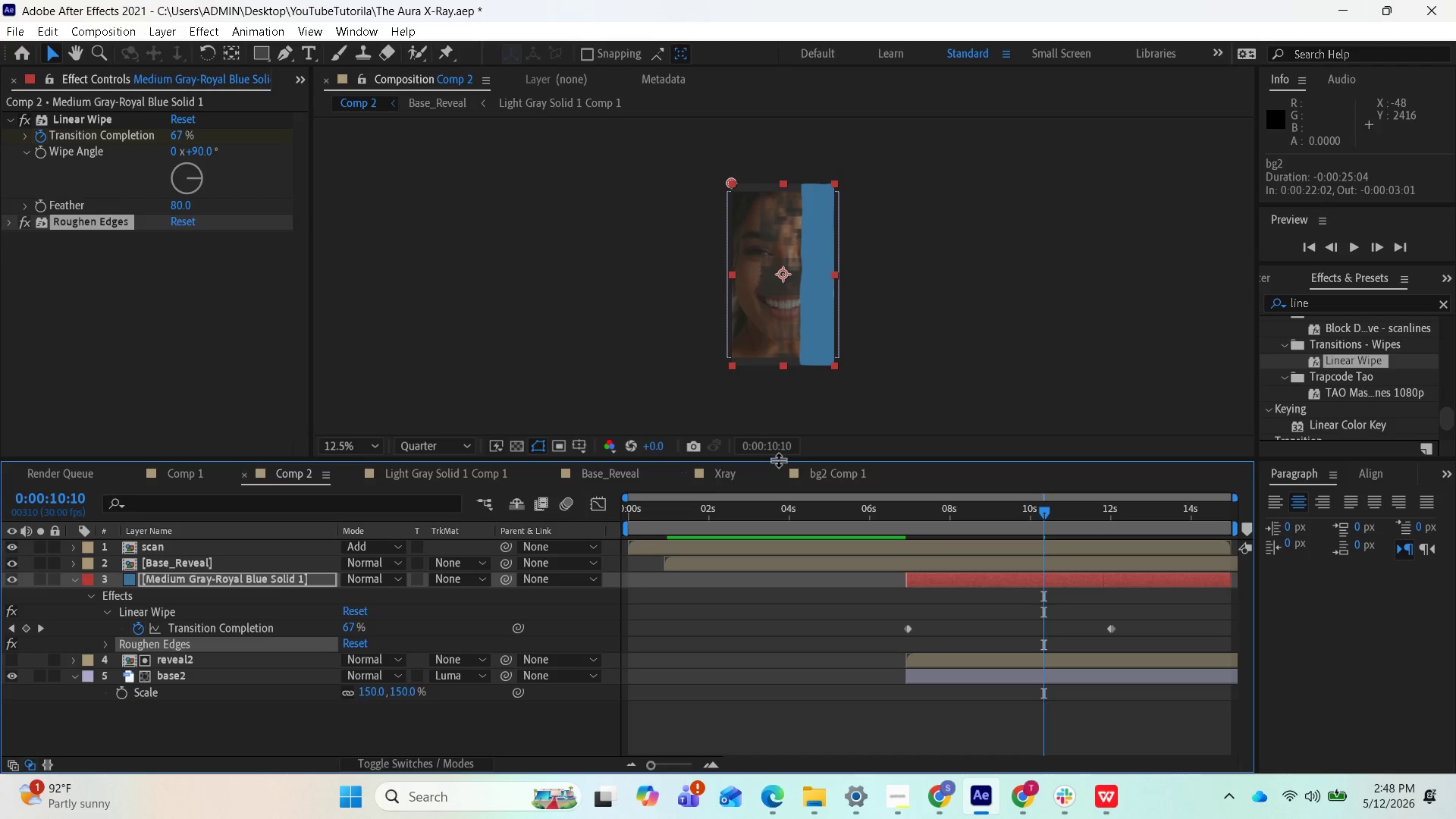 
left_click([827, 475])
 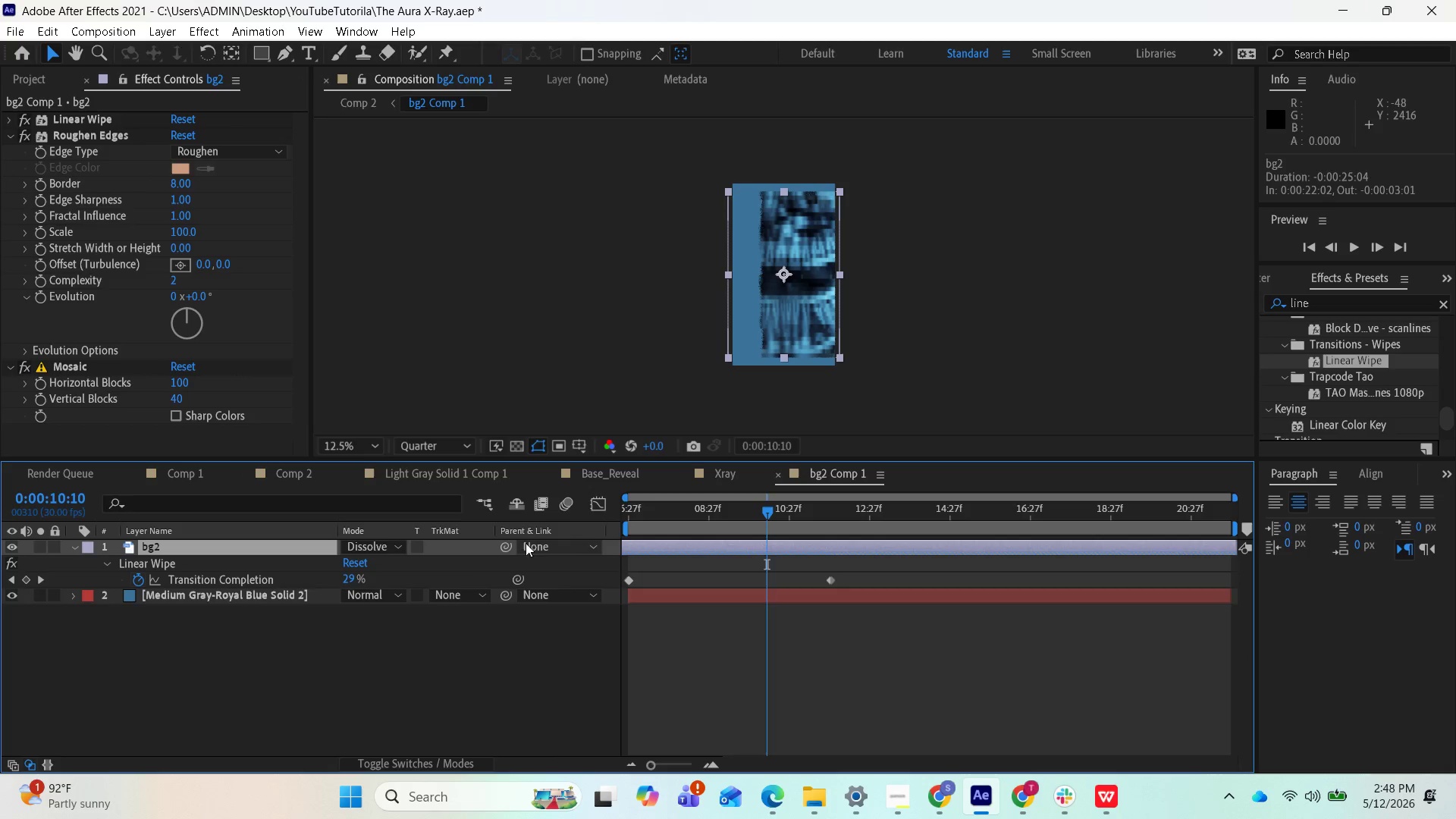 
wait(11.19)
 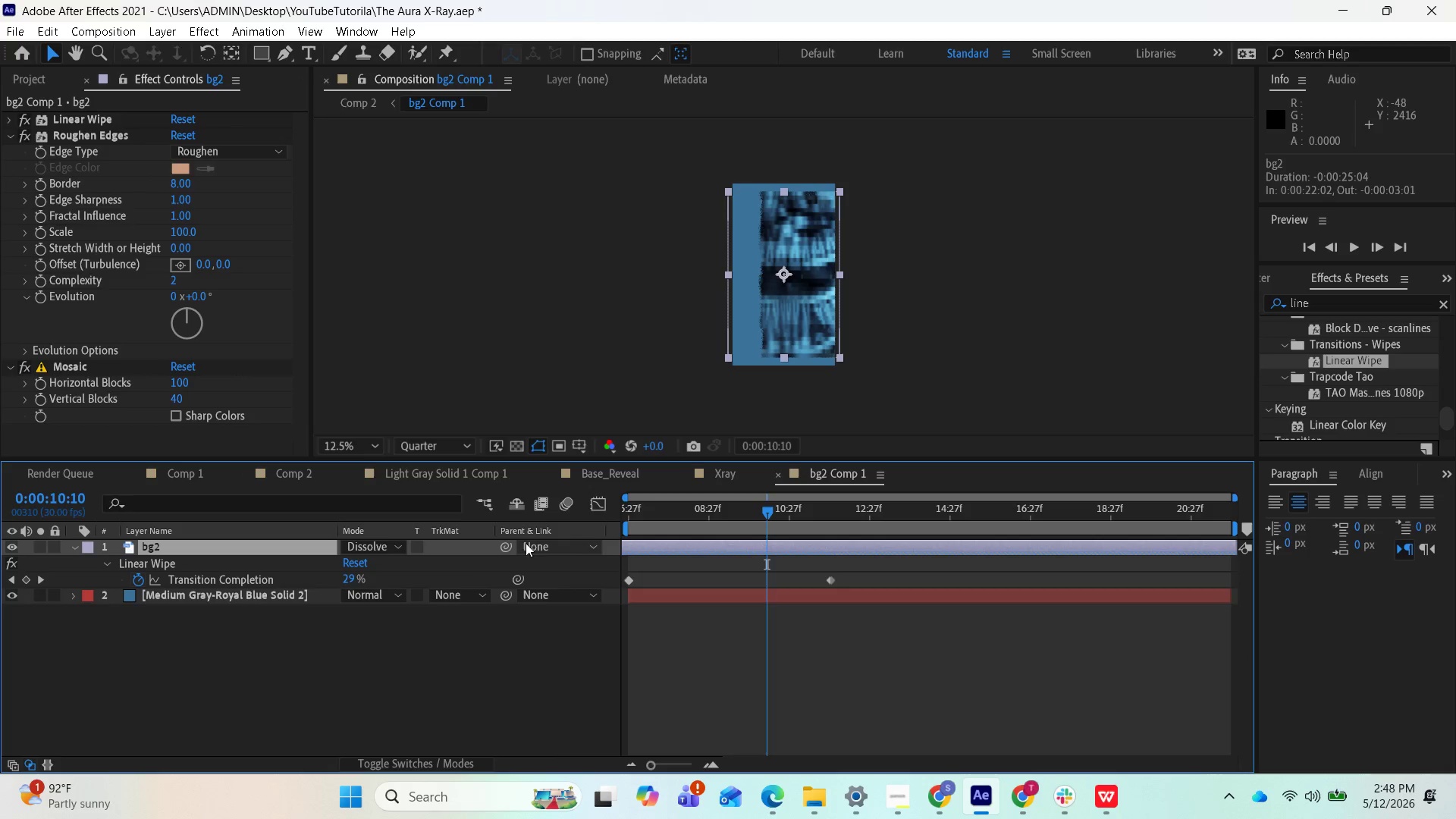 
left_click([375, 544])
 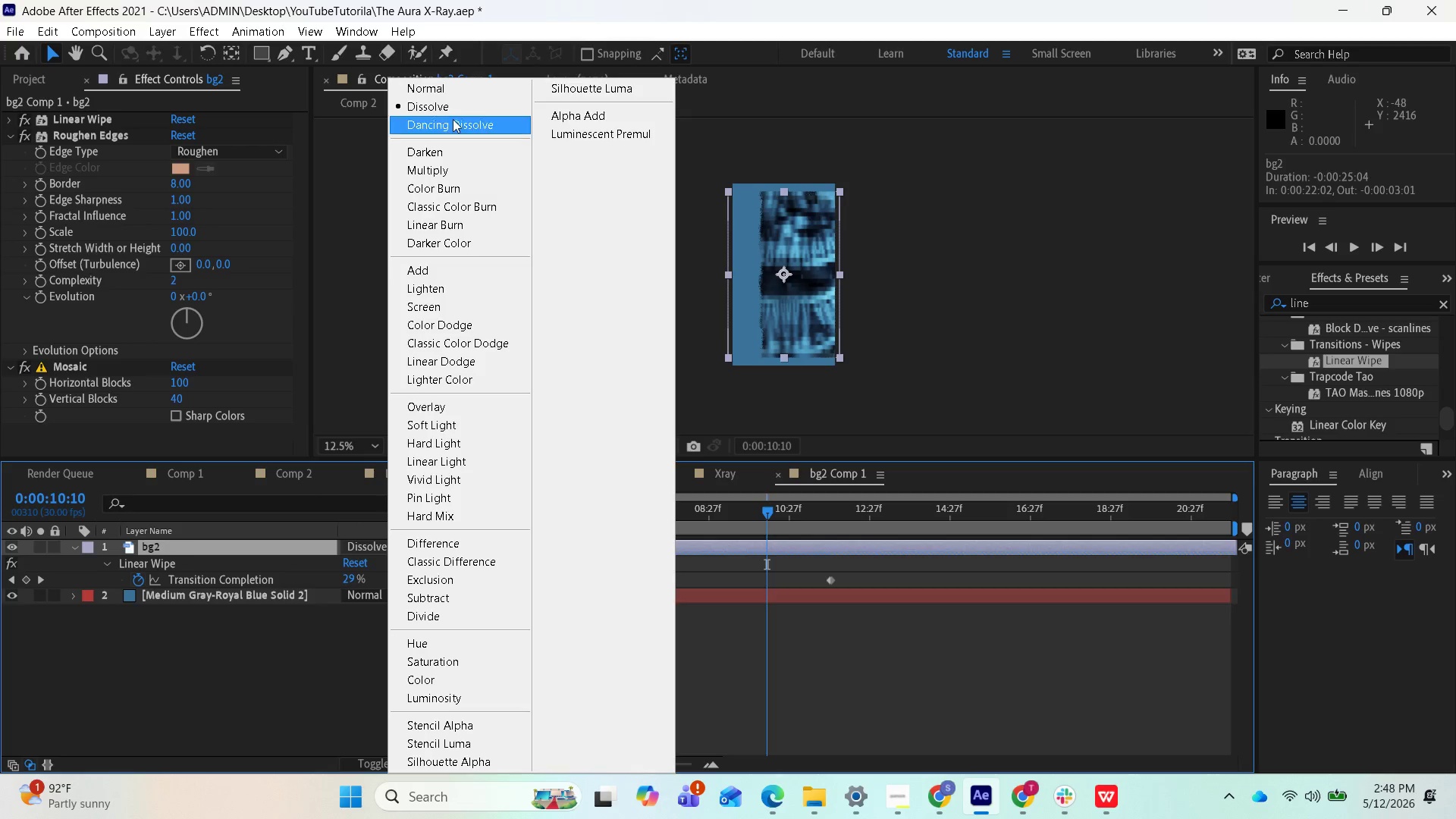 
left_click([442, 86])
 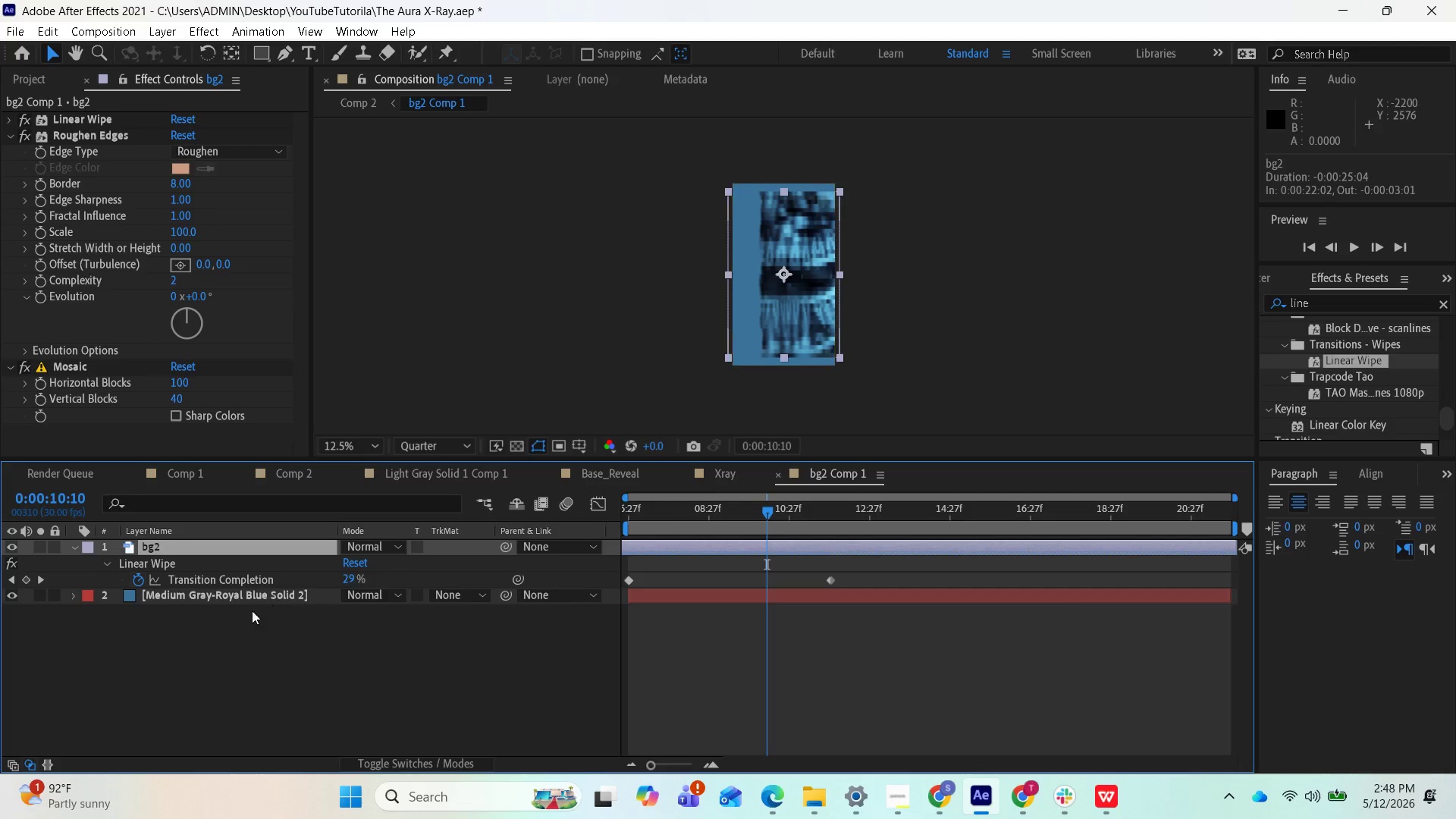 
left_click_drag(start_coordinate=[228, 600], to_coordinate=[237, 542])
 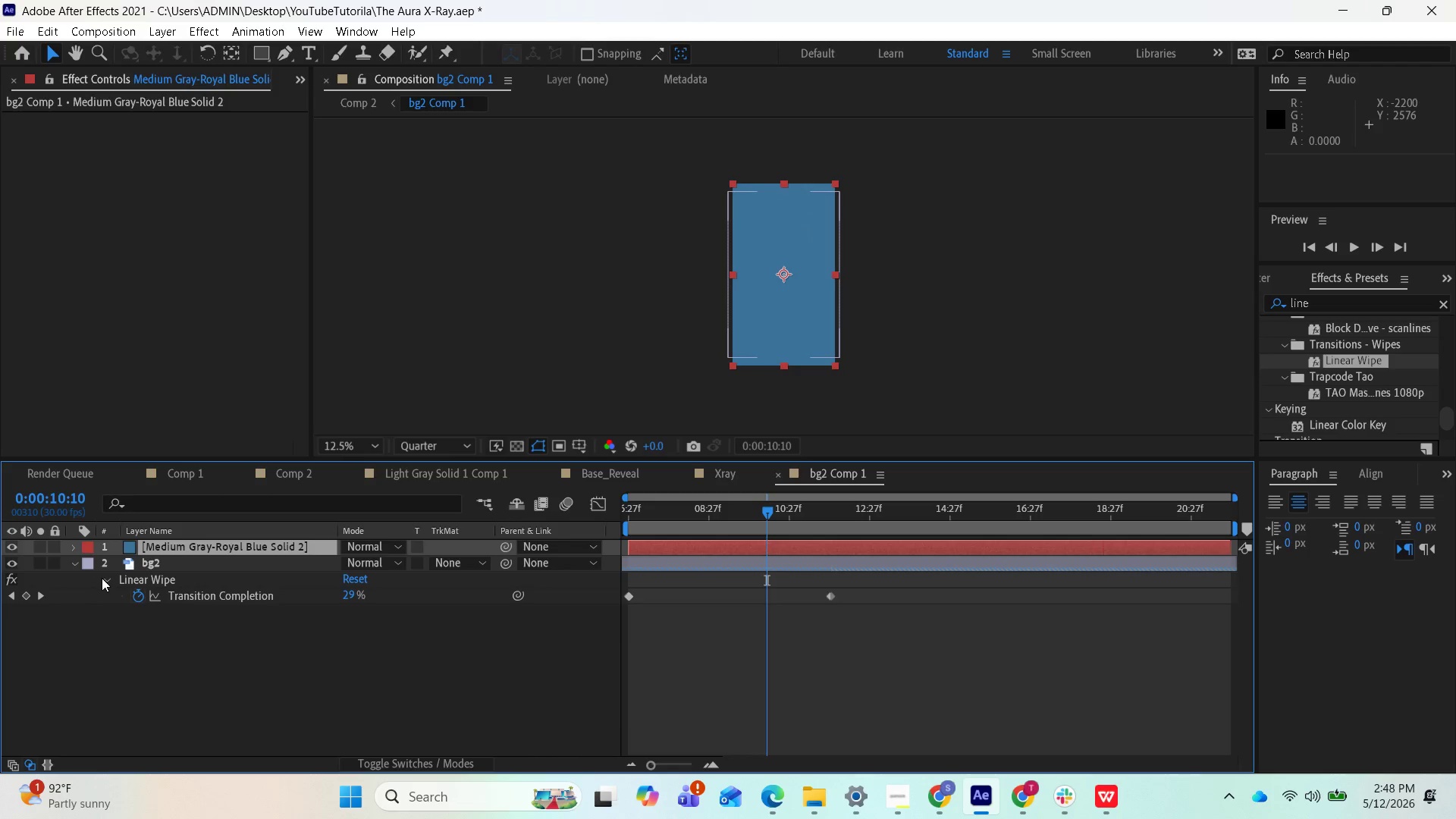 
left_click([108, 582])
 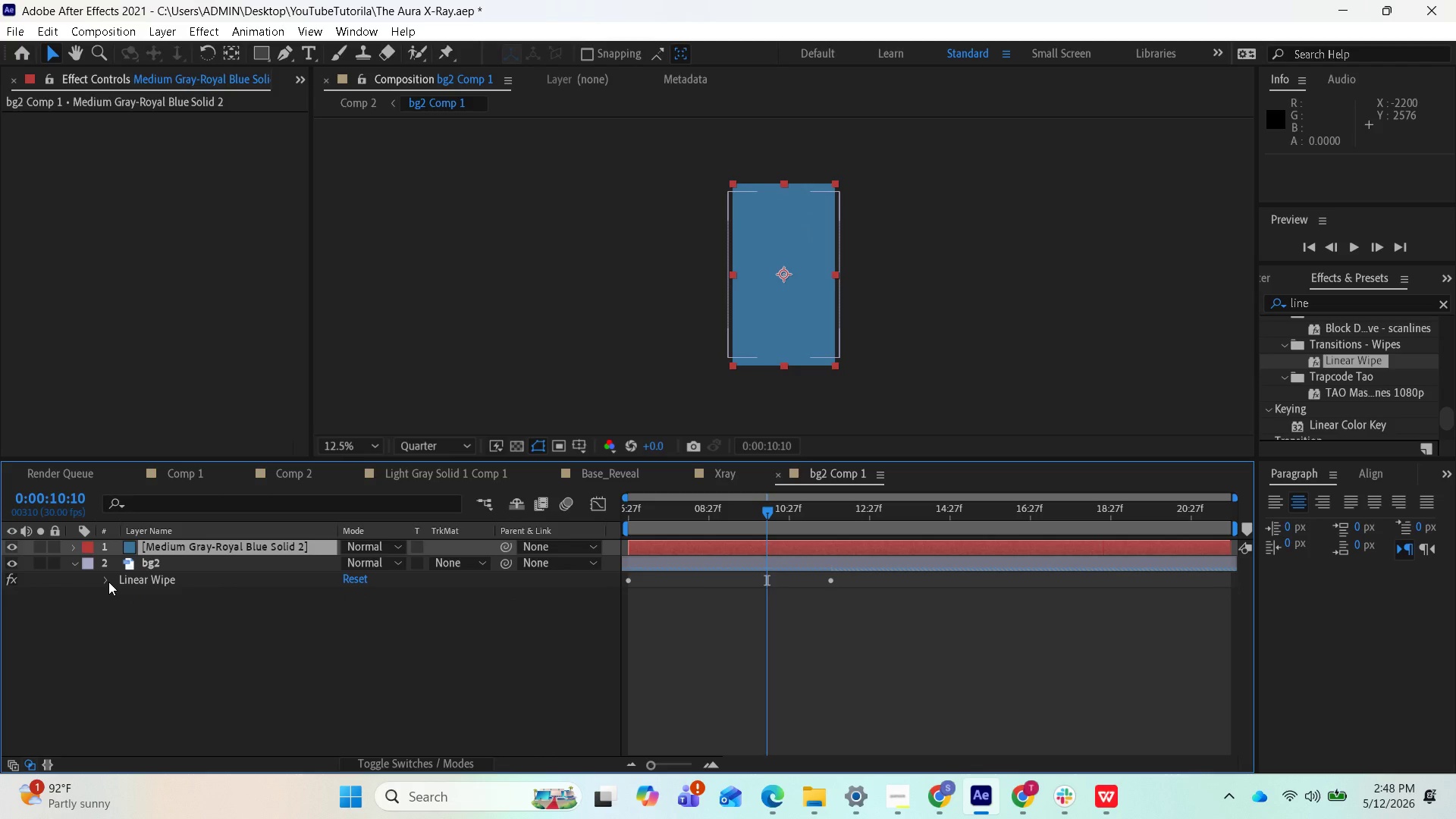 
left_click([108, 582])
 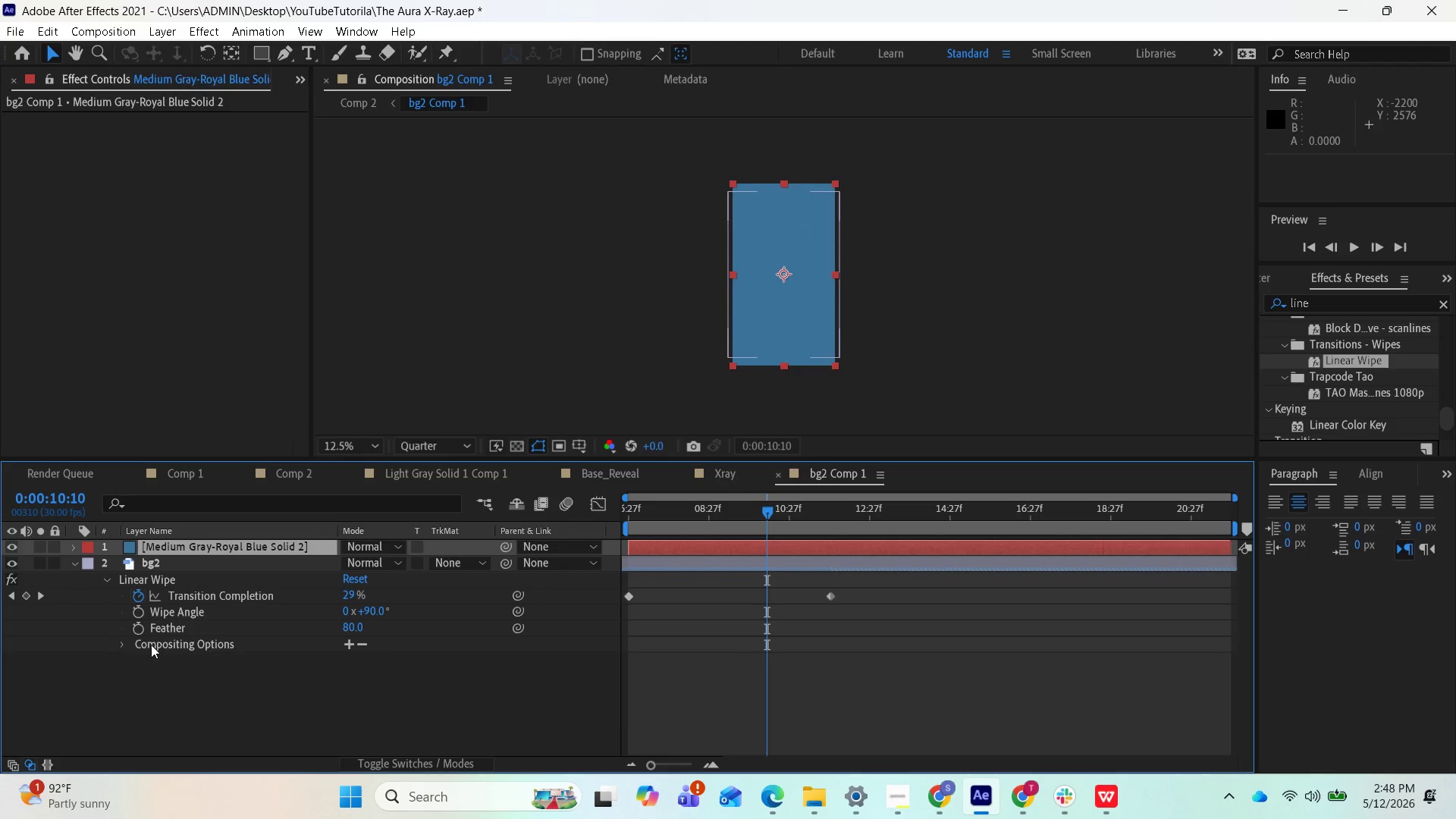 
left_click([134, 580])
 